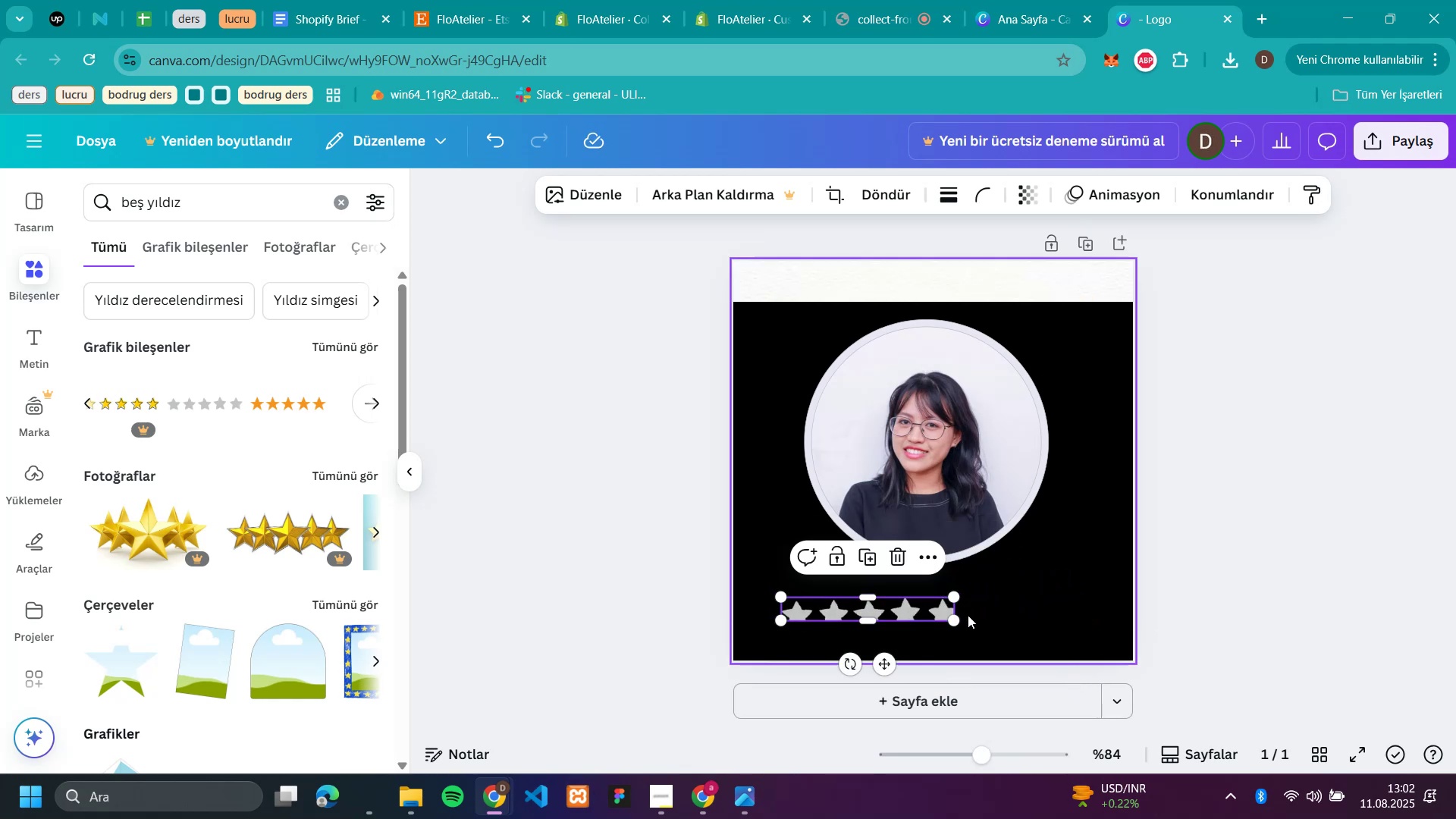 
left_click_drag(start_coordinate=[957, 623], to_coordinate=[951, 625])
 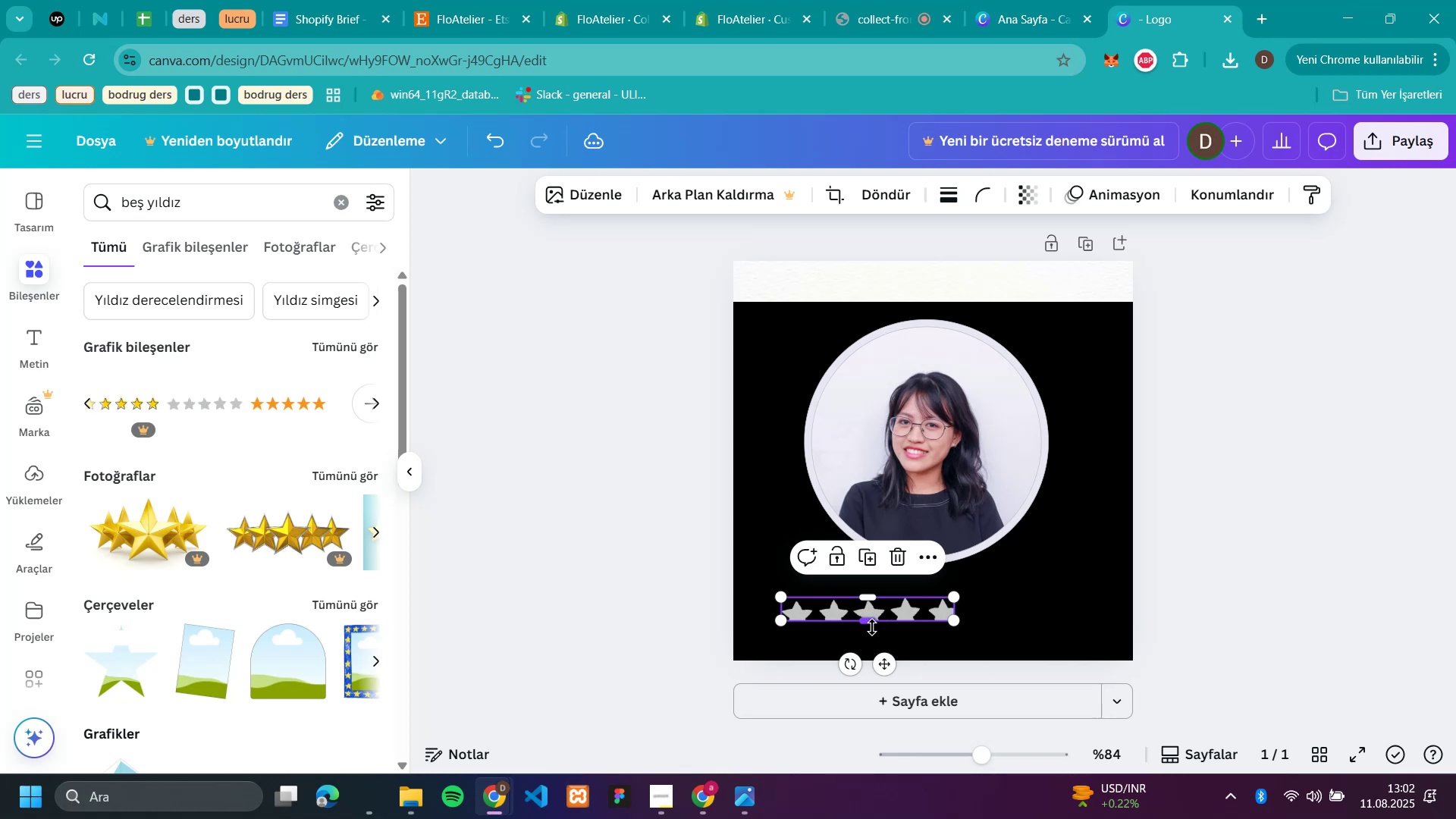 
left_click_drag(start_coordinate=[870, 627], to_coordinate=[872, 635])
 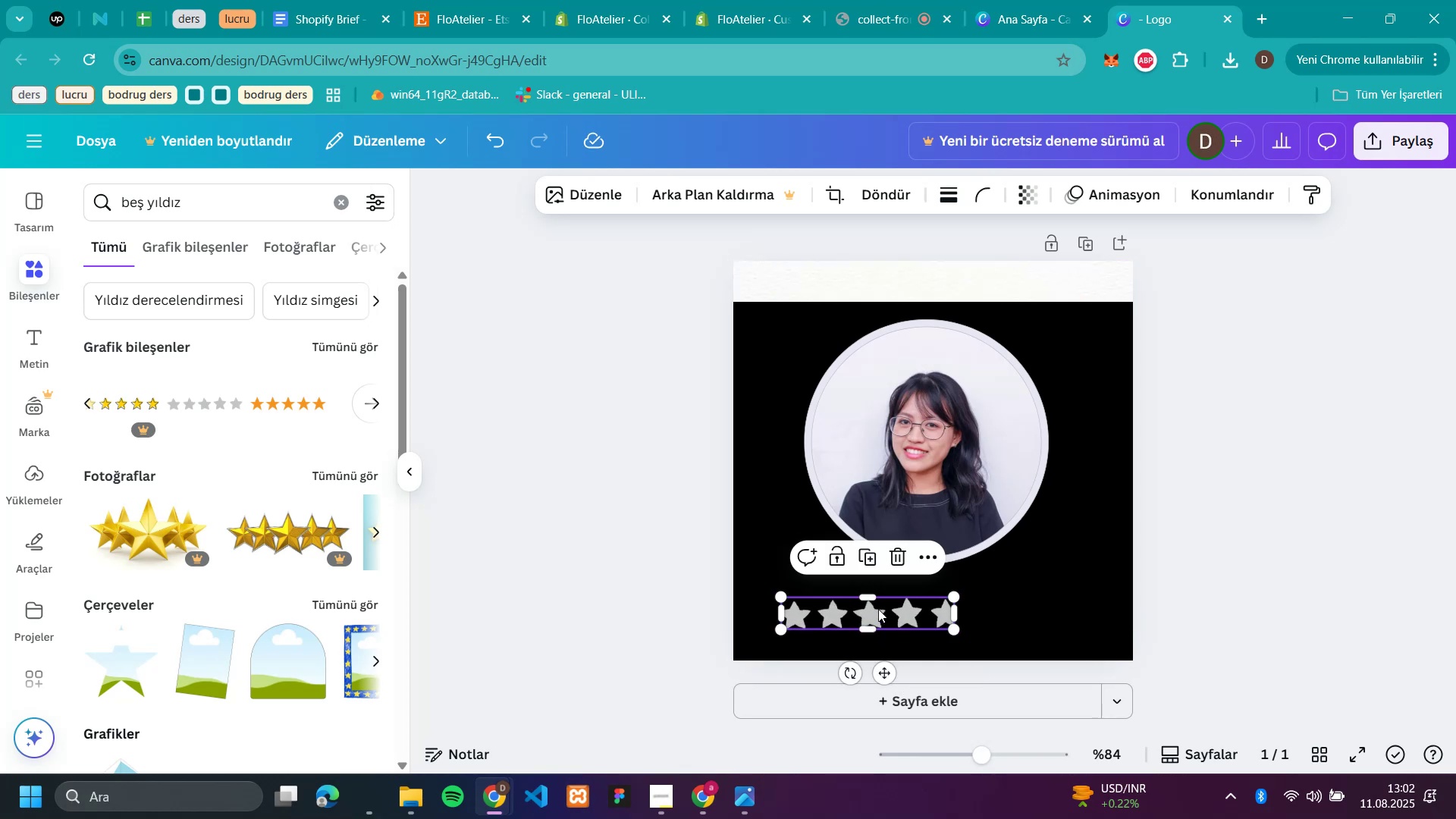 
left_click_drag(start_coordinate=[880, 611], to_coordinate=[947, 604])
 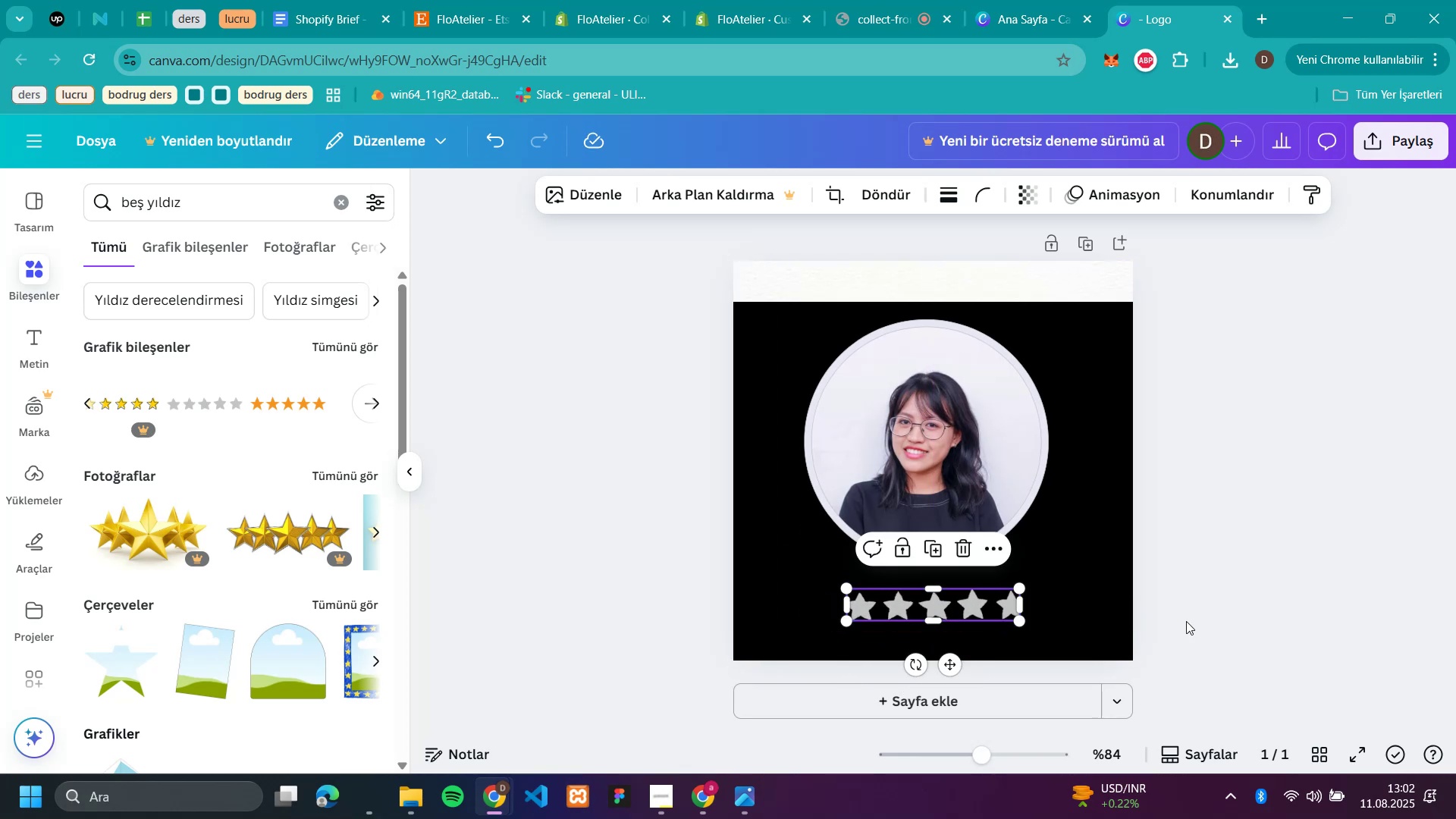 
left_click([1244, 602])
 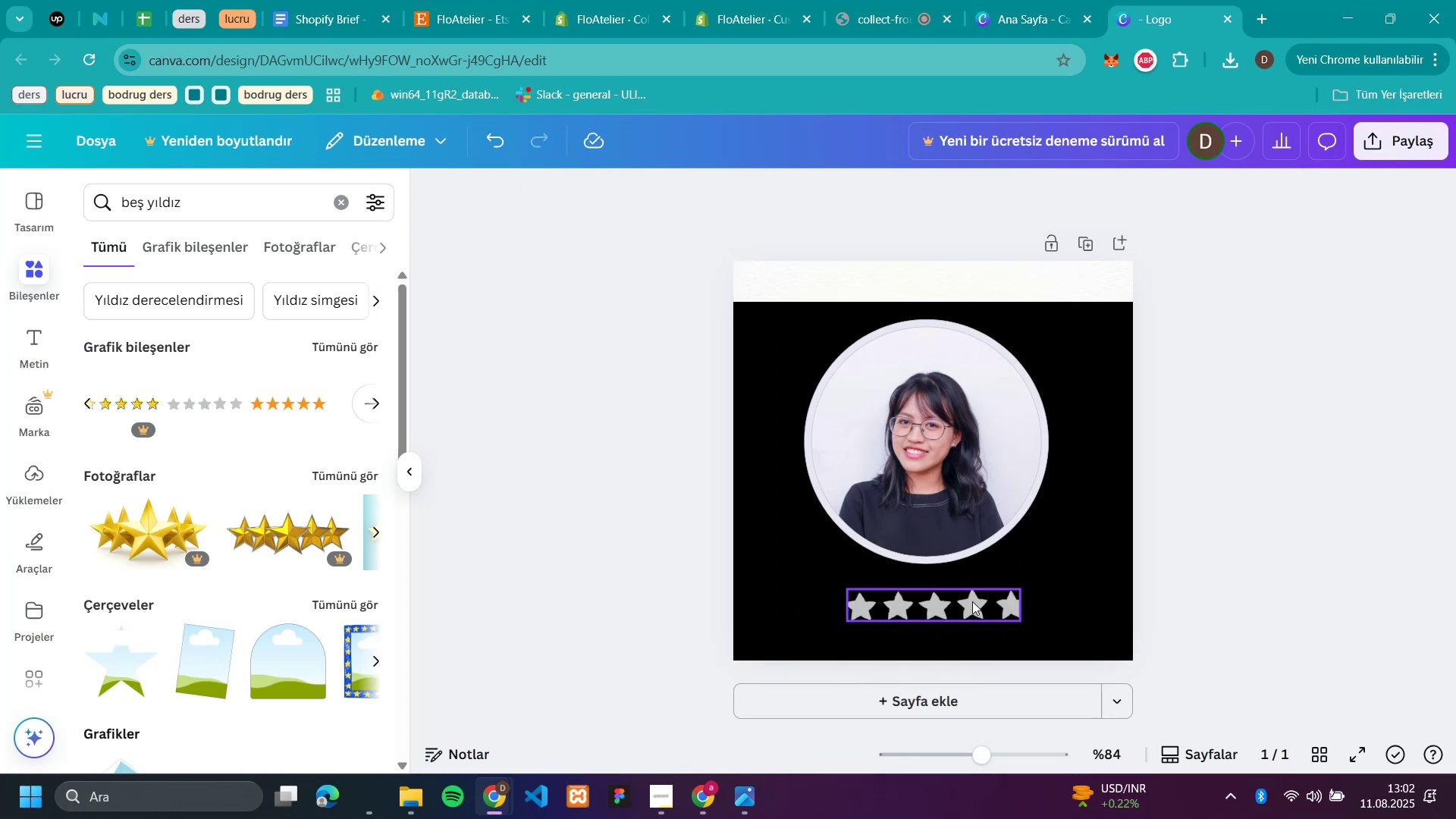 
left_click([972, 601])
 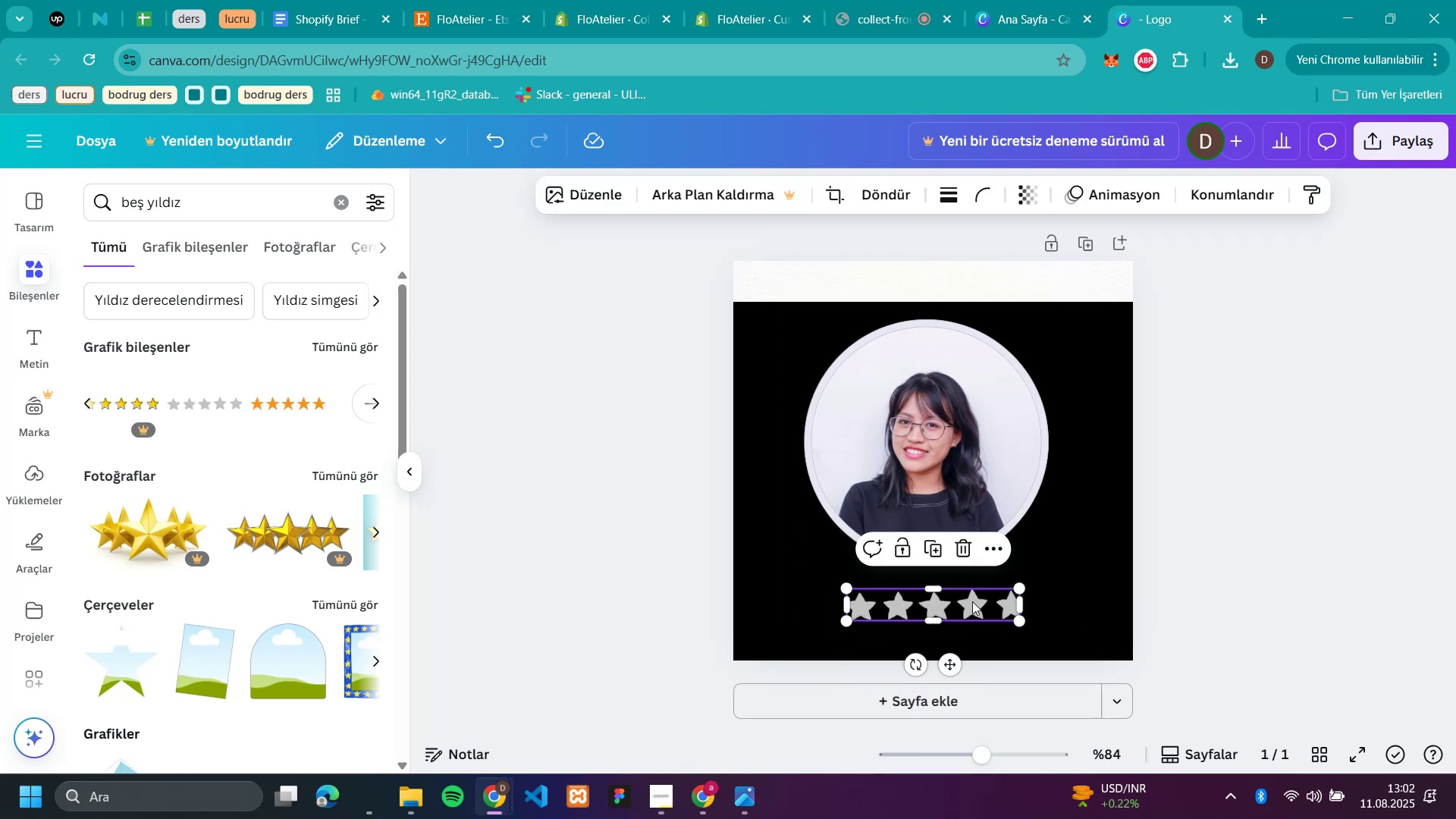 
key(Backspace)
 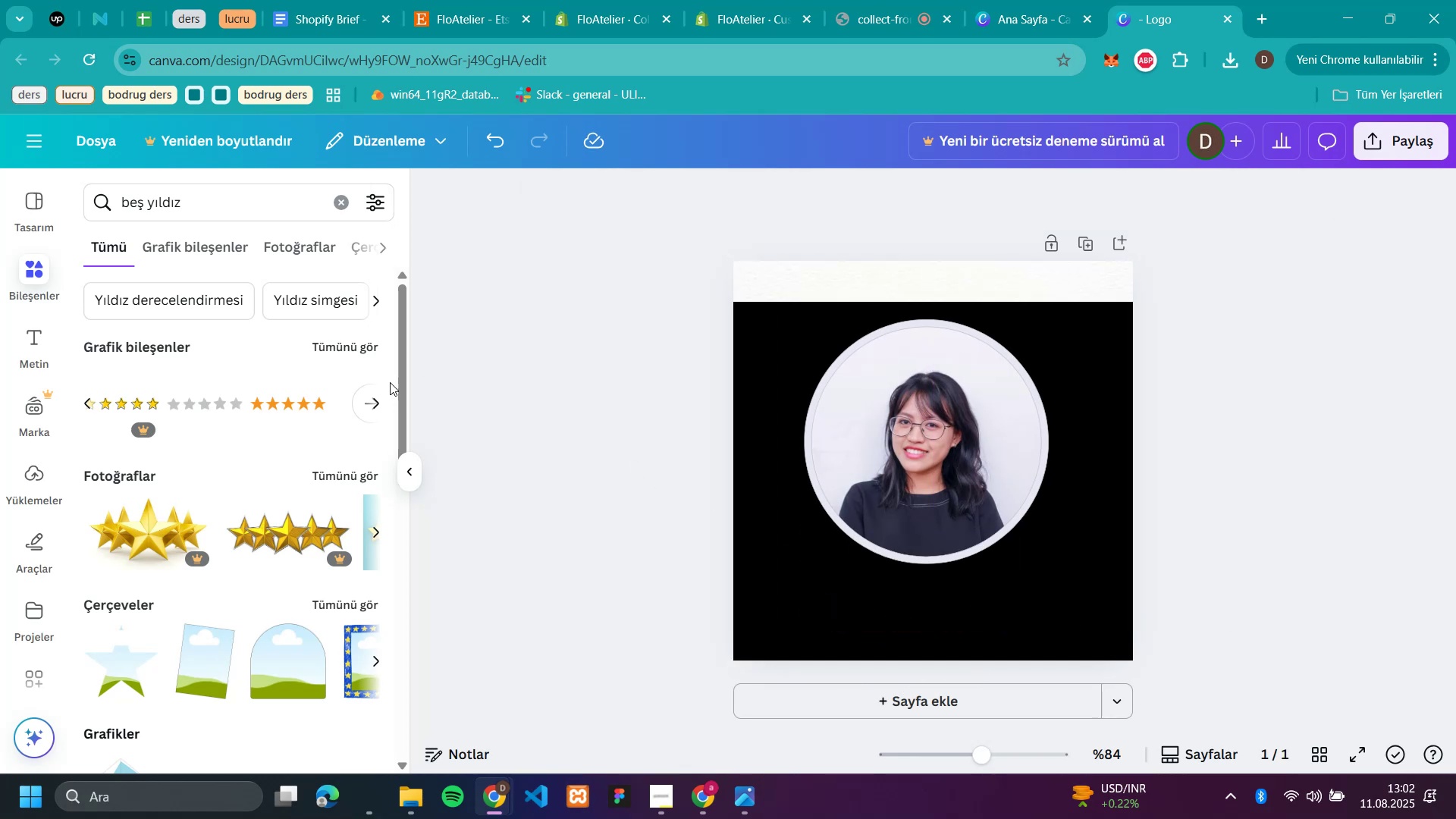 
left_click([382, 393])
 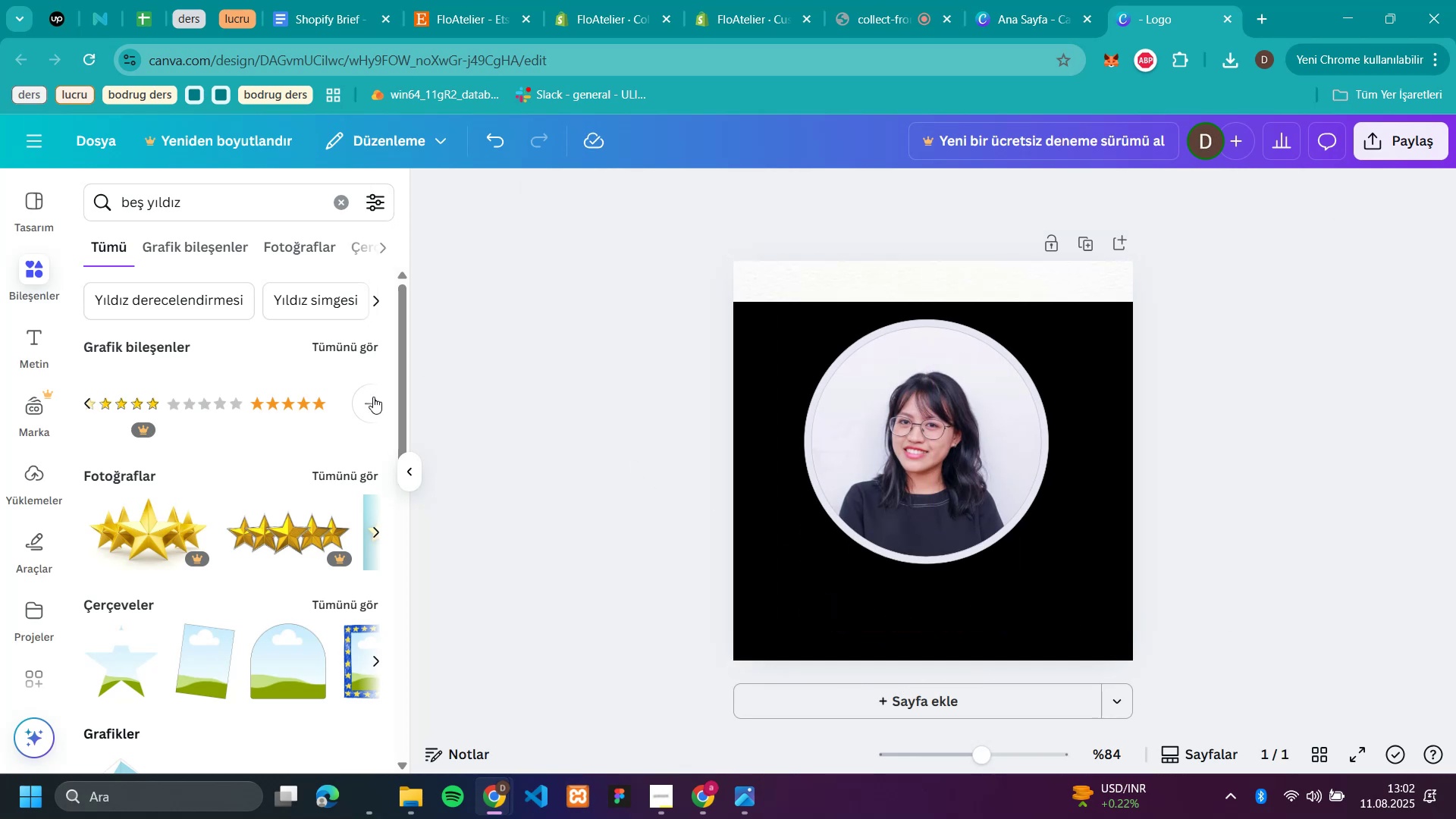 
left_click([372, 398])
 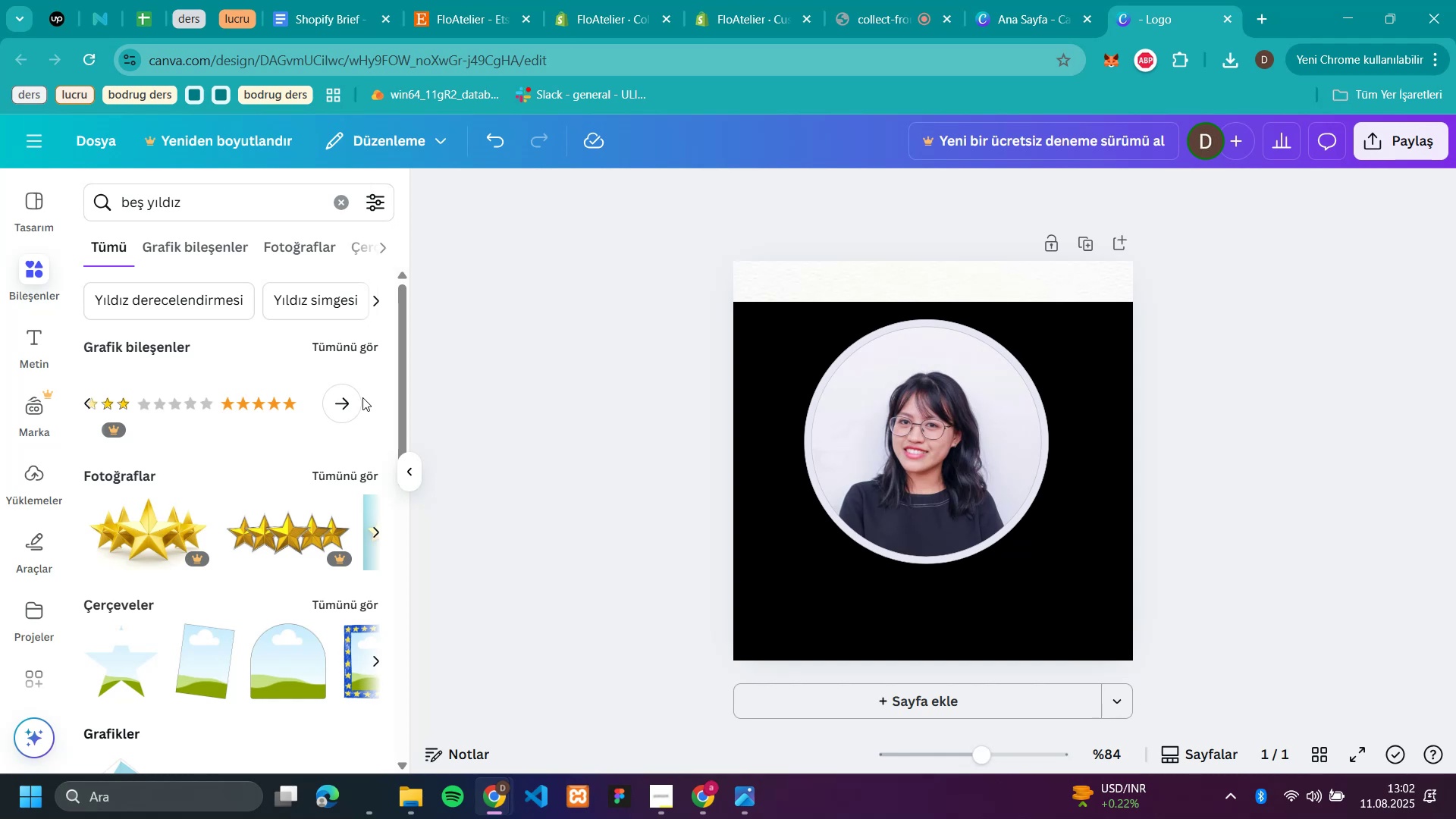 
double_click([337, 394])
 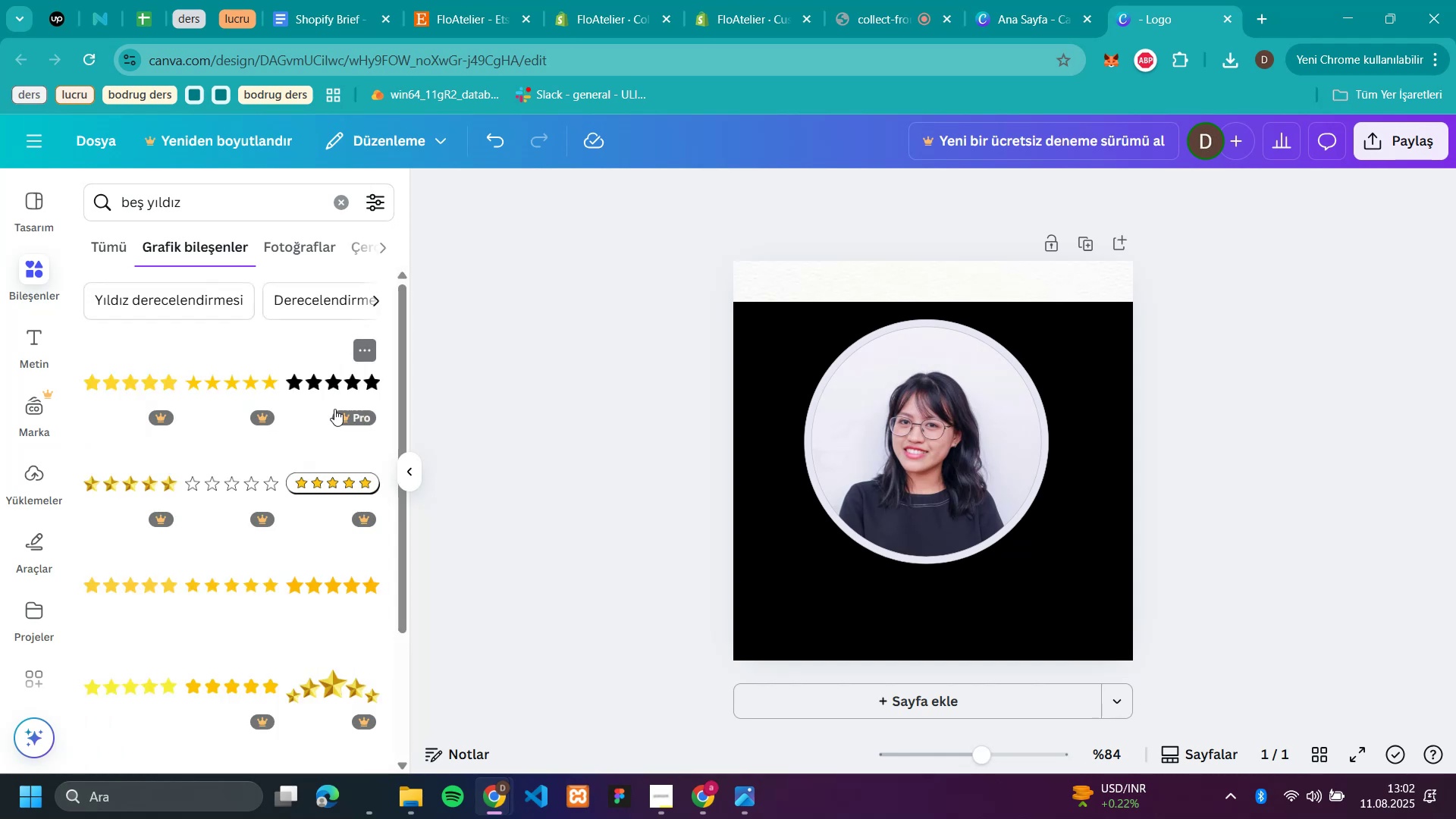 
scroll: coordinate [331, 422], scroll_direction: down, amount: 14.0
 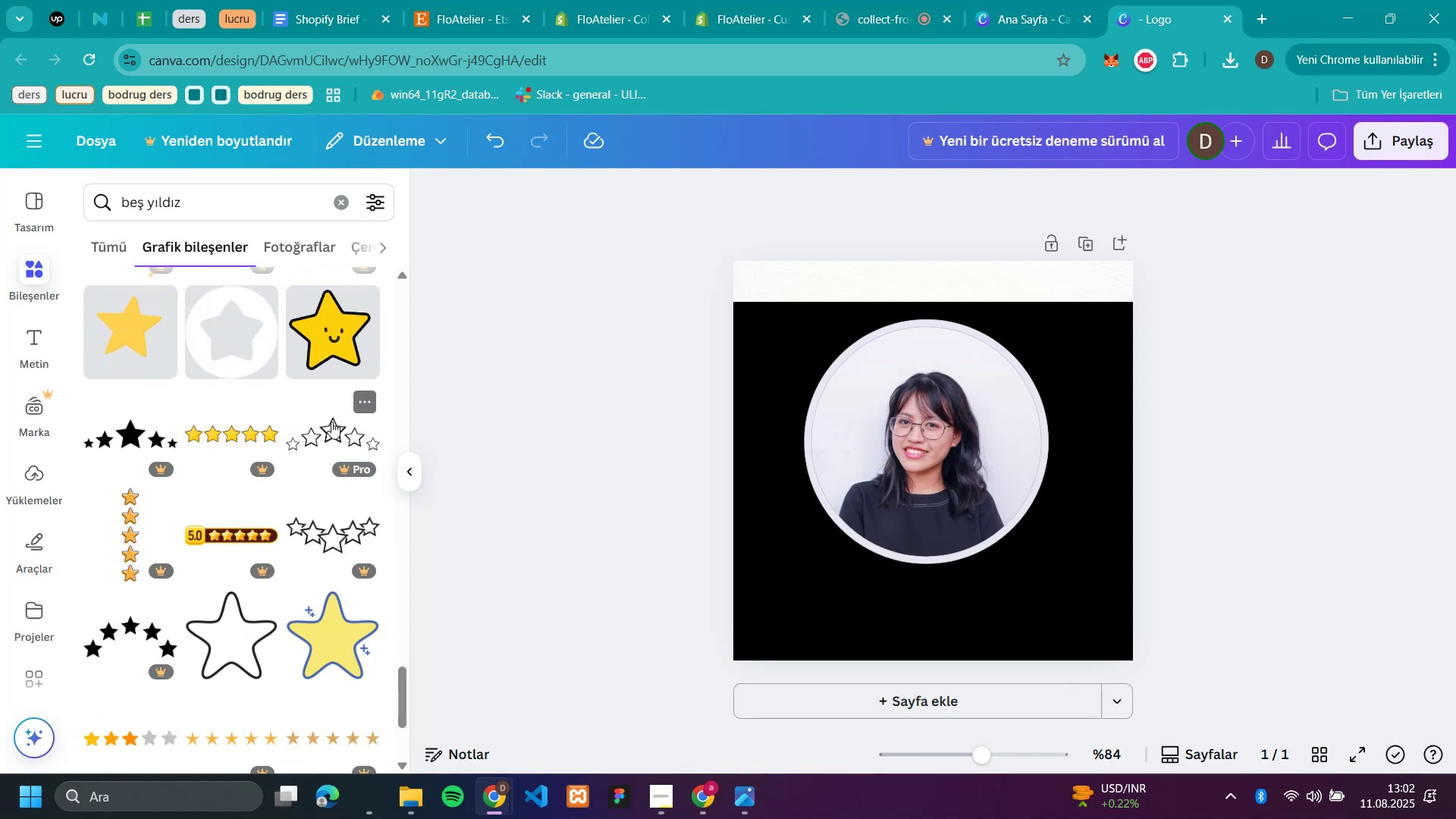 
scroll: coordinate [331, 422], scroll_direction: down, amount: 16.0
 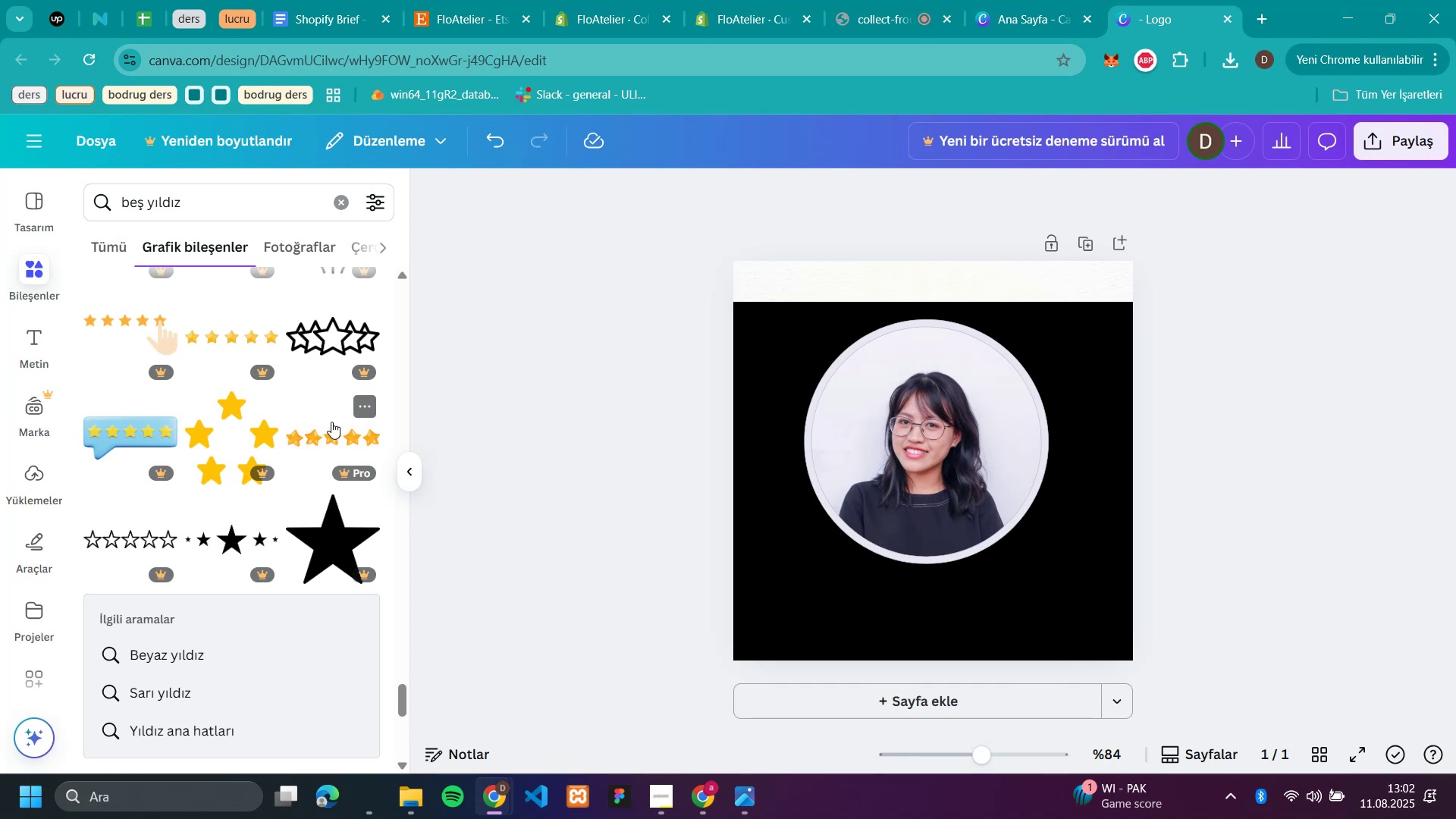 
scroll: coordinate [335, 406], scroll_direction: up, amount: 71.0
 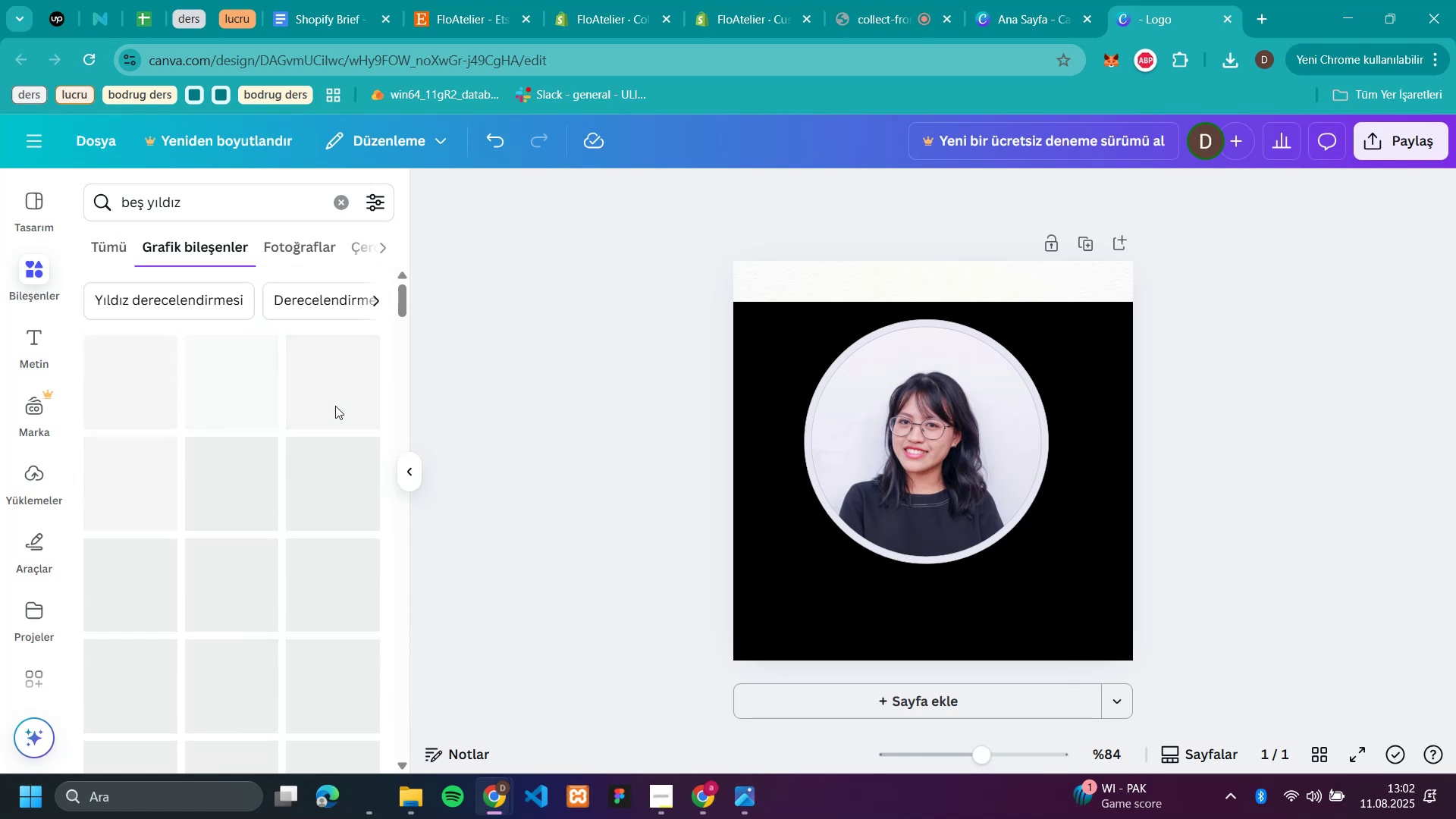 
mouse_move([518, 442])
 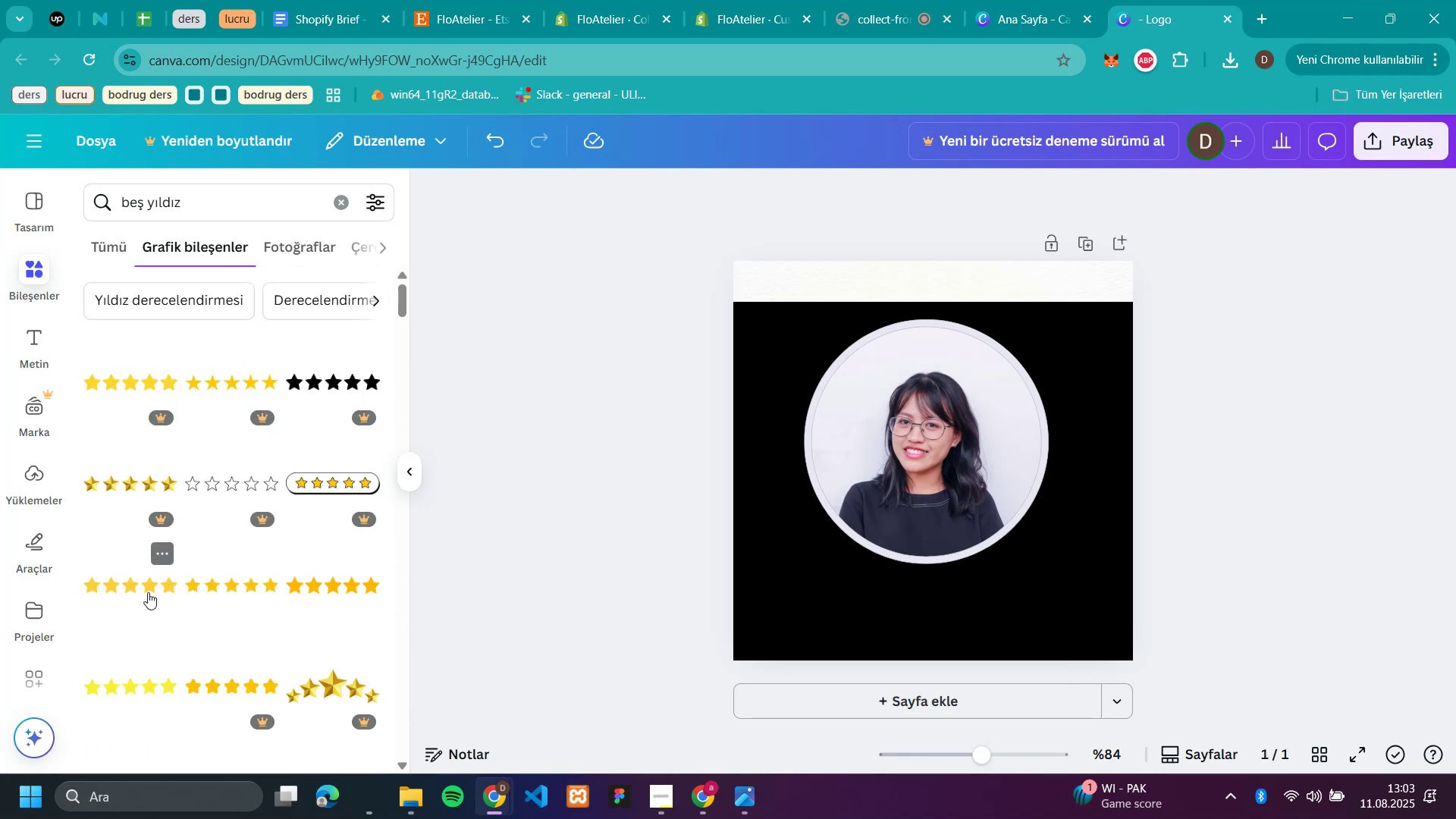 
left_click_drag(start_coordinate=[239, 592], to_coordinate=[911, 644])
 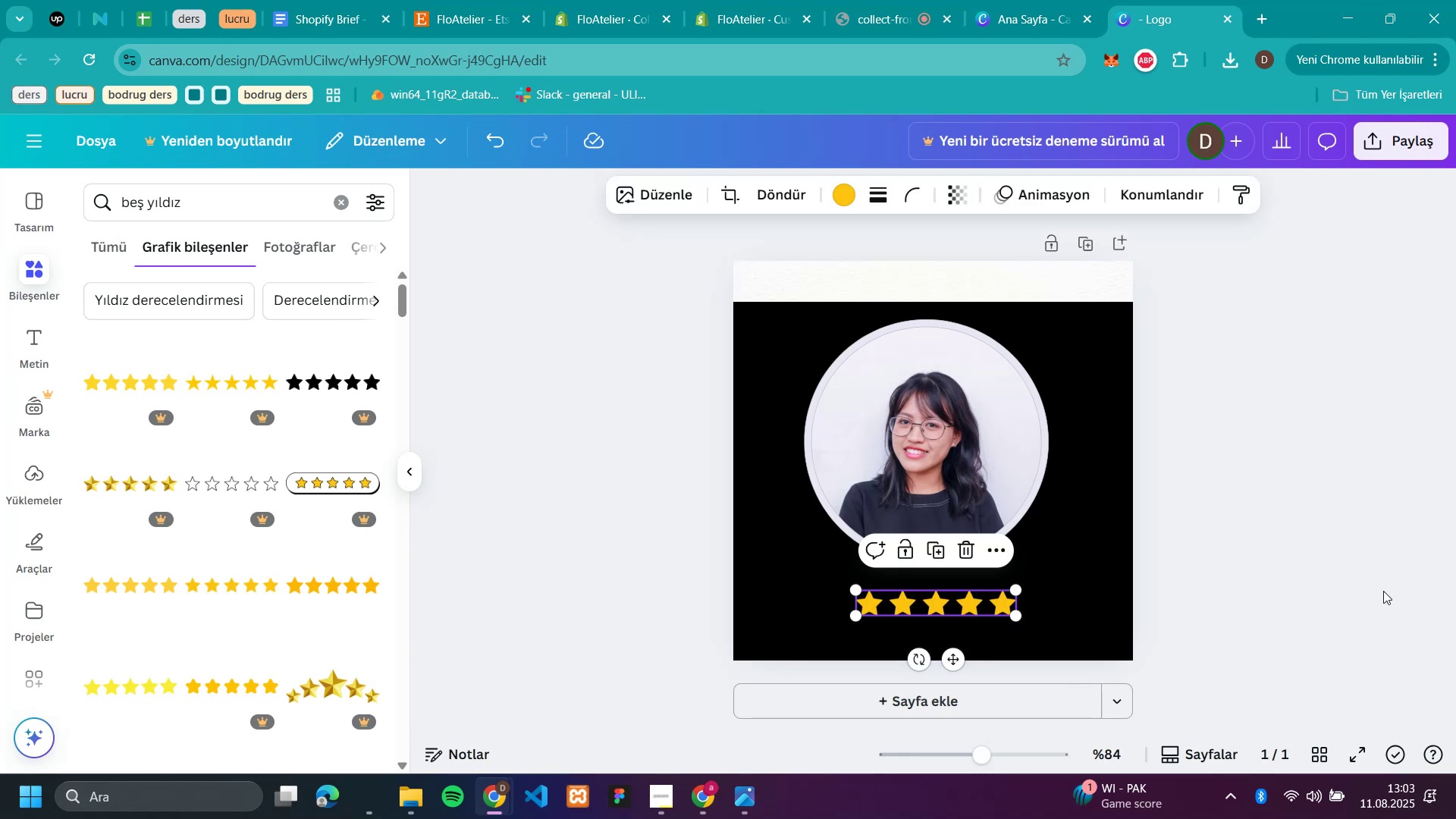 
left_click([1394, 580])
 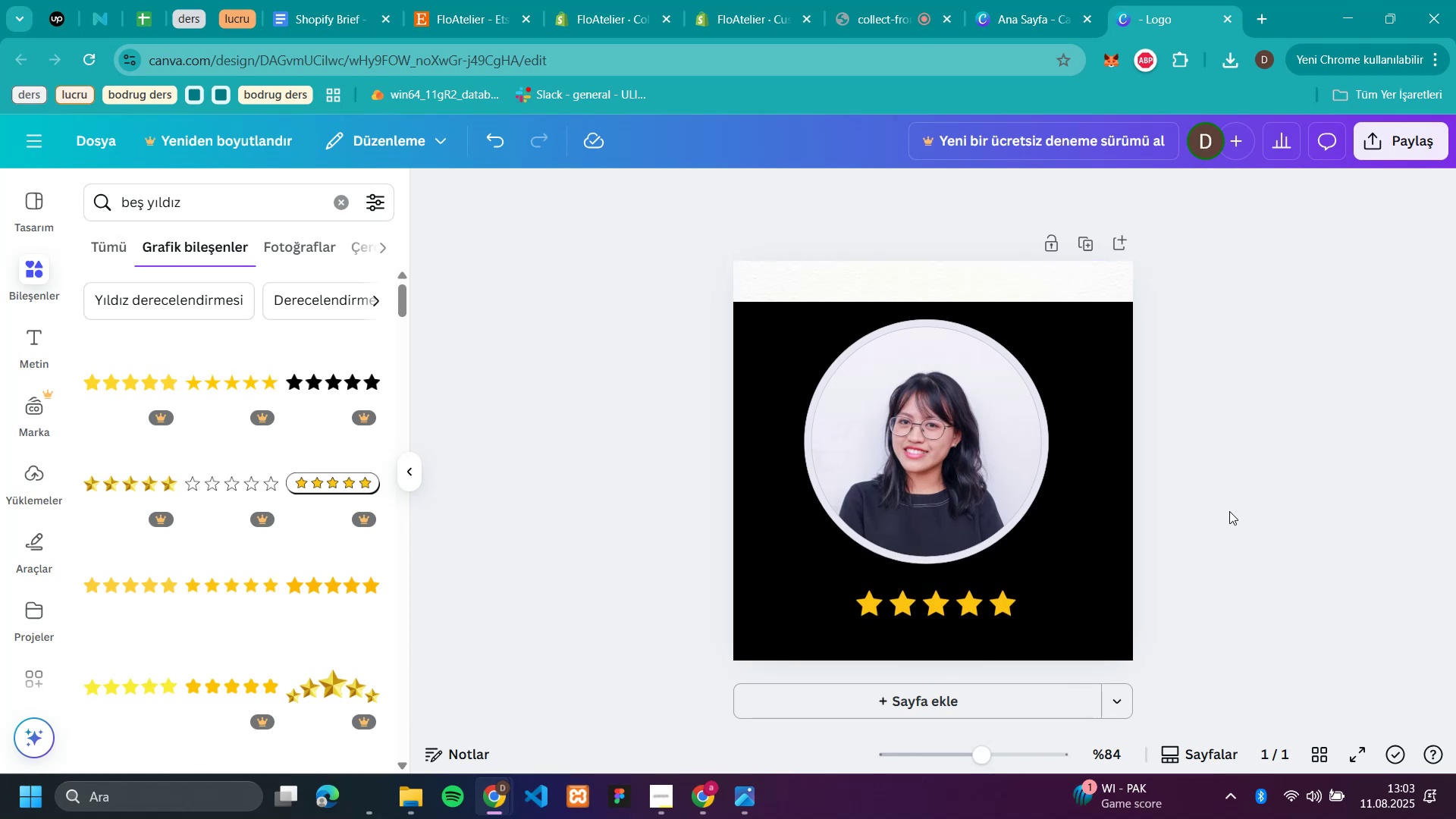 
left_click_drag(start_coordinate=[968, 457], to_coordinate=[974, 462])
 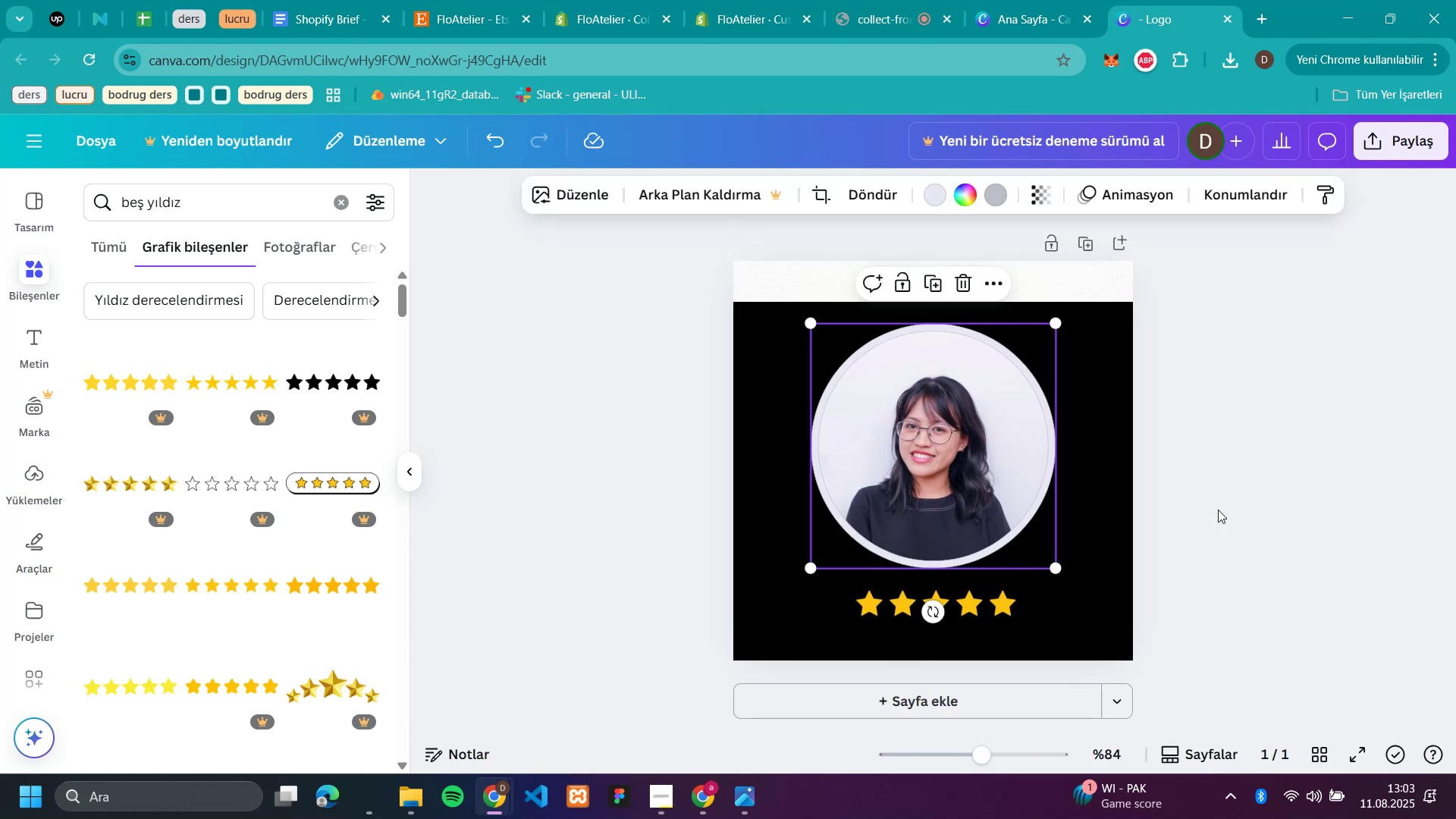 
left_click([1332, 511])
 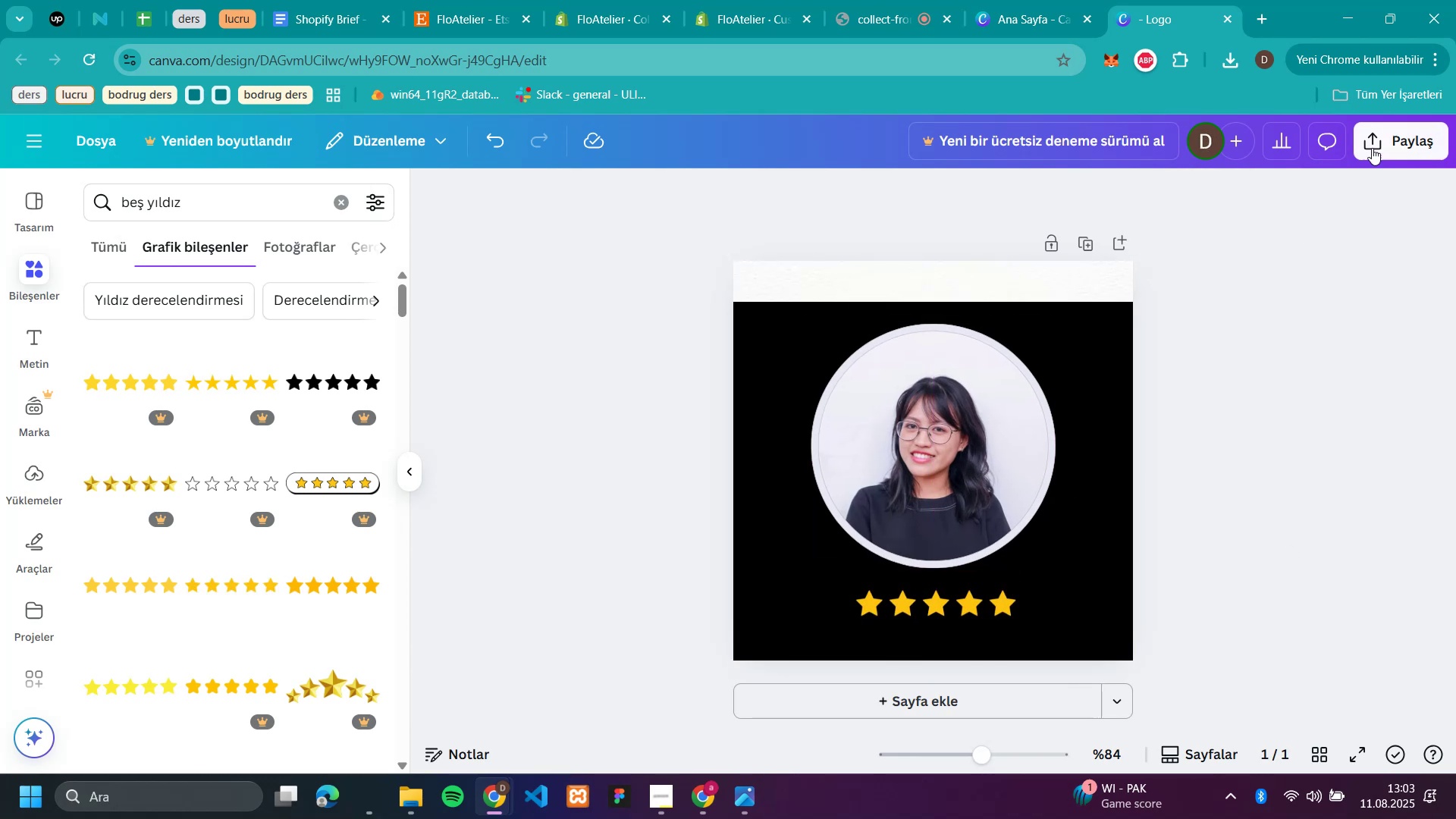 
mouse_move([1260, 89])
 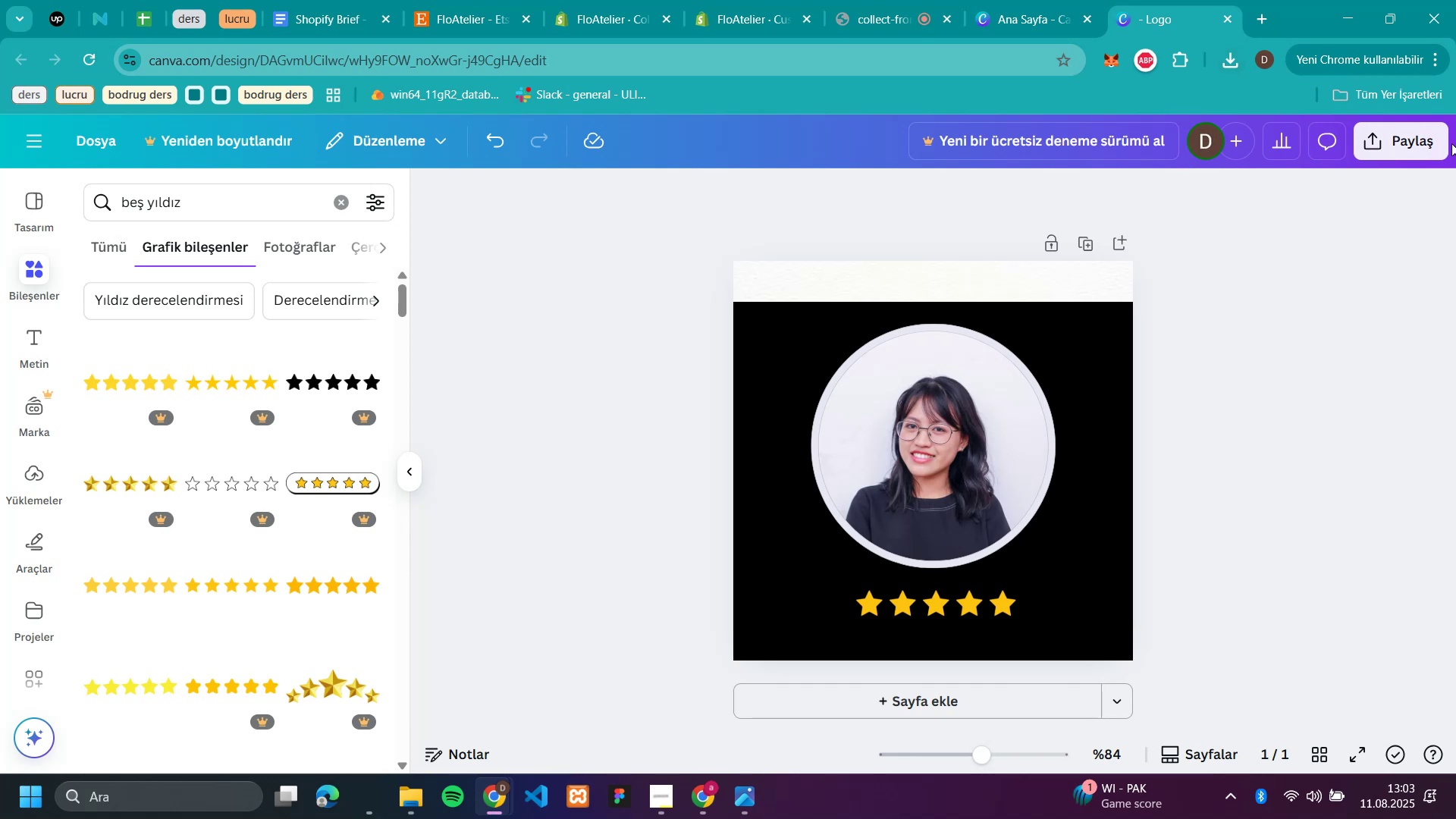 
left_click([1426, 130])
 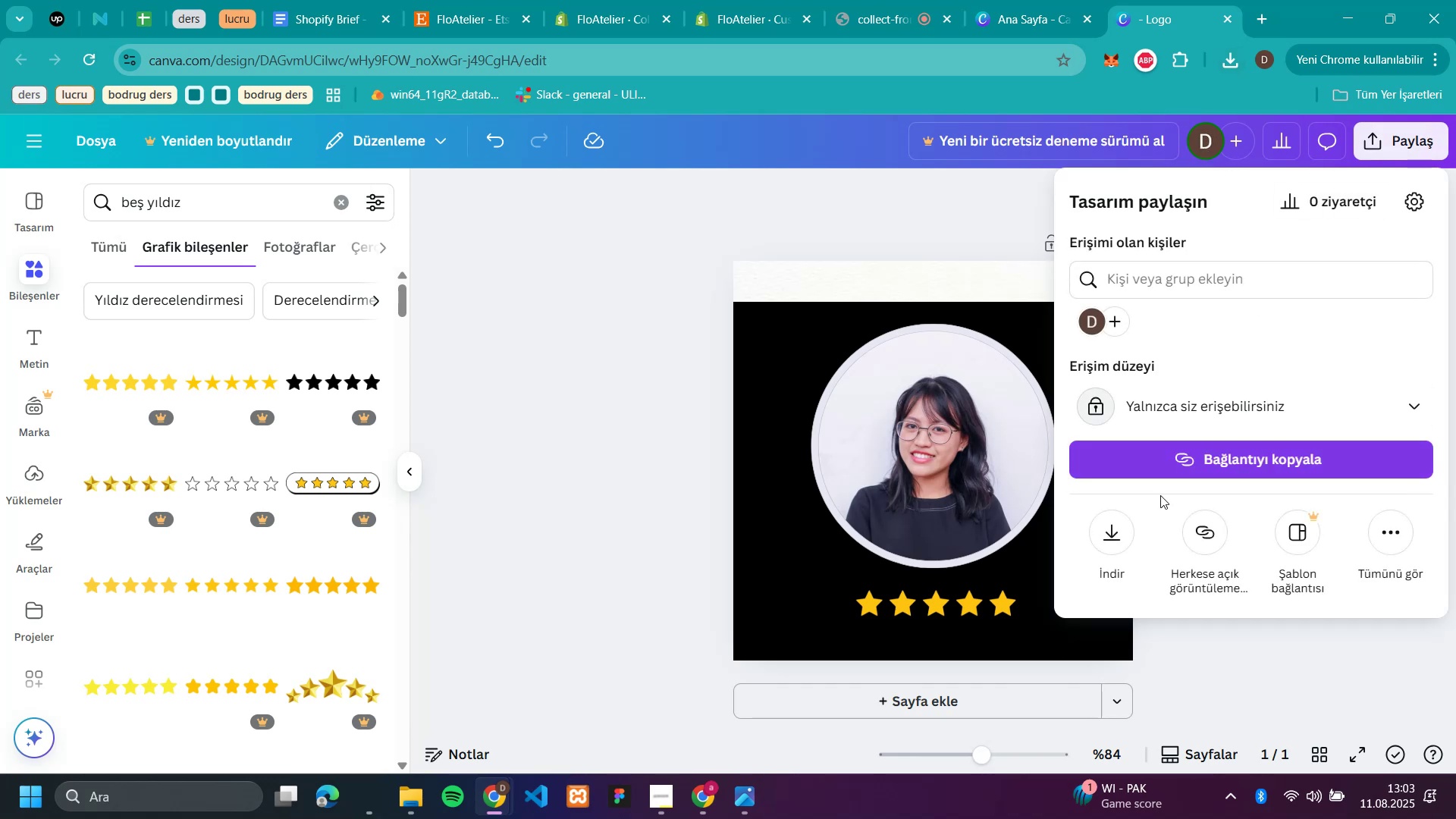 
left_click([1116, 537])
 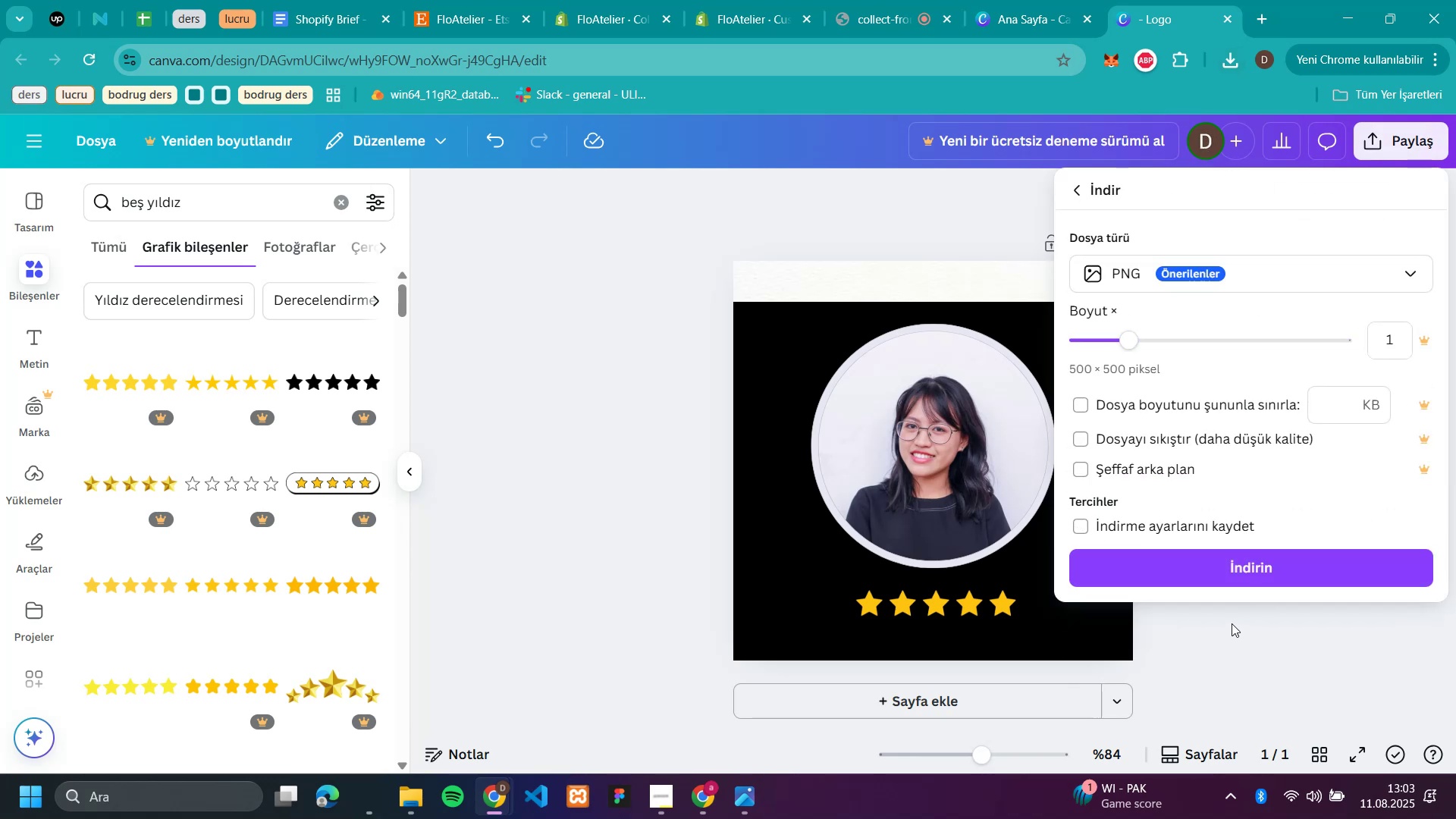 
left_click([1223, 561])
 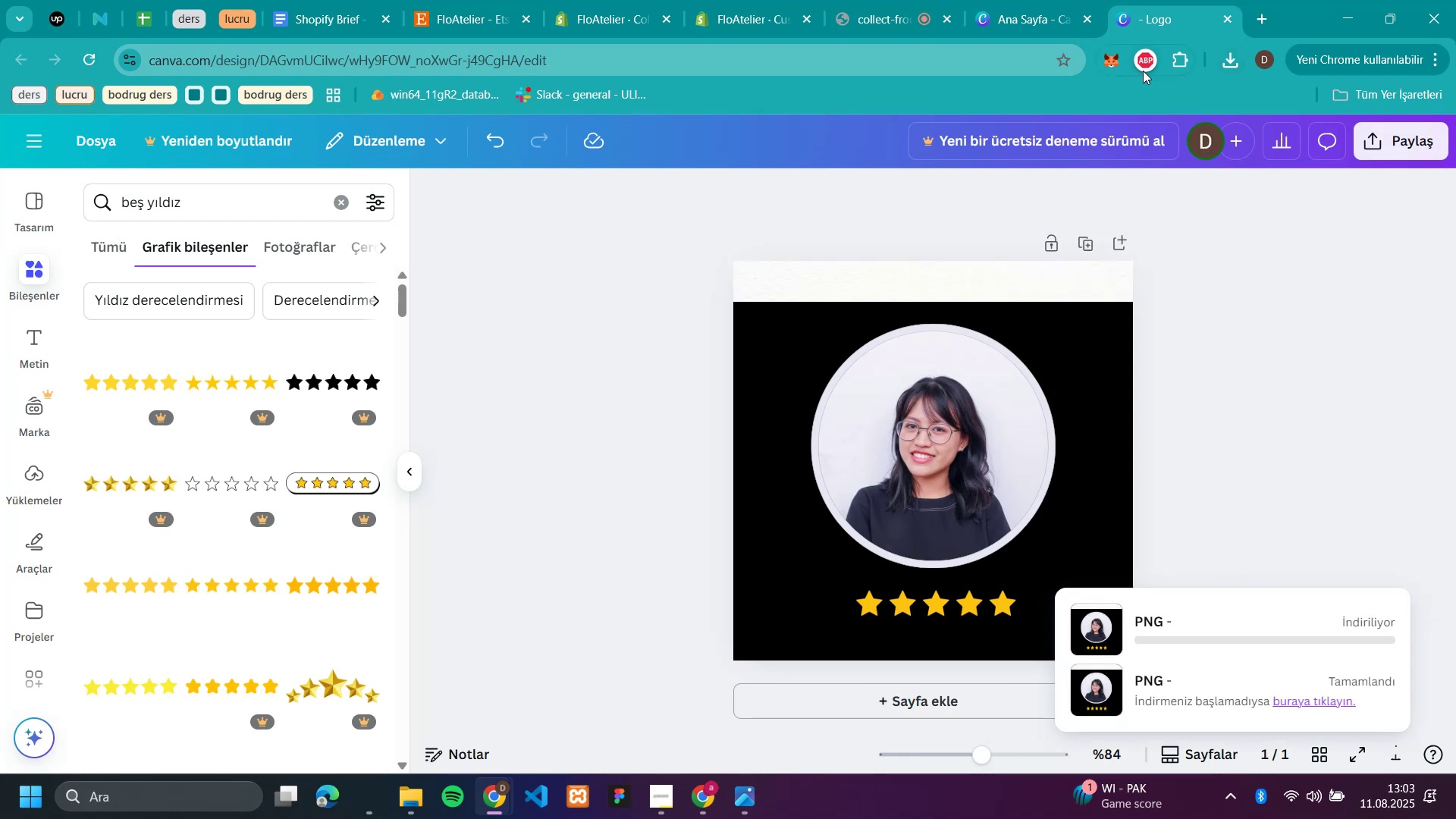 
mouse_move([870, 8])
 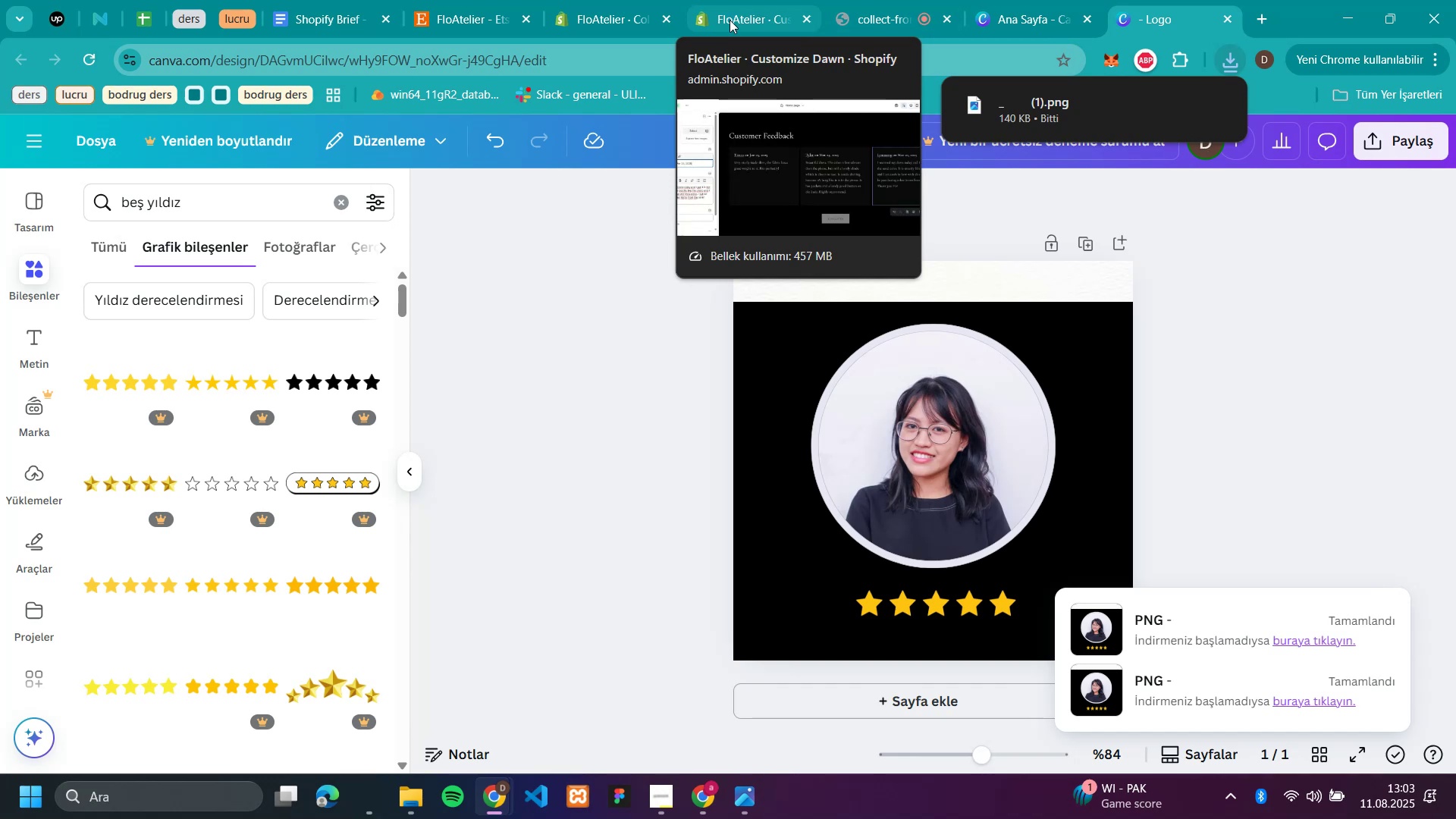 
left_click([730, 20])
 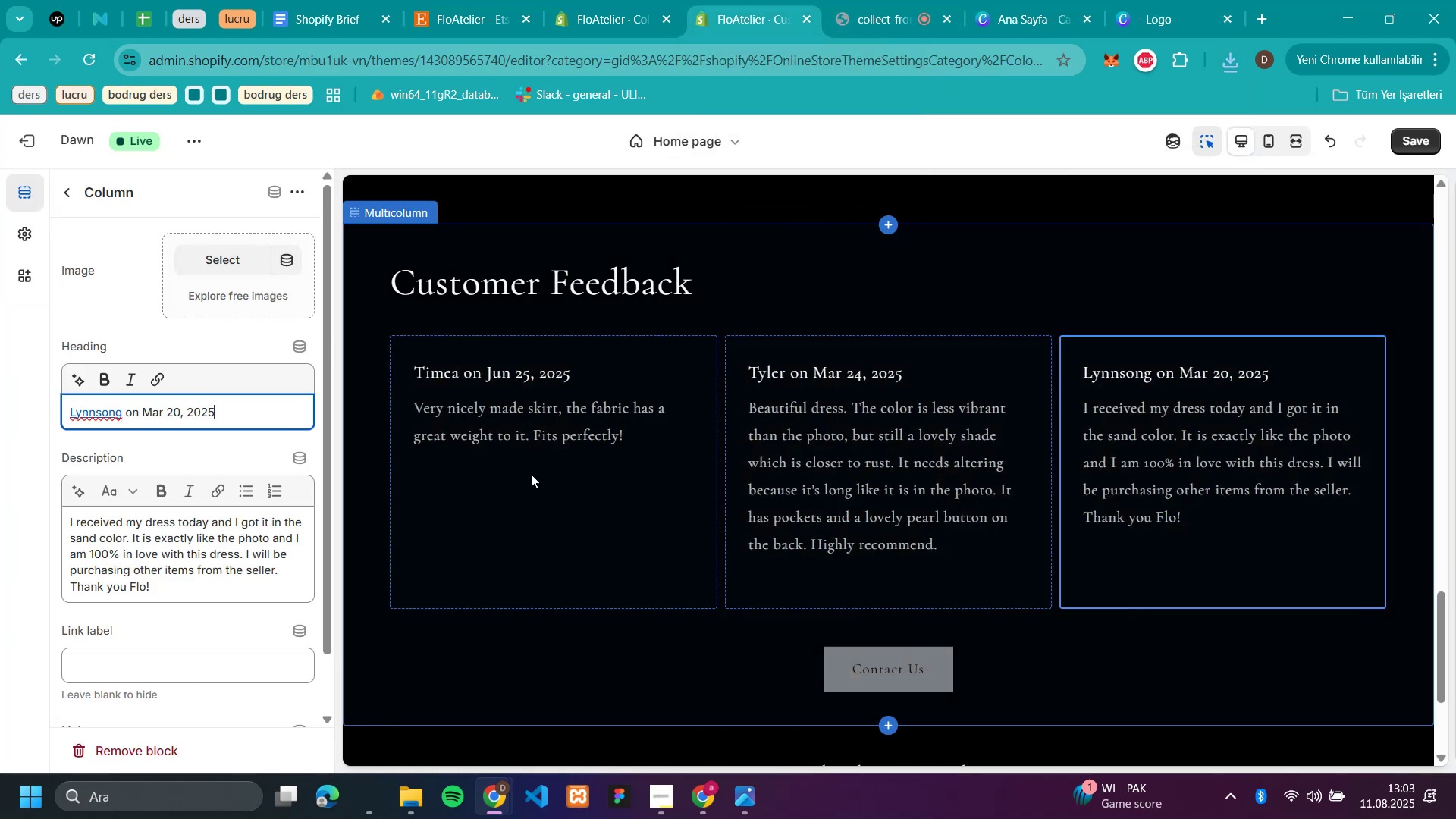 
left_click([549, 485])
 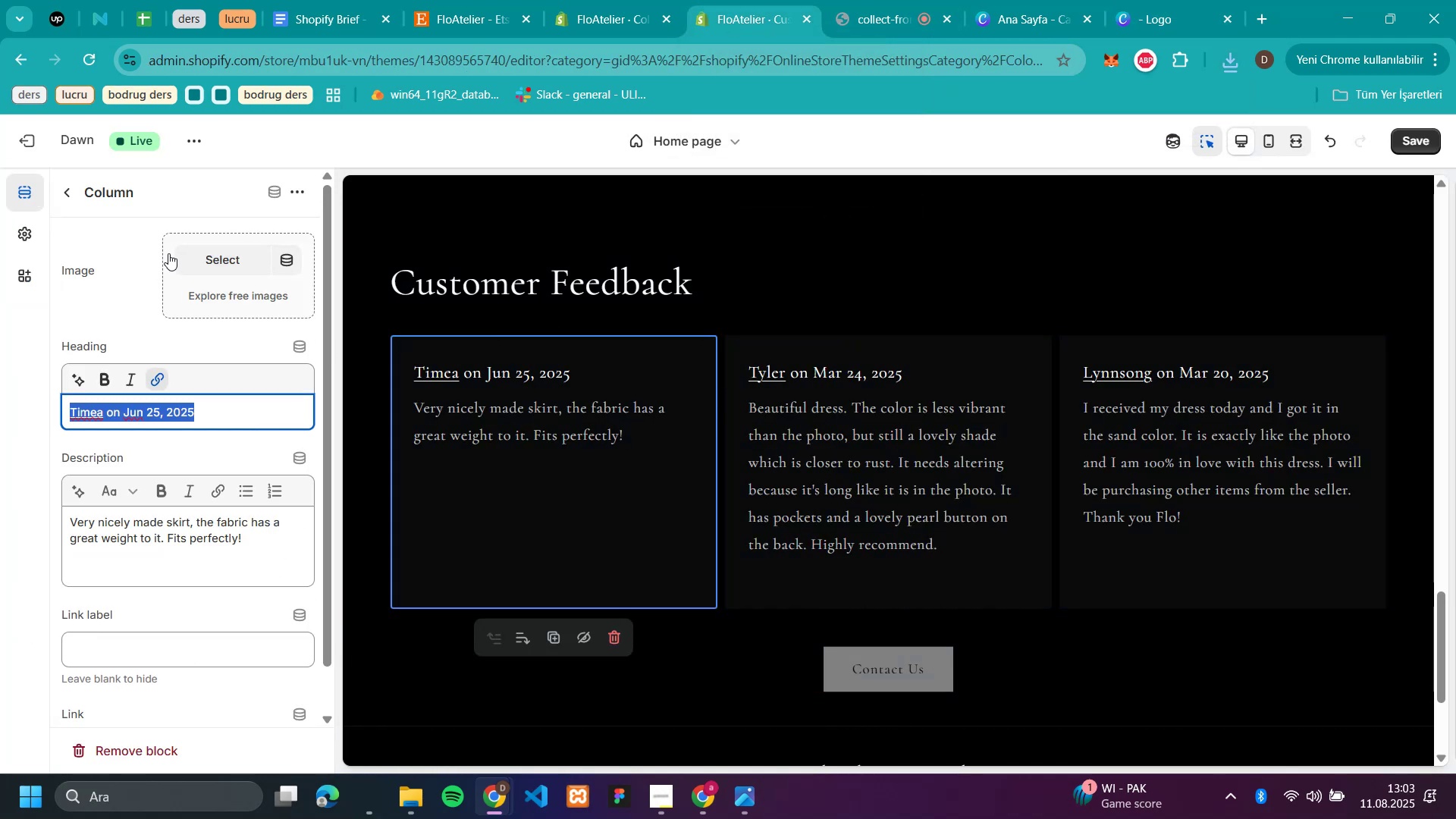 
left_click([185, 256])
 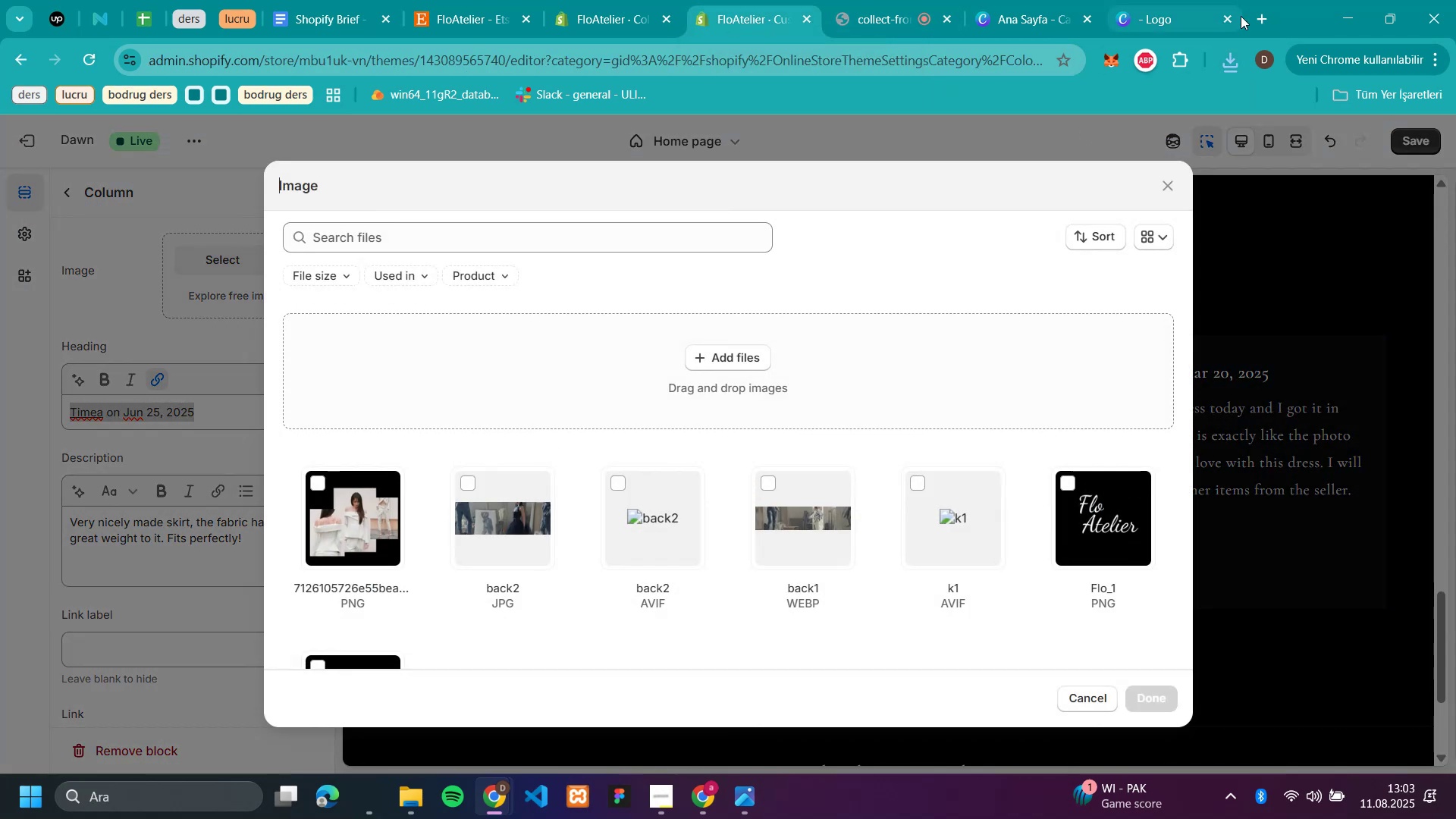 
left_click([1225, 64])
 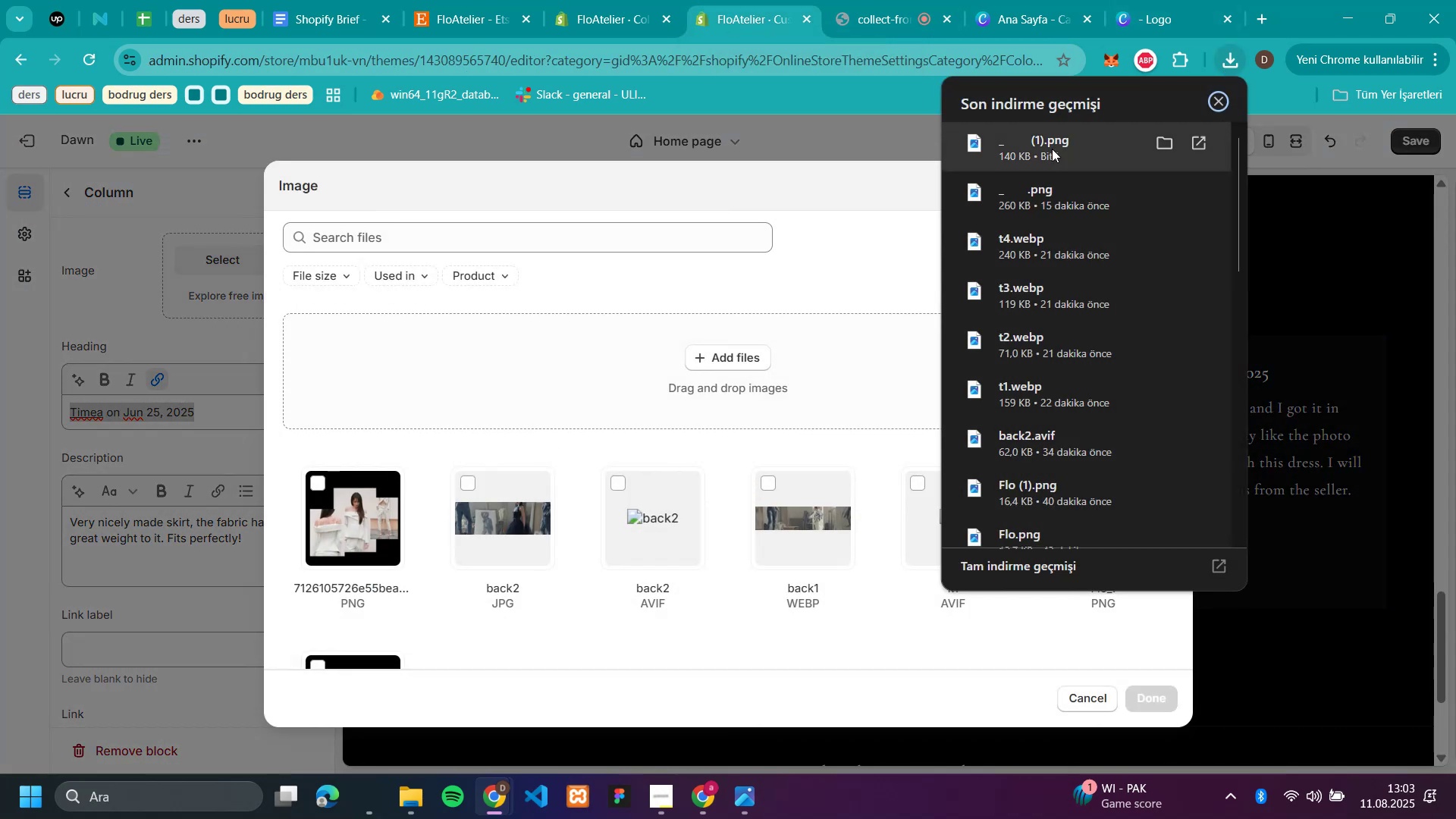 
left_click_drag(start_coordinate=[1052, 149], to_coordinate=[717, 411])
 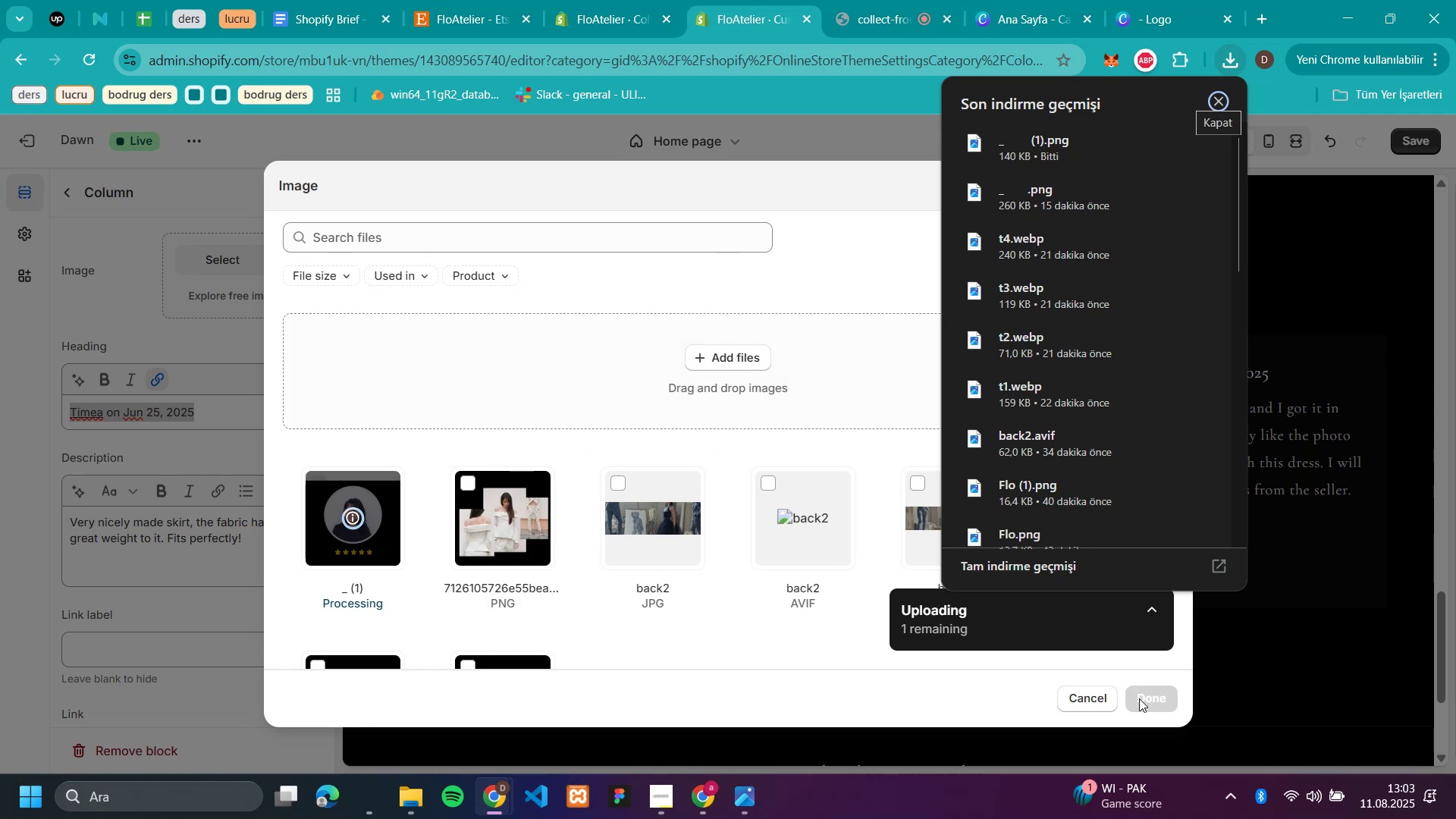 
left_click([1143, 699])
 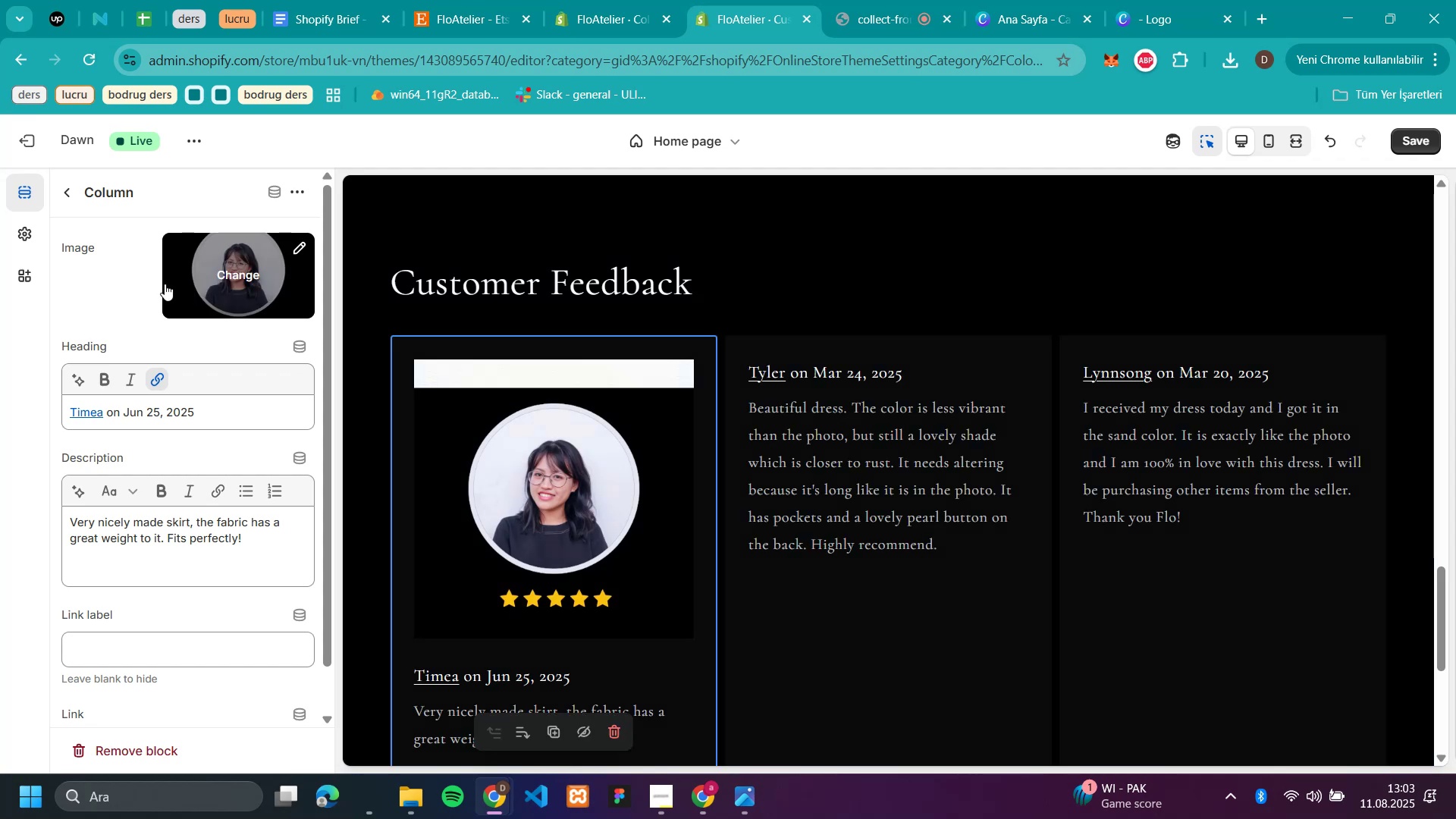 
wait(12.3)
 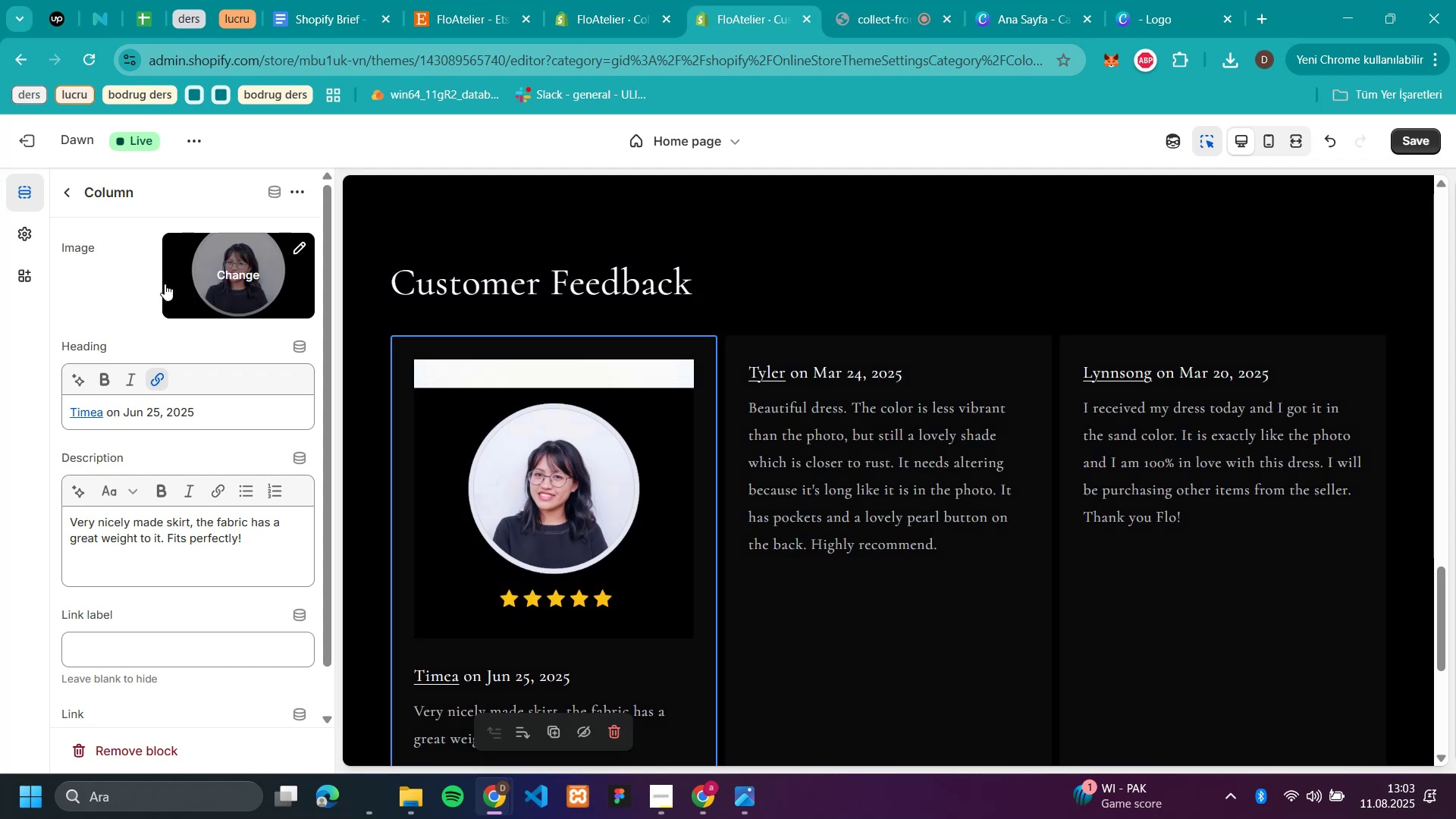 
scroll: coordinate [949, 549], scroll_direction: down, amount: 1.0
 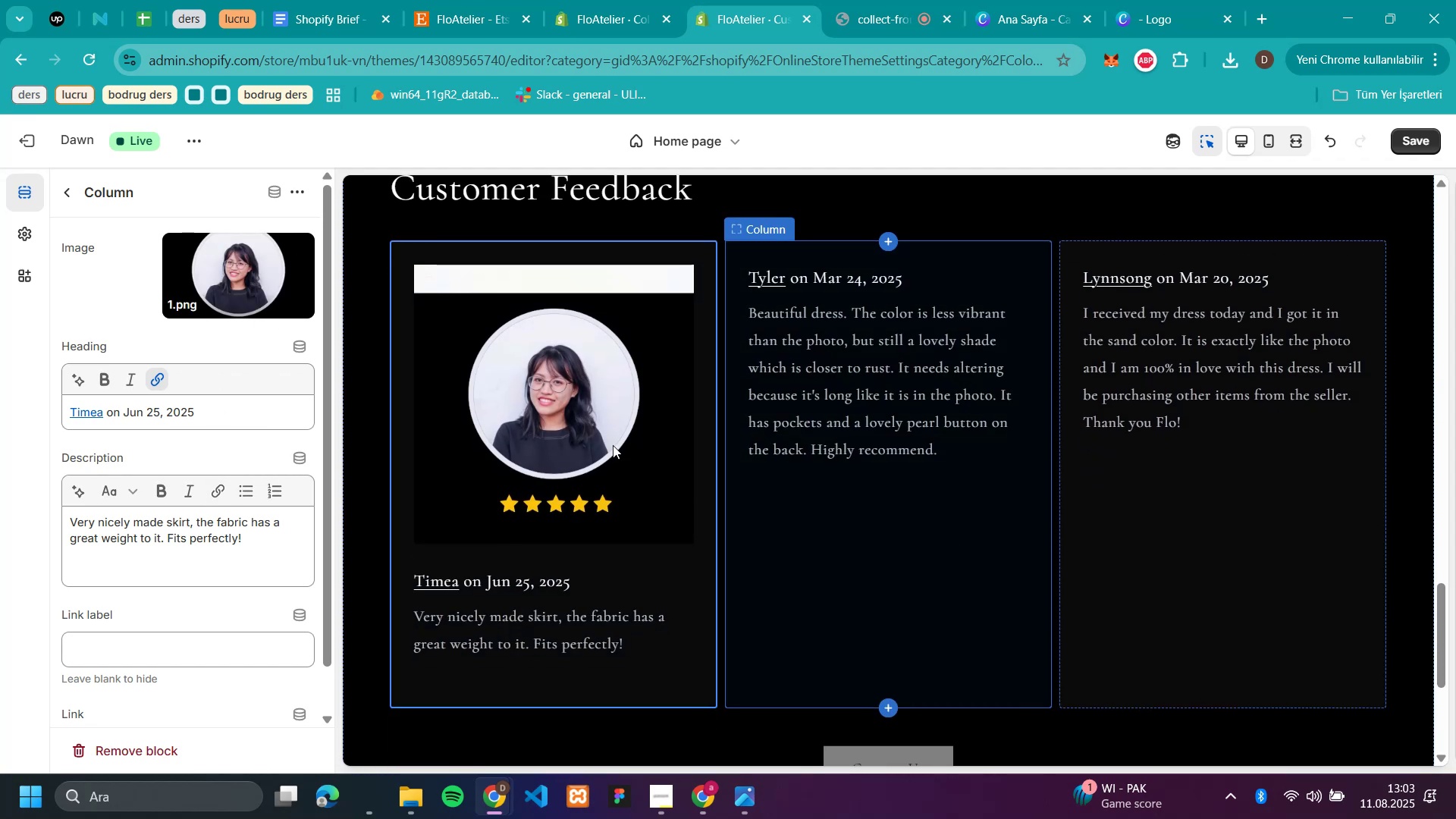 
left_click([533, 412])
 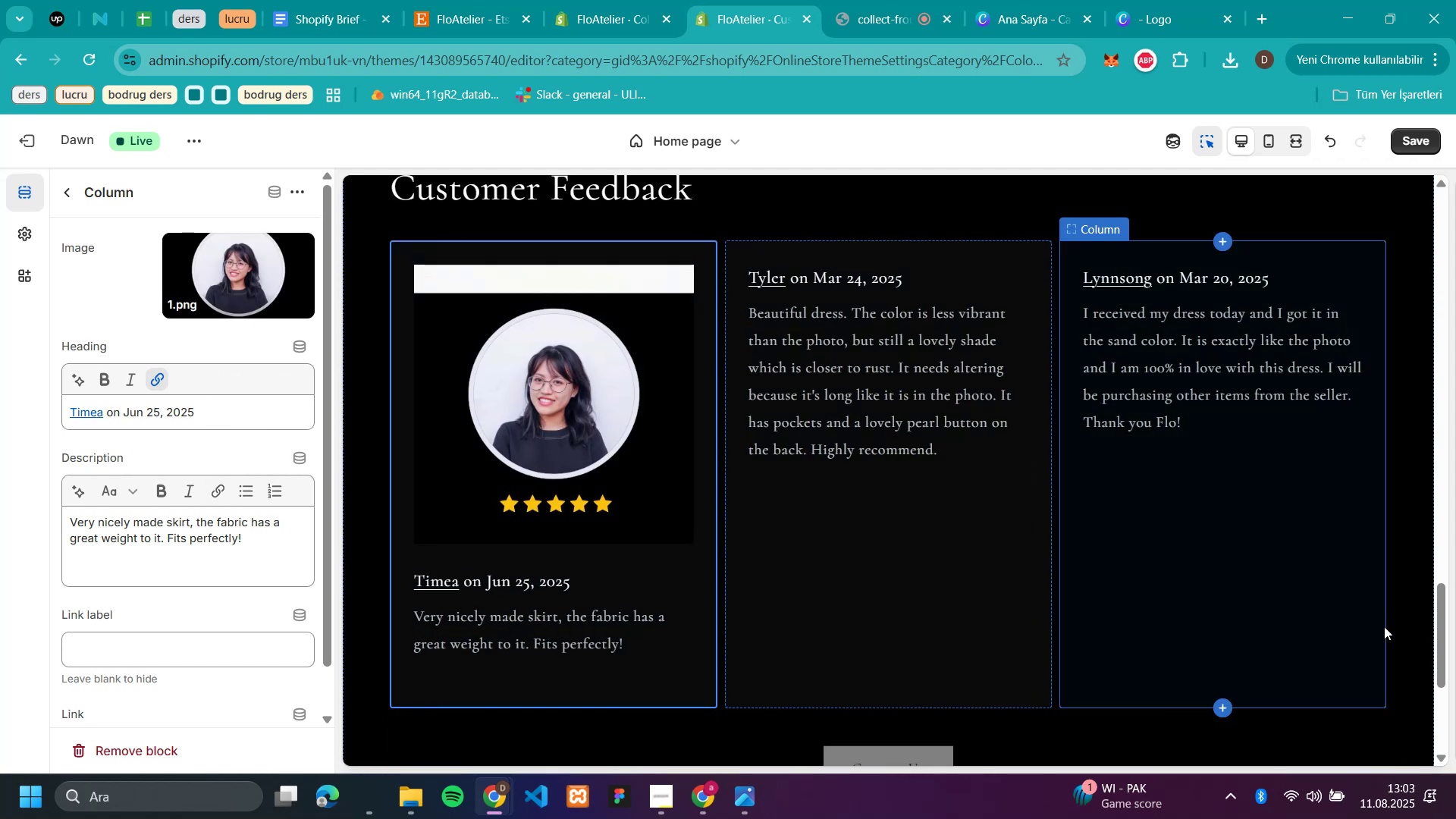 
scroll: coordinate [1026, 299], scroll_direction: up, amount: 3.0
 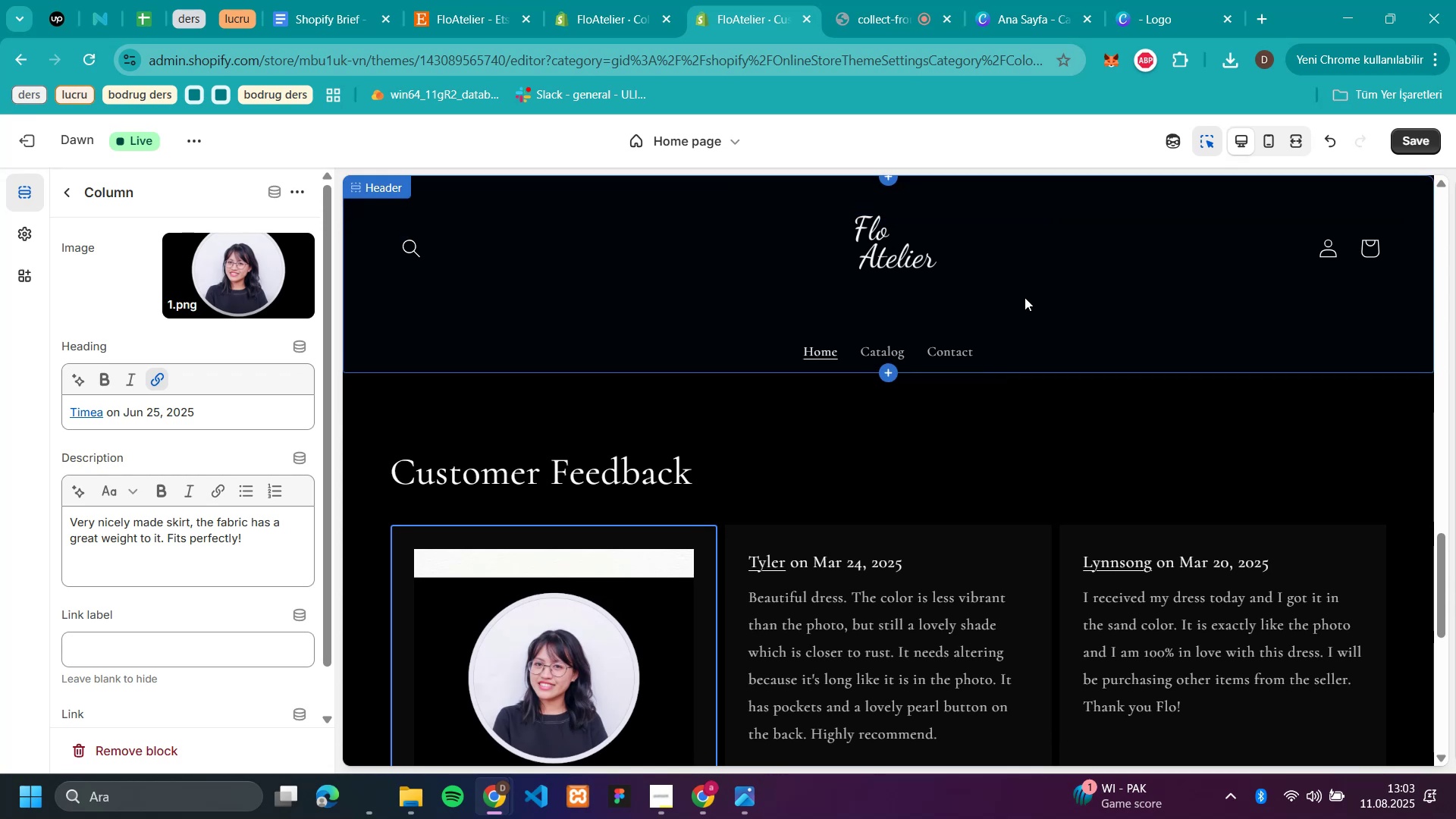 
scroll: coordinate [1025, 297], scroll_direction: down, amount: 2.0
 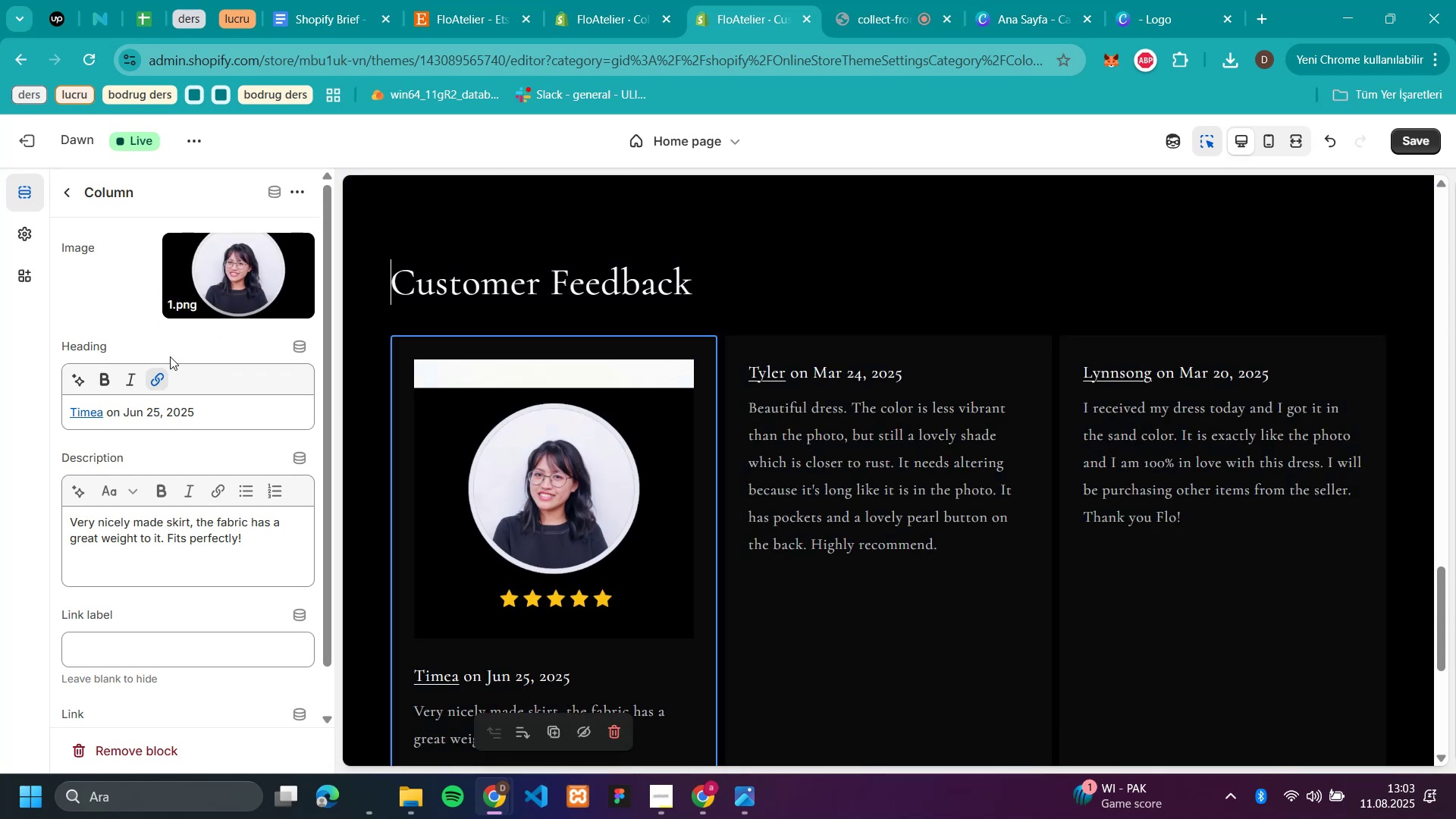 
scroll: coordinate [187, 395], scroll_direction: up, amount: 3.0
 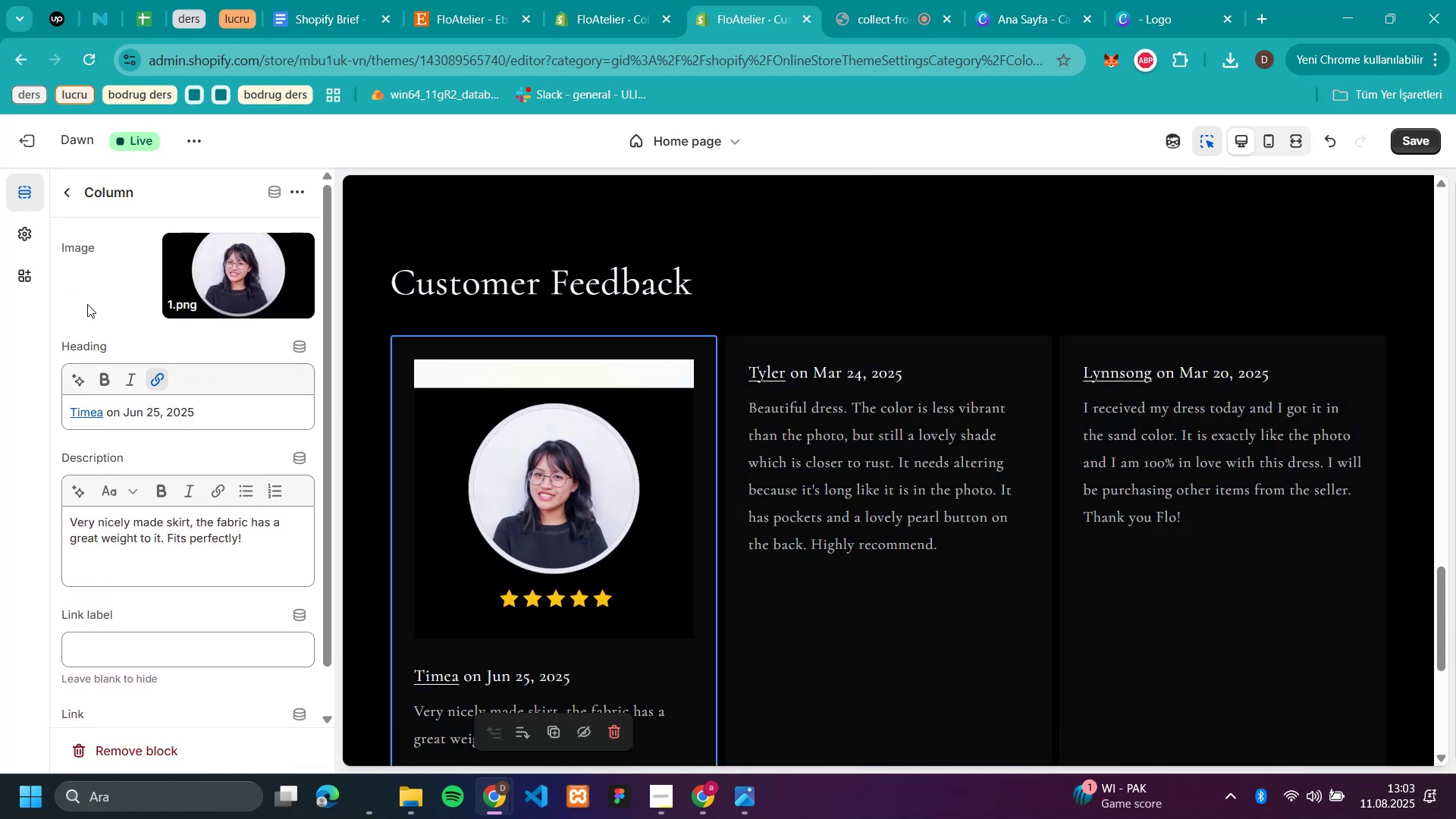 
left_click([87, 303])
 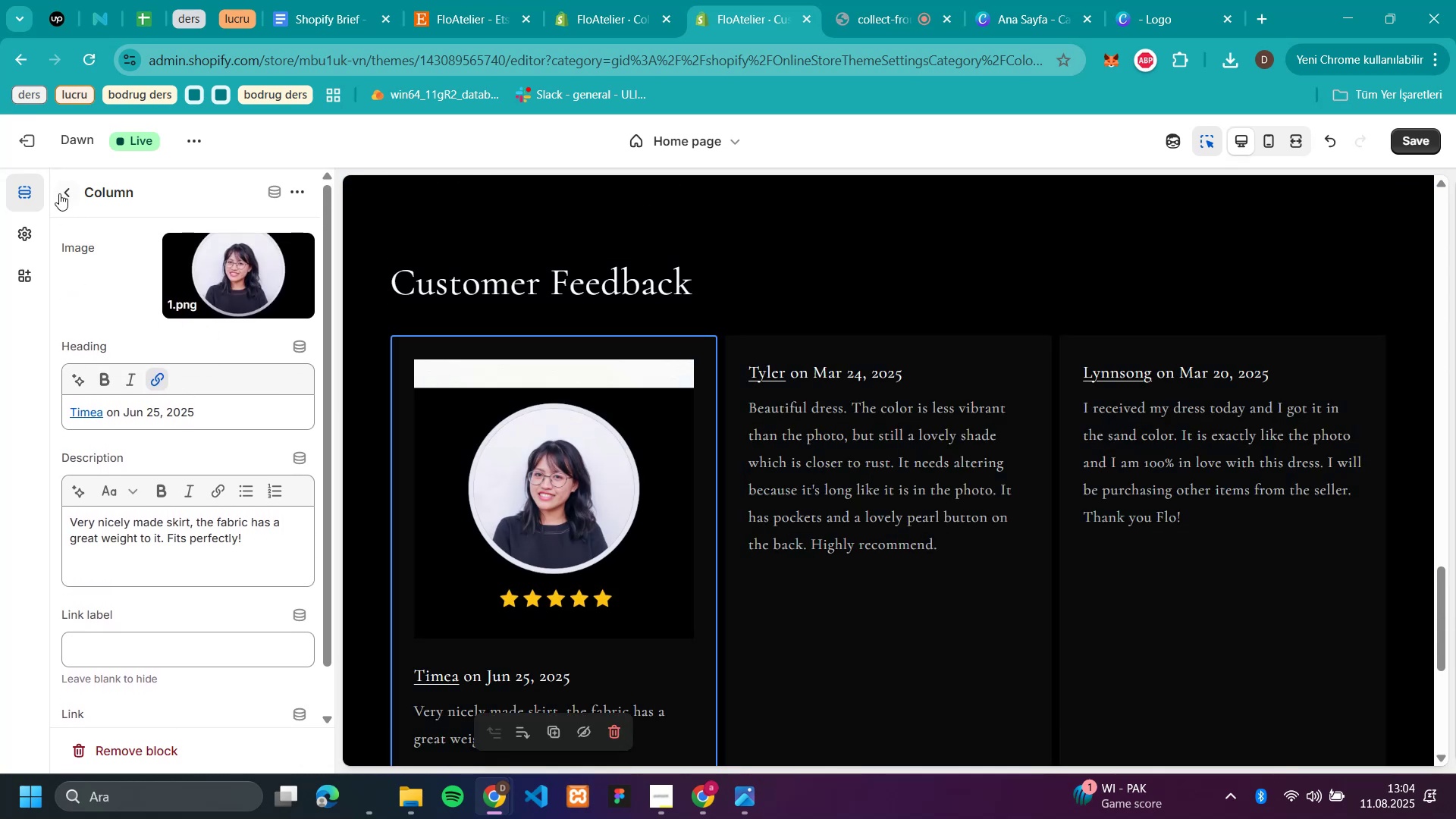 
left_click([61, 193])
 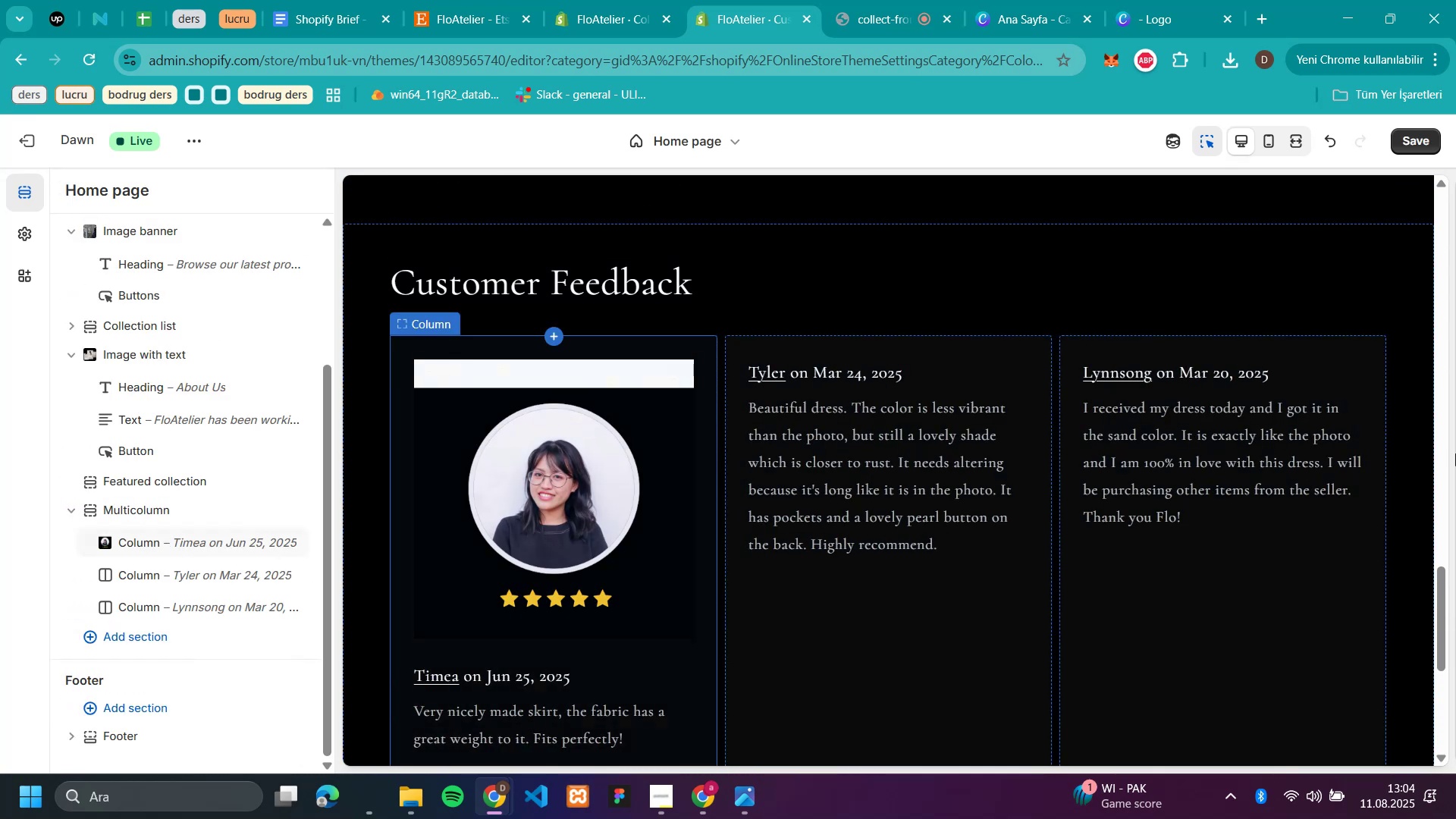 
scroll: coordinate [914, 316], scroll_direction: up, amount: 3.0
 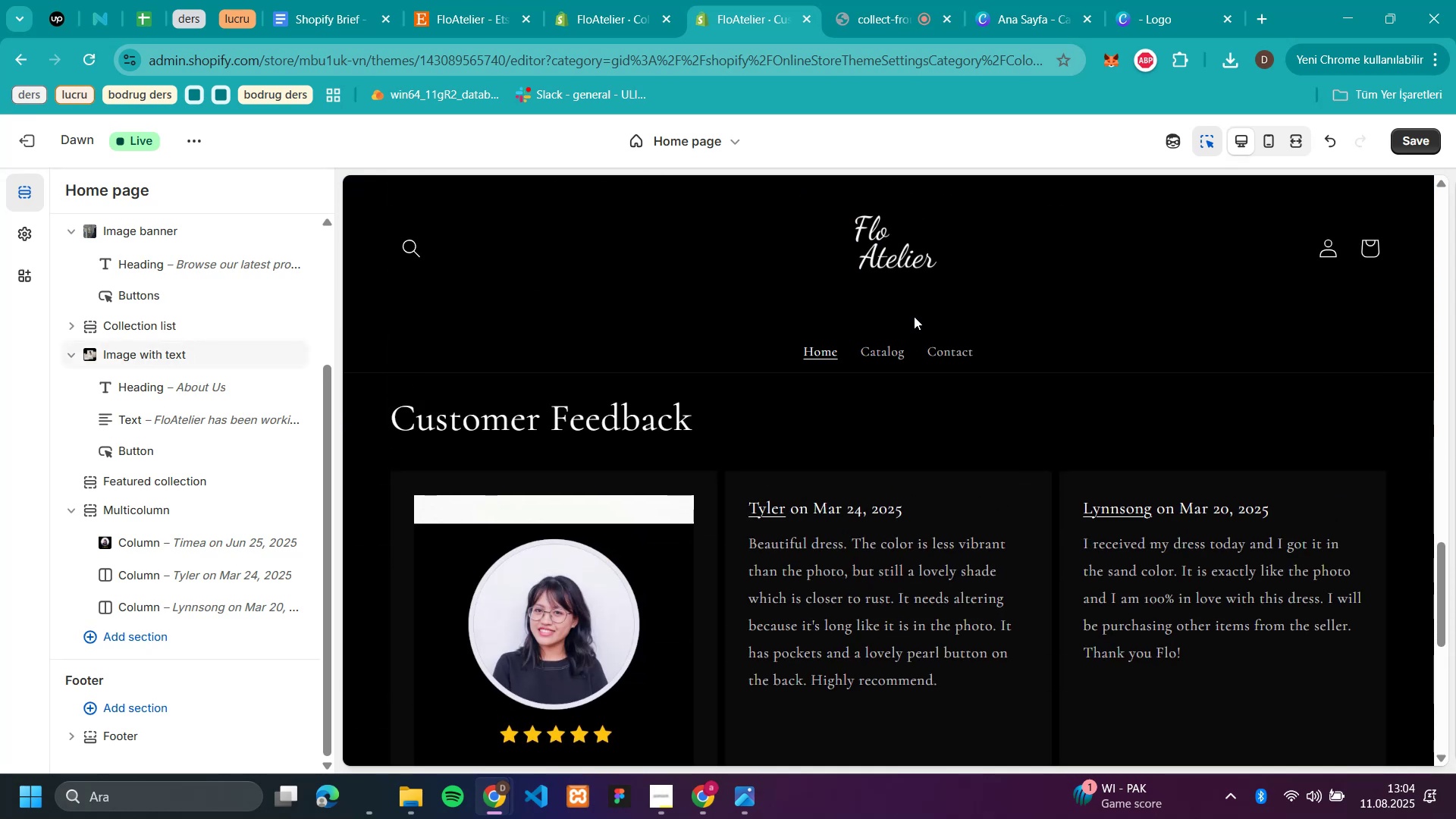 
scroll: coordinate [914, 316], scroll_direction: down, amount: 3.0
 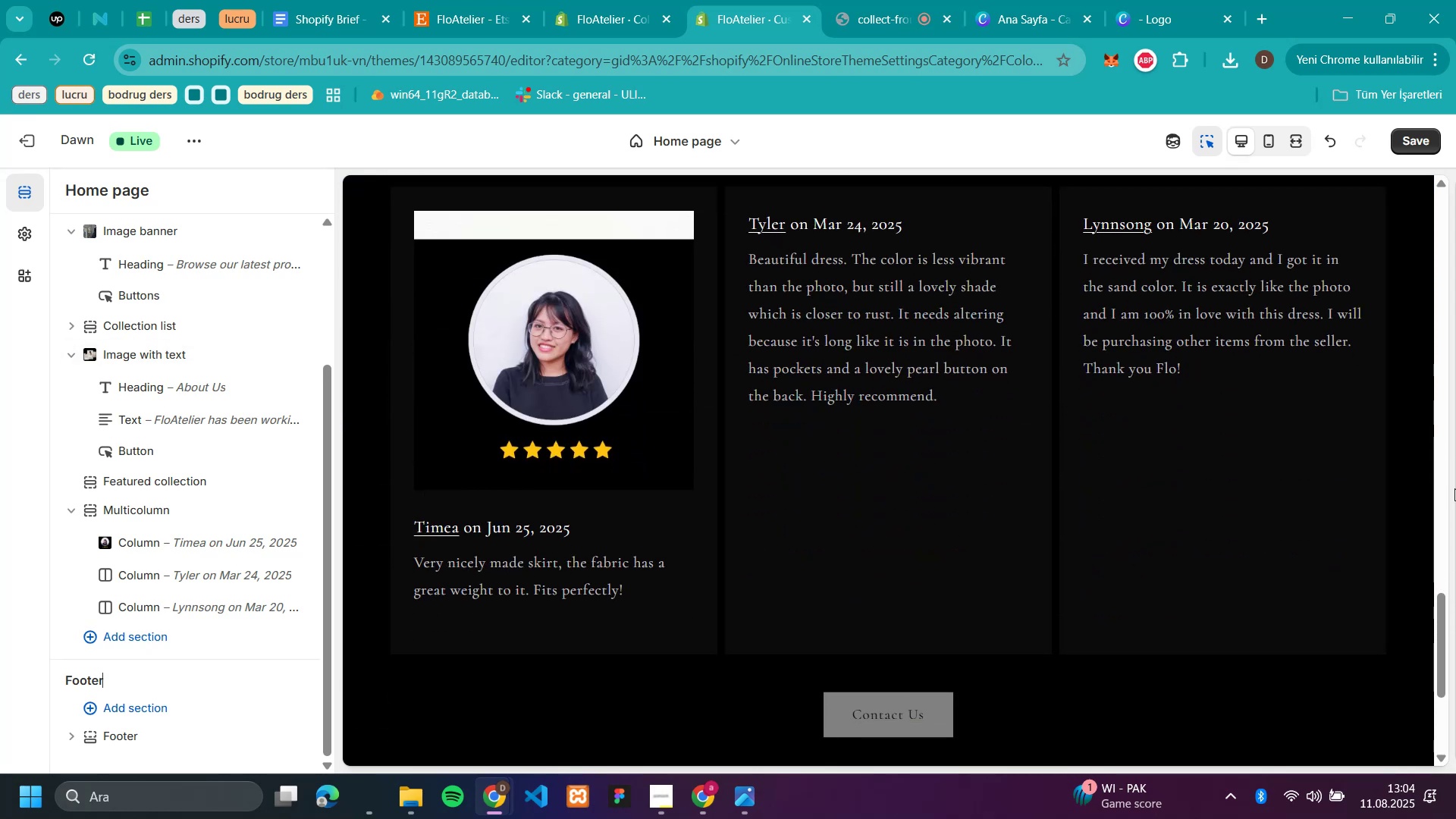 
wait(5.36)
 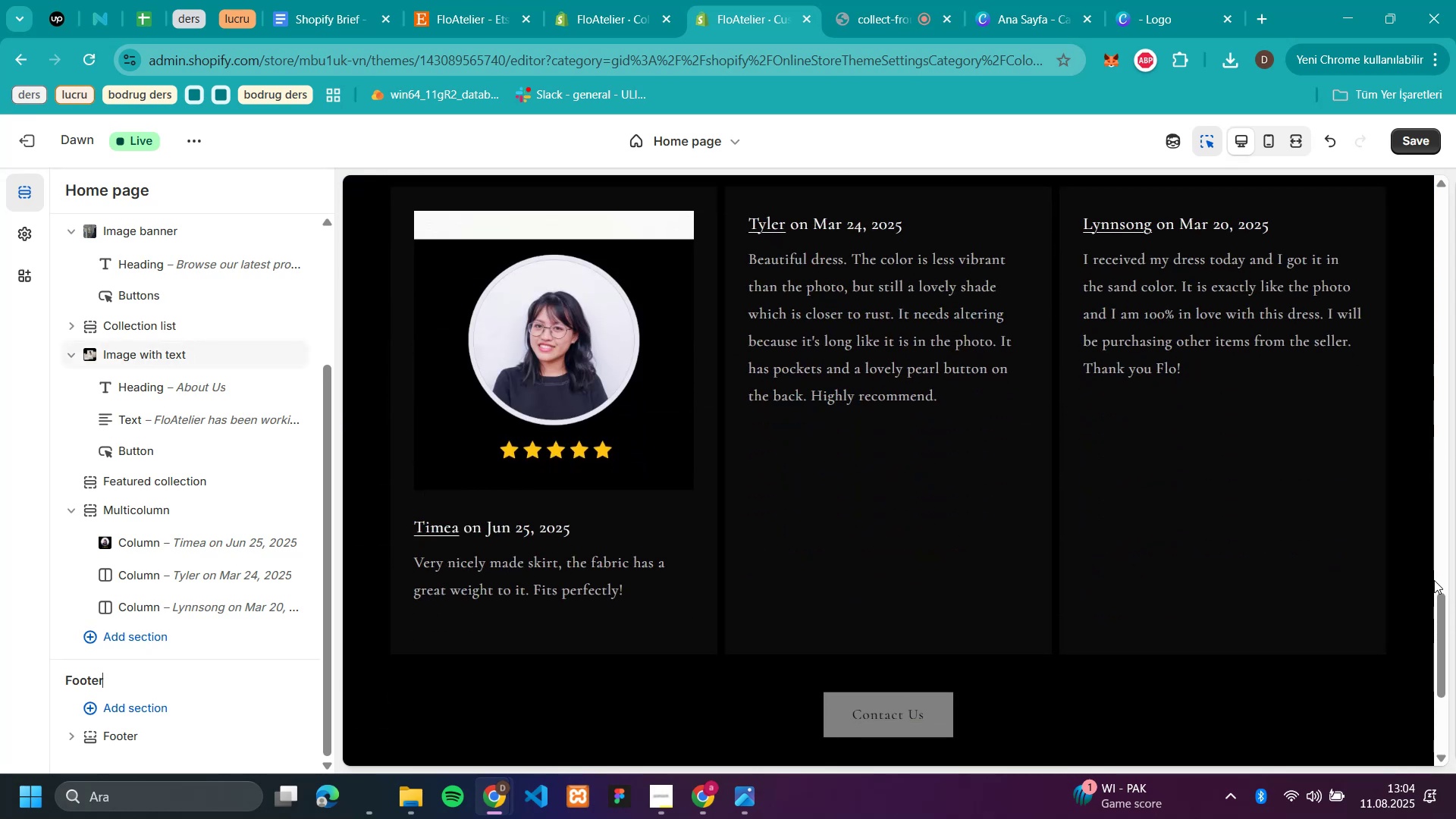 
scroll: coordinate [441, 358], scroll_direction: up, amount: 5.0
 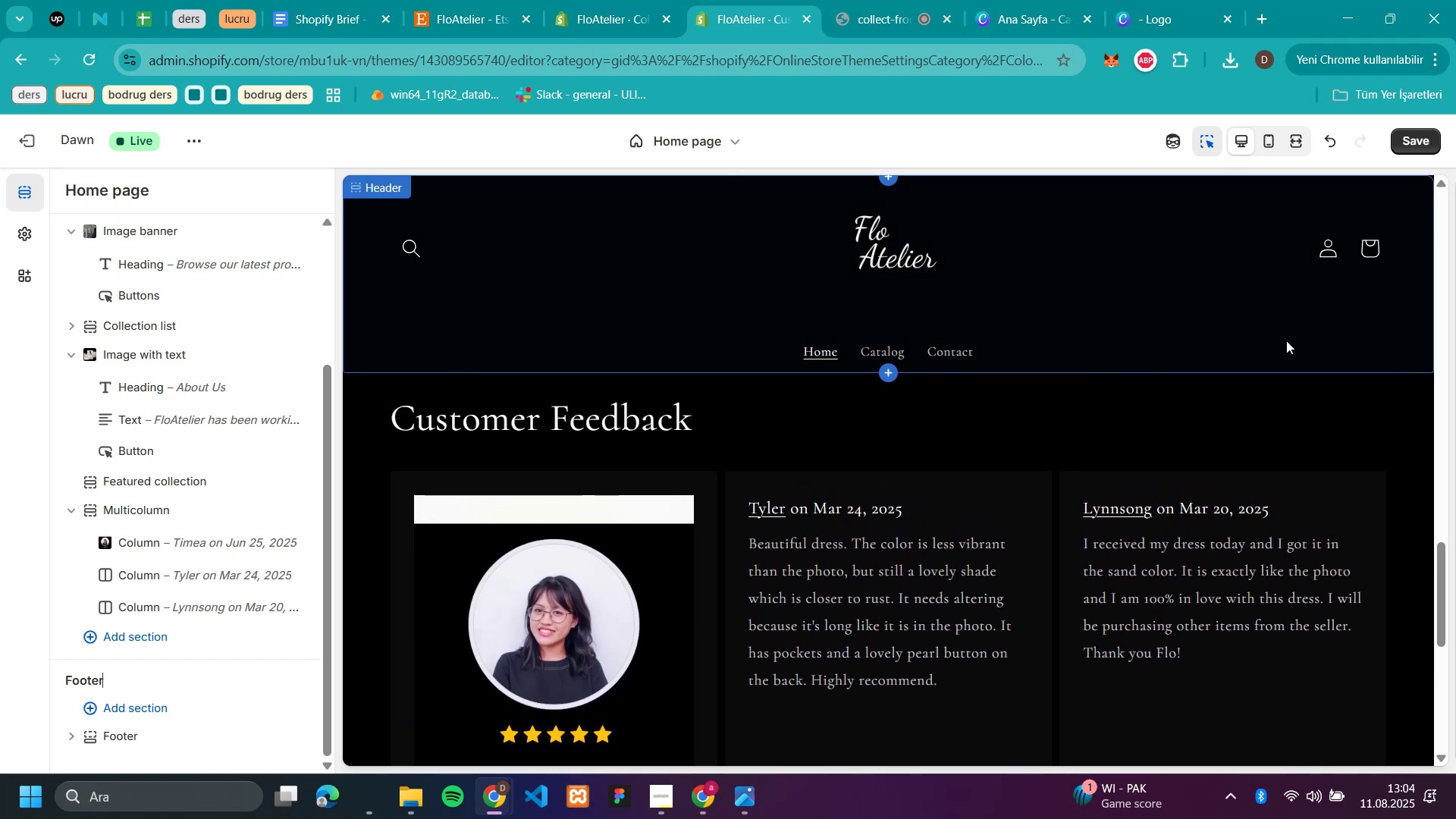 
scroll: coordinate [1286, 340], scroll_direction: down, amount: 3.0
 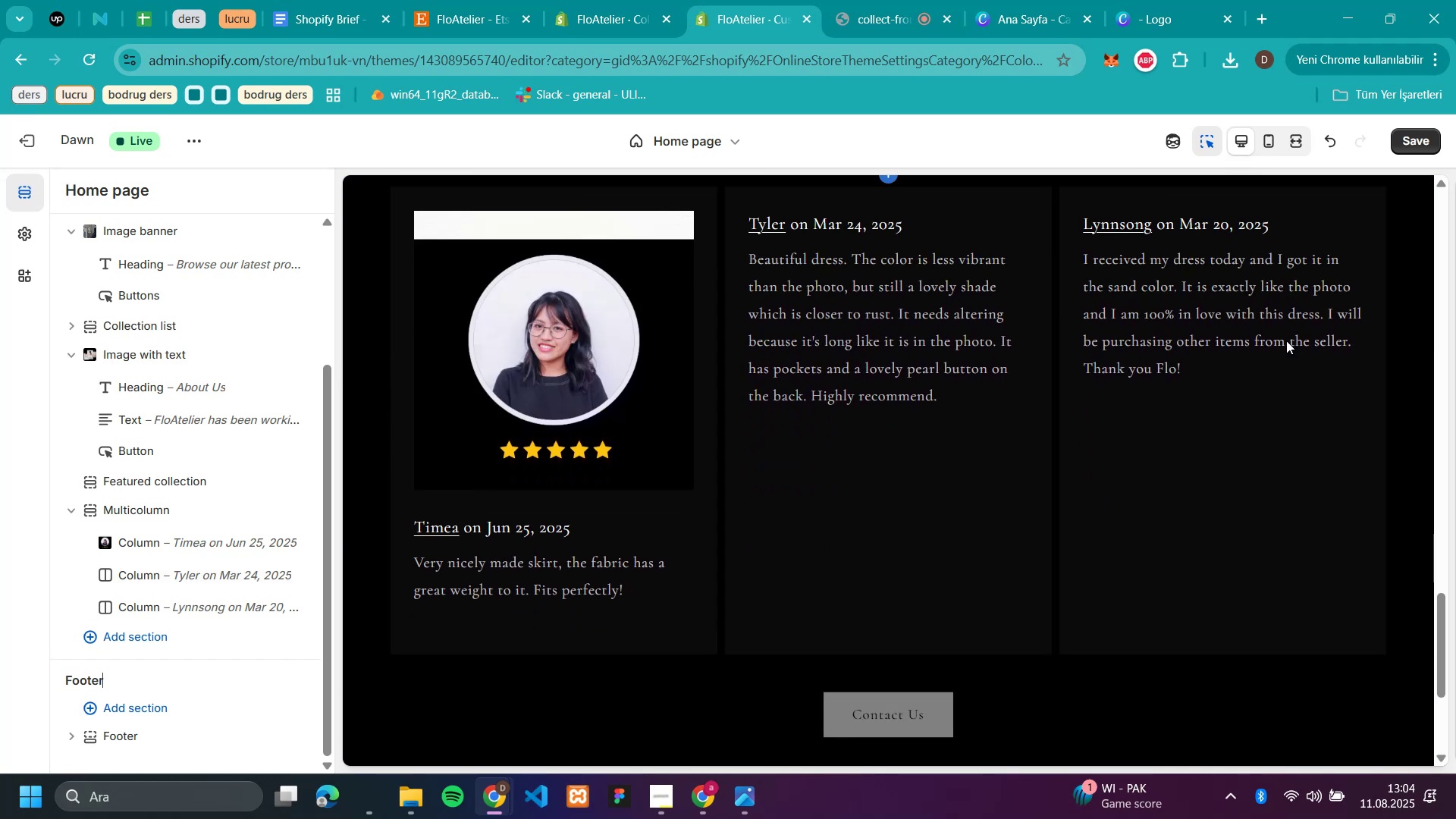 
scroll: coordinate [1286, 340], scroll_direction: up, amount: 1.0
 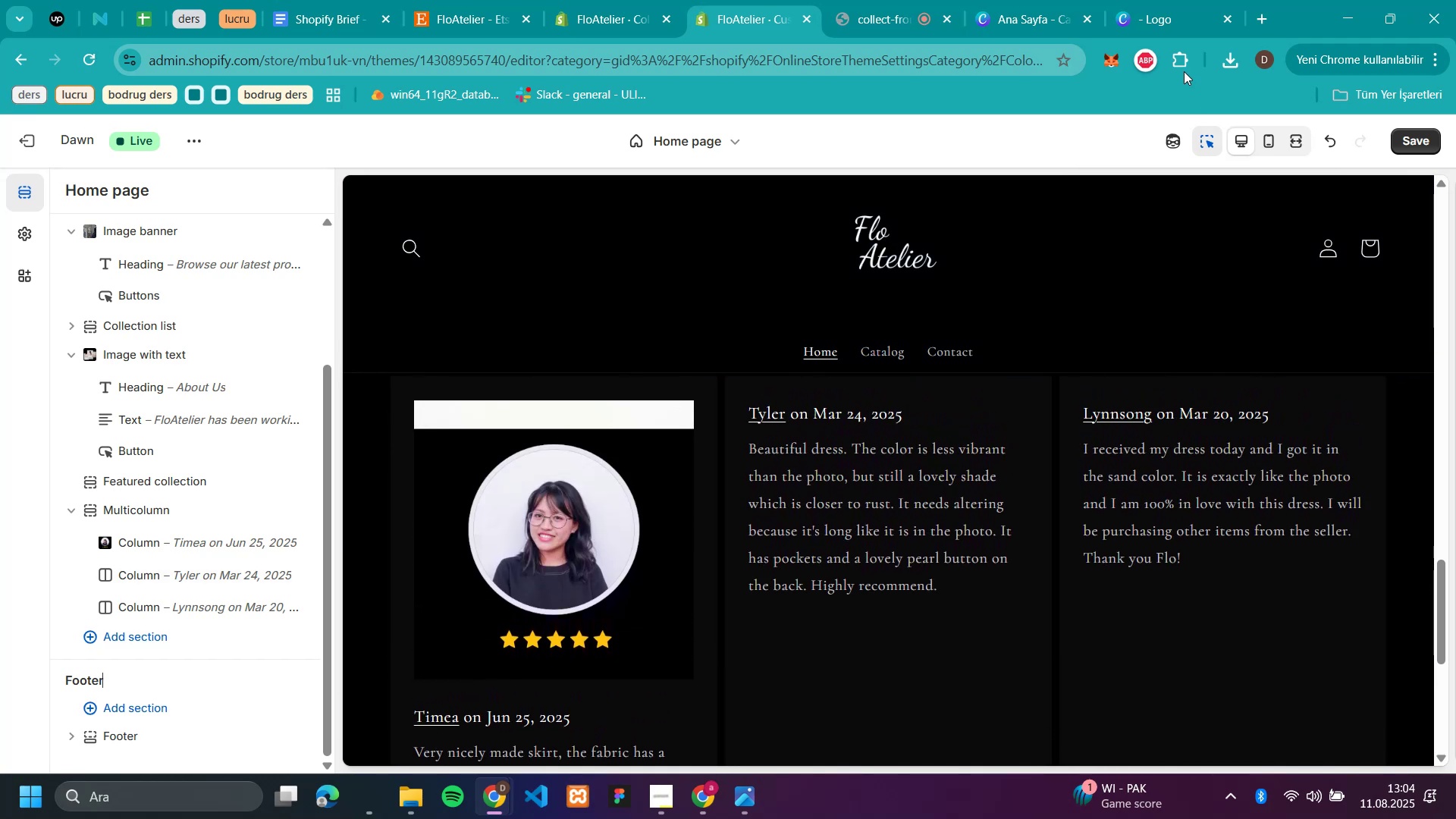 
left_click([1156, 14])
 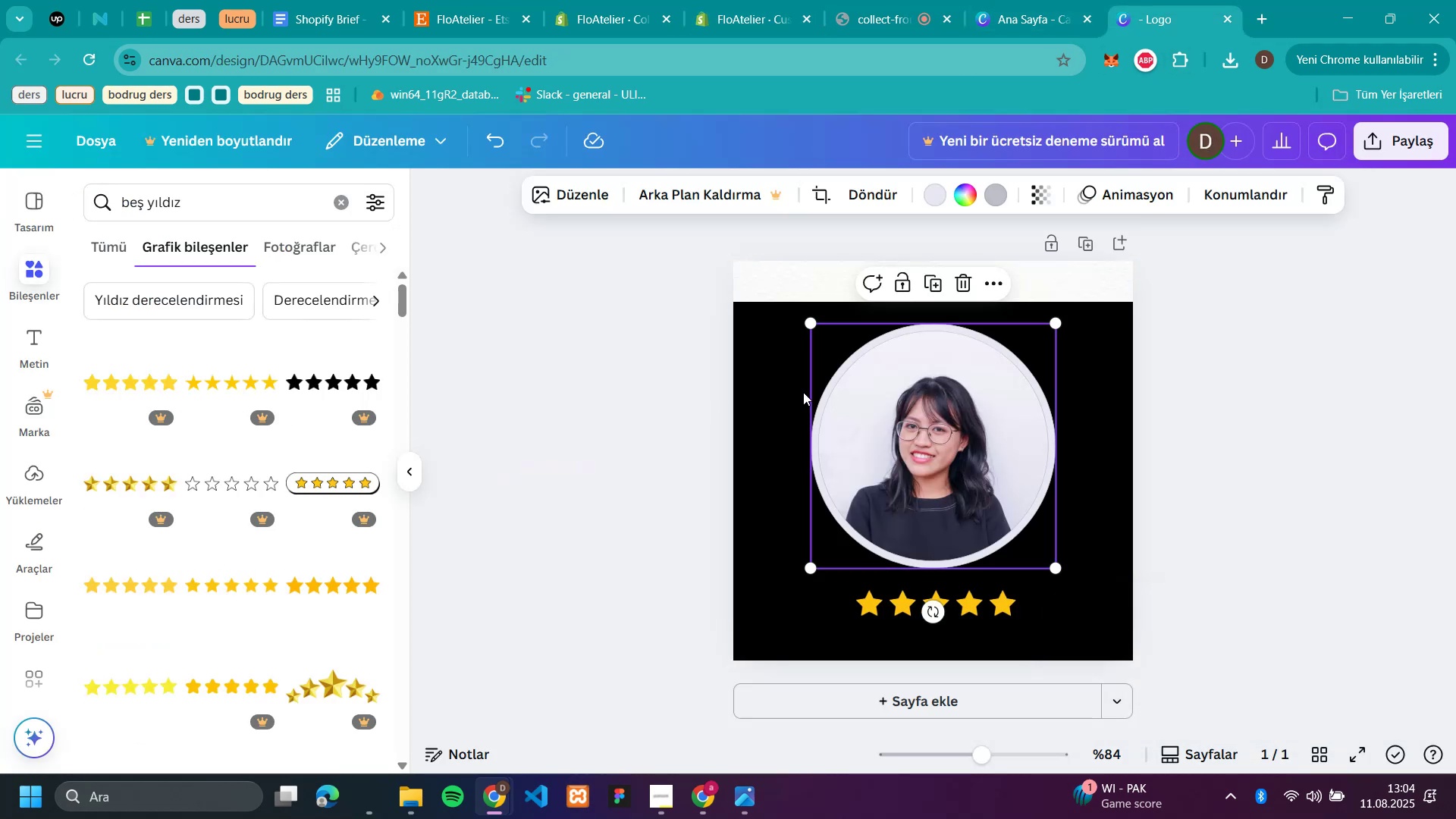 
left_click([351, 205])
 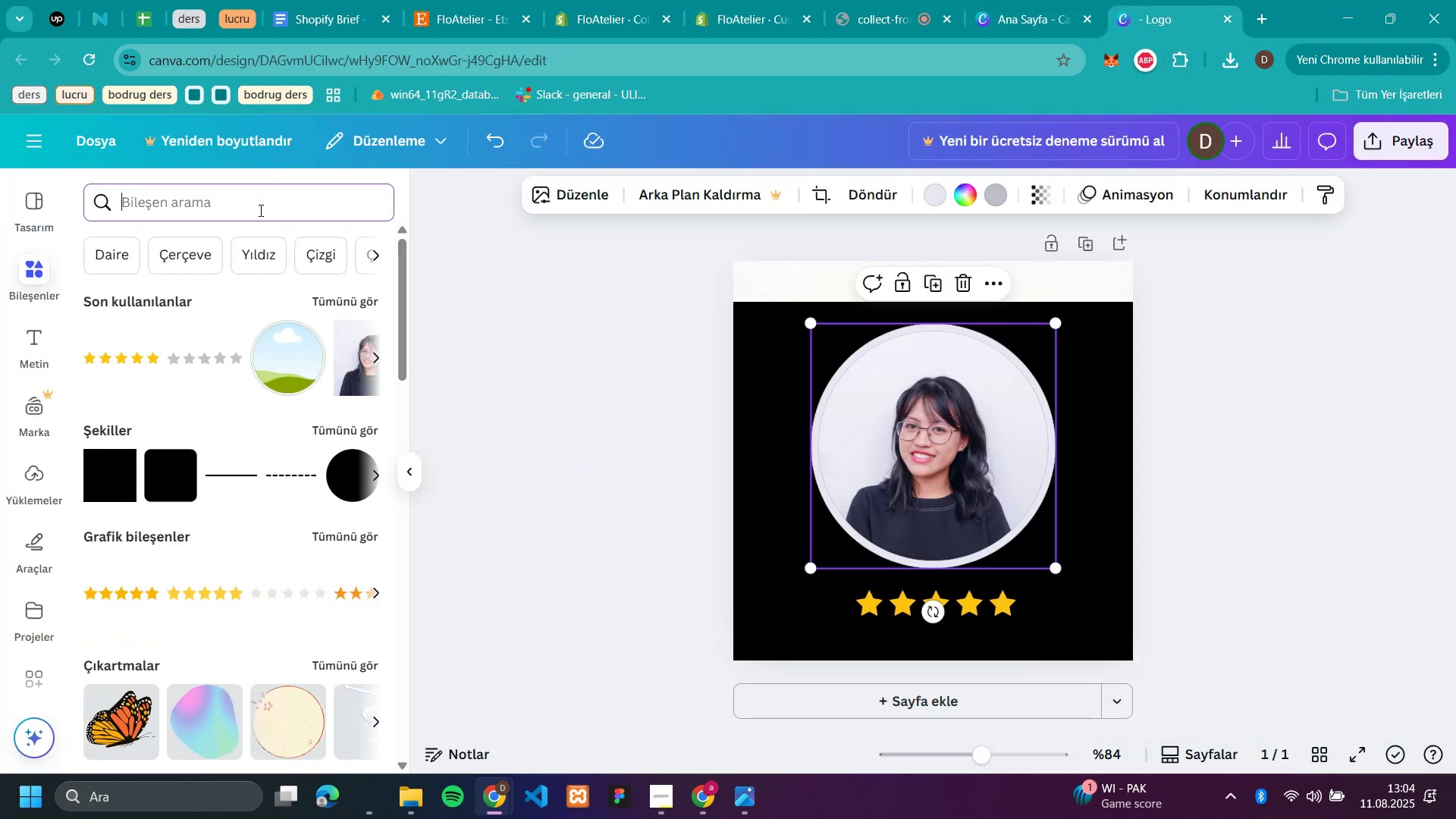 
type(fo)
 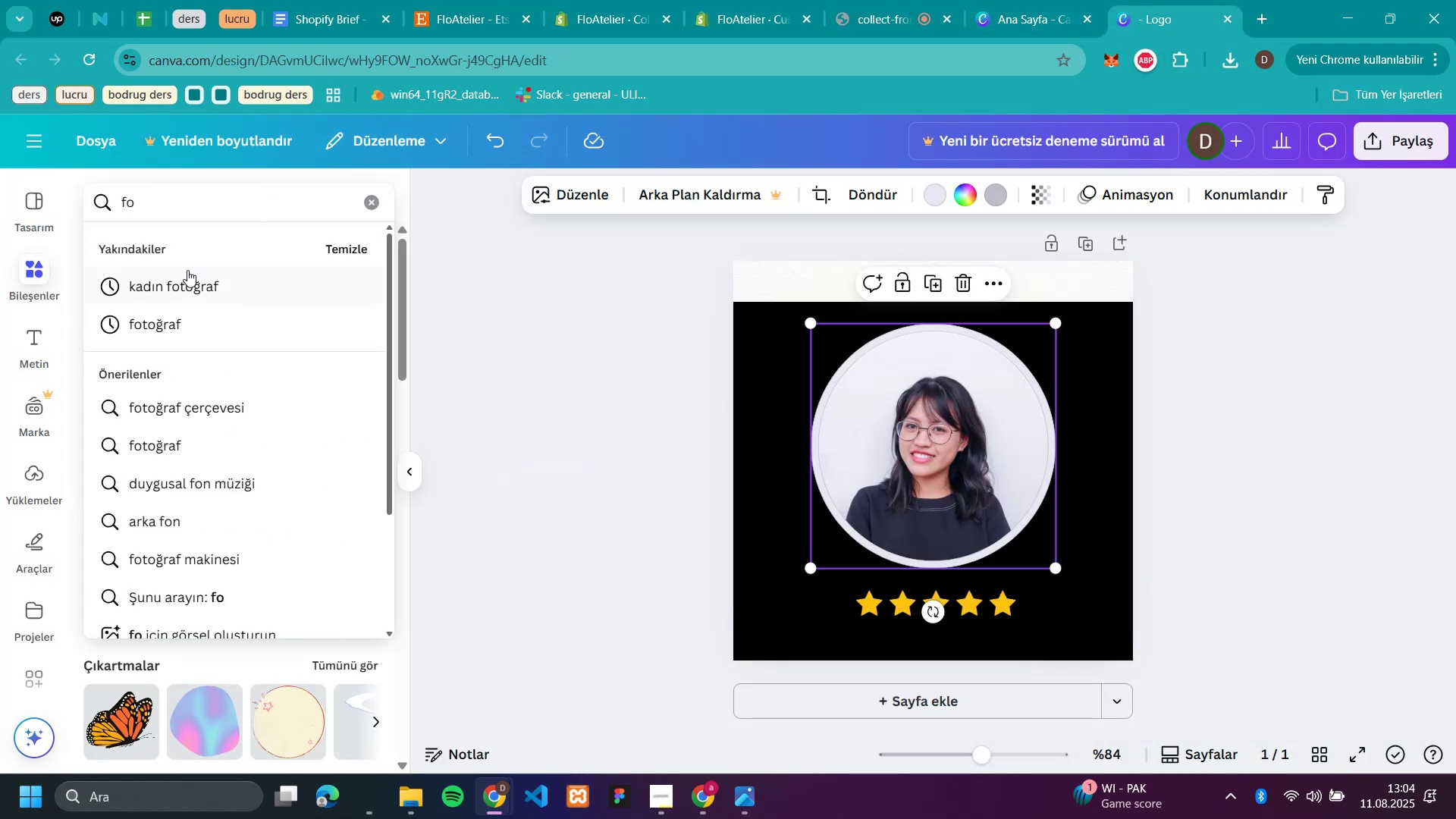 
left_click([190, 277])
 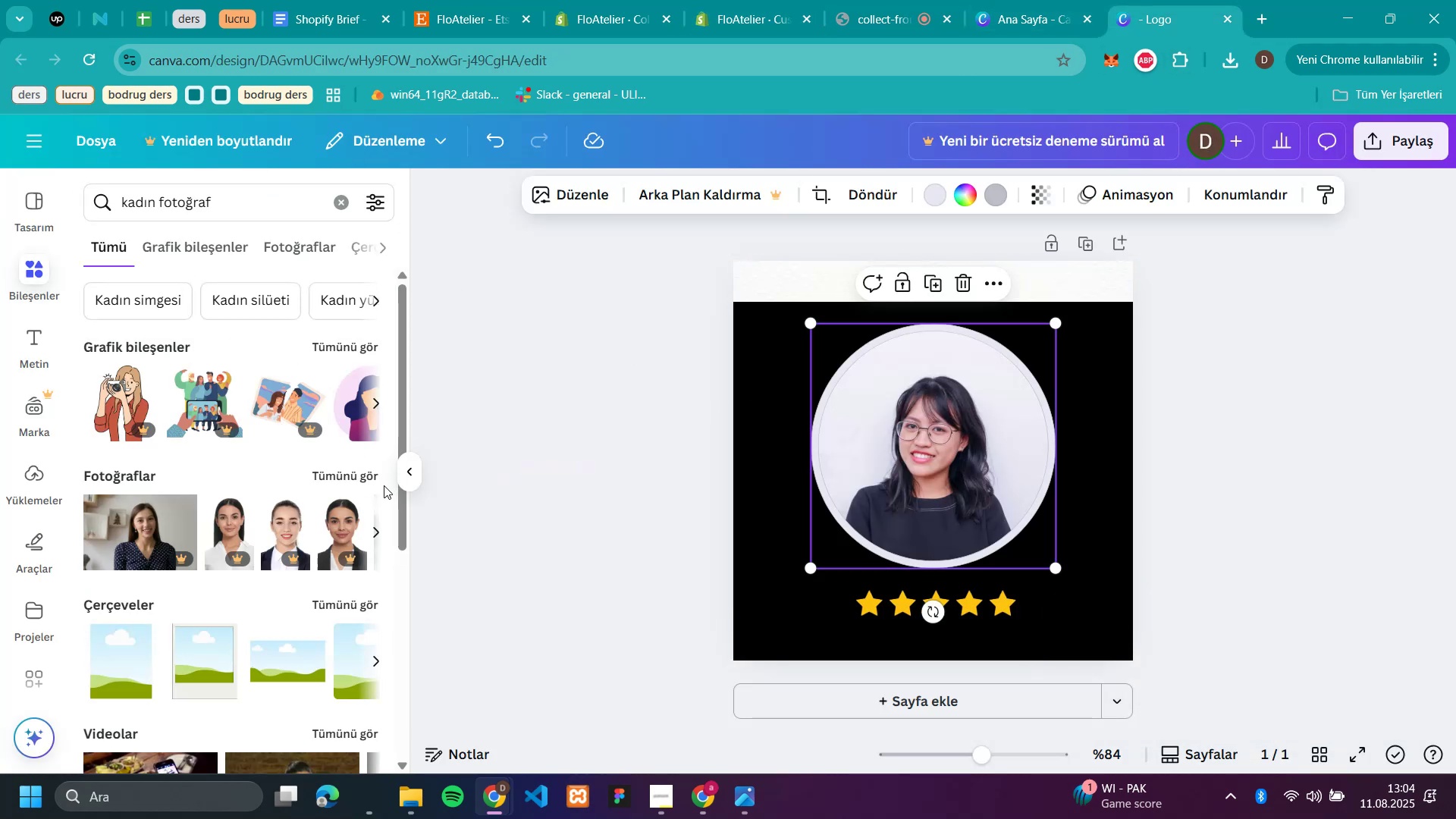 
left_click([375, 533])
 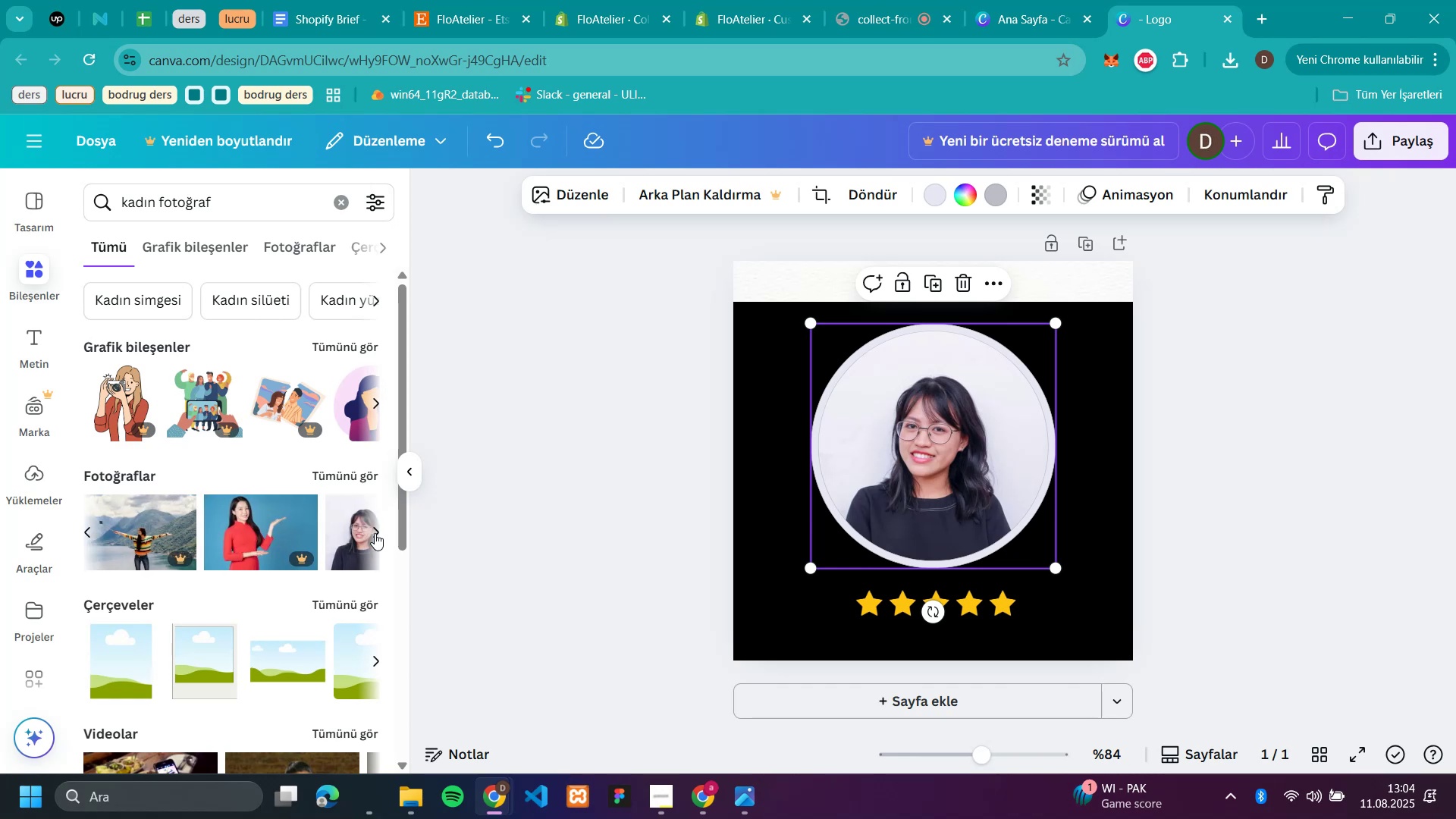 
left_click([375, 533])
 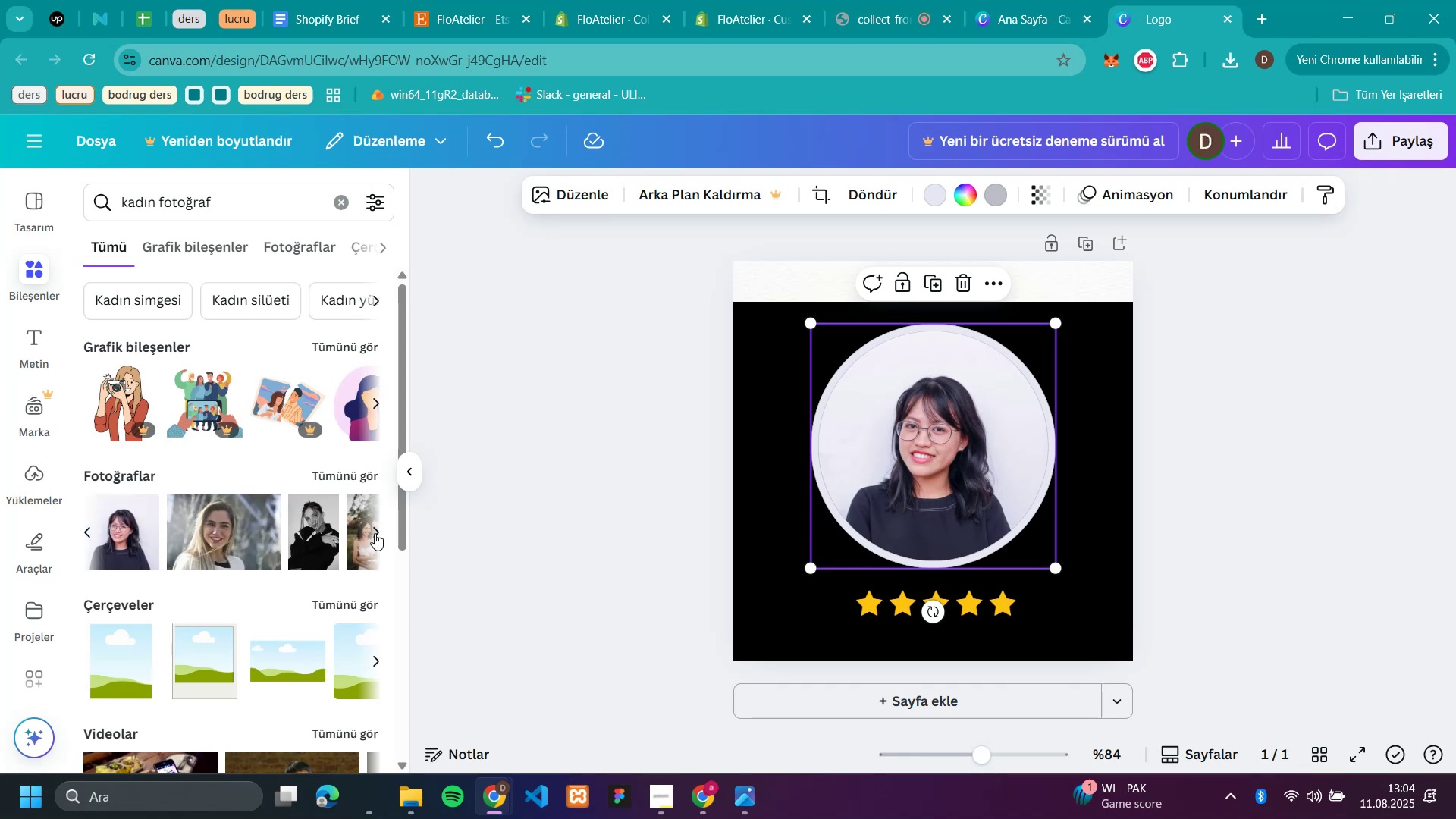 
left_click([375, 533])
 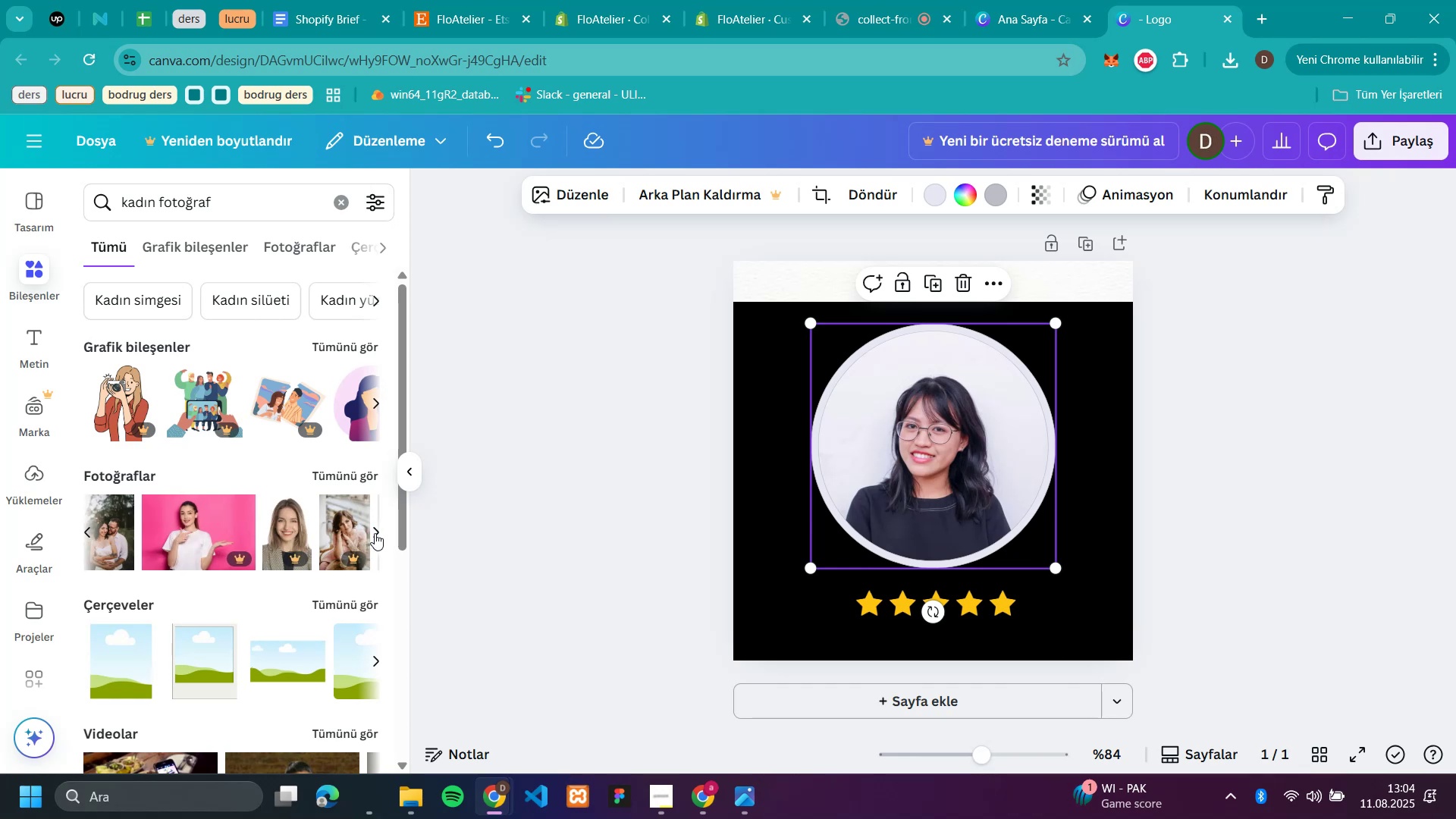 
left_click([375, 533])
 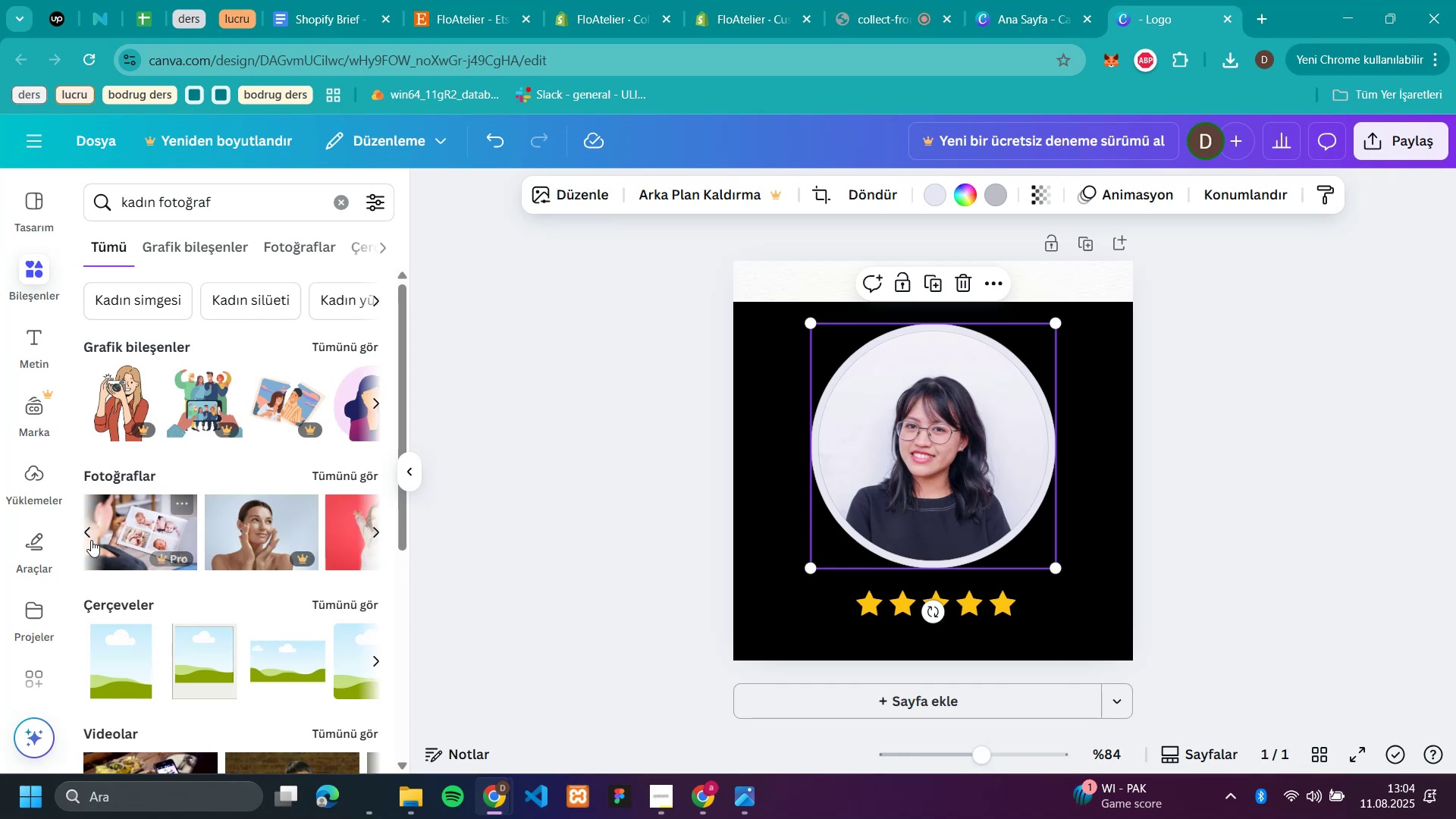 
left_click([86, 535])
 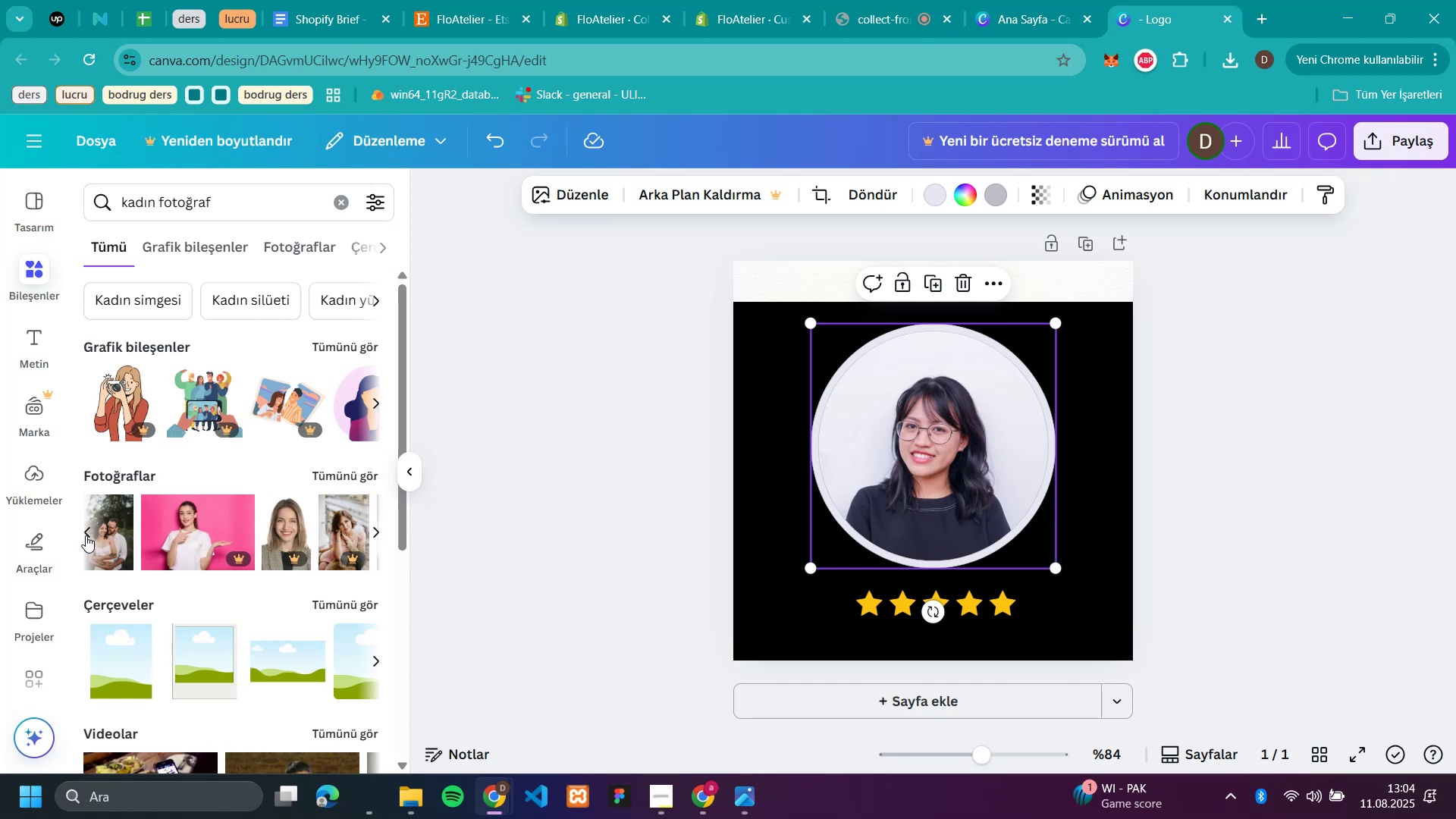 
left_click([86, 535])
 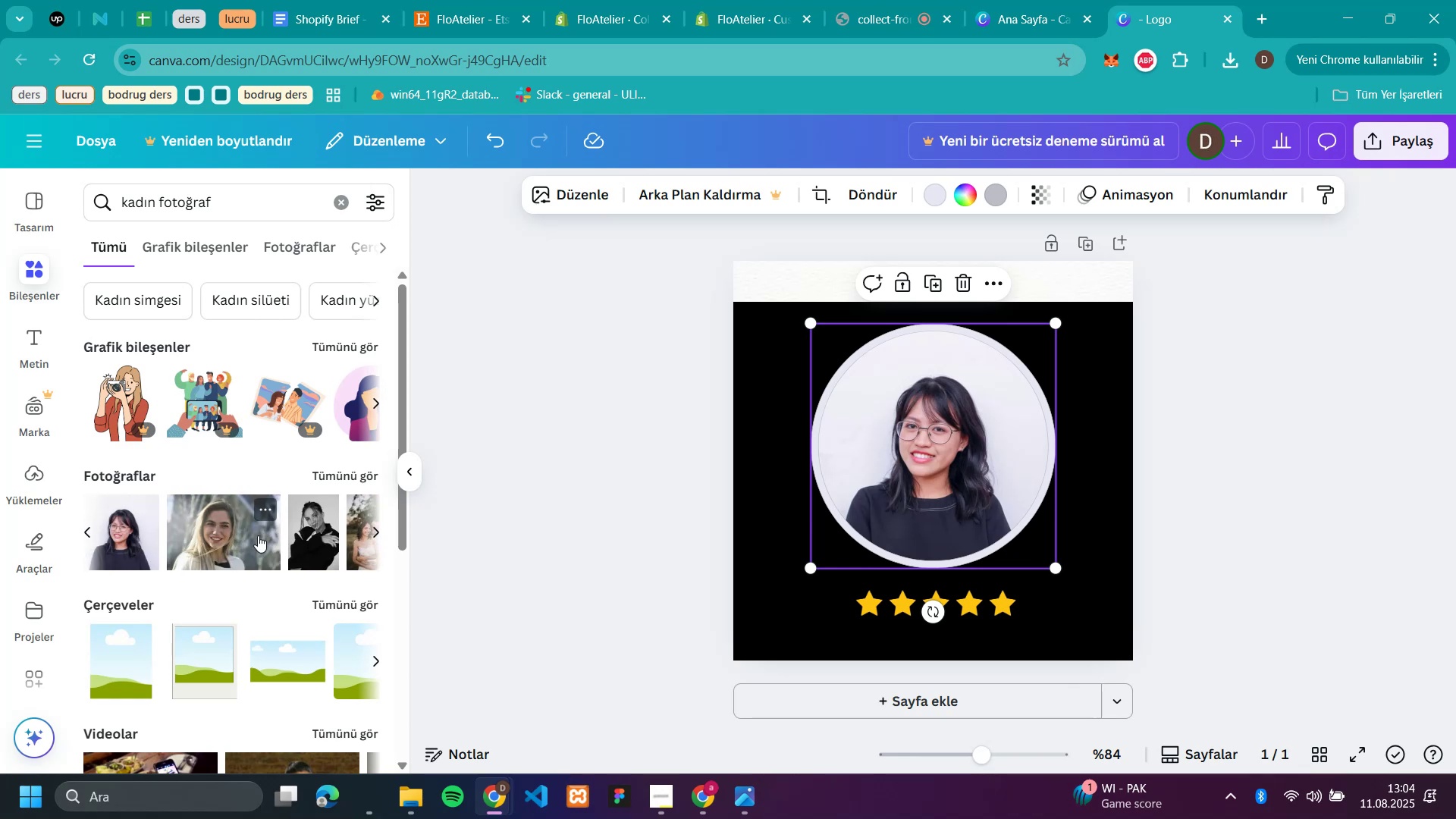 
left_click_drag(start_coordinate=[310, 538], to_coordinate=[876, 440])
 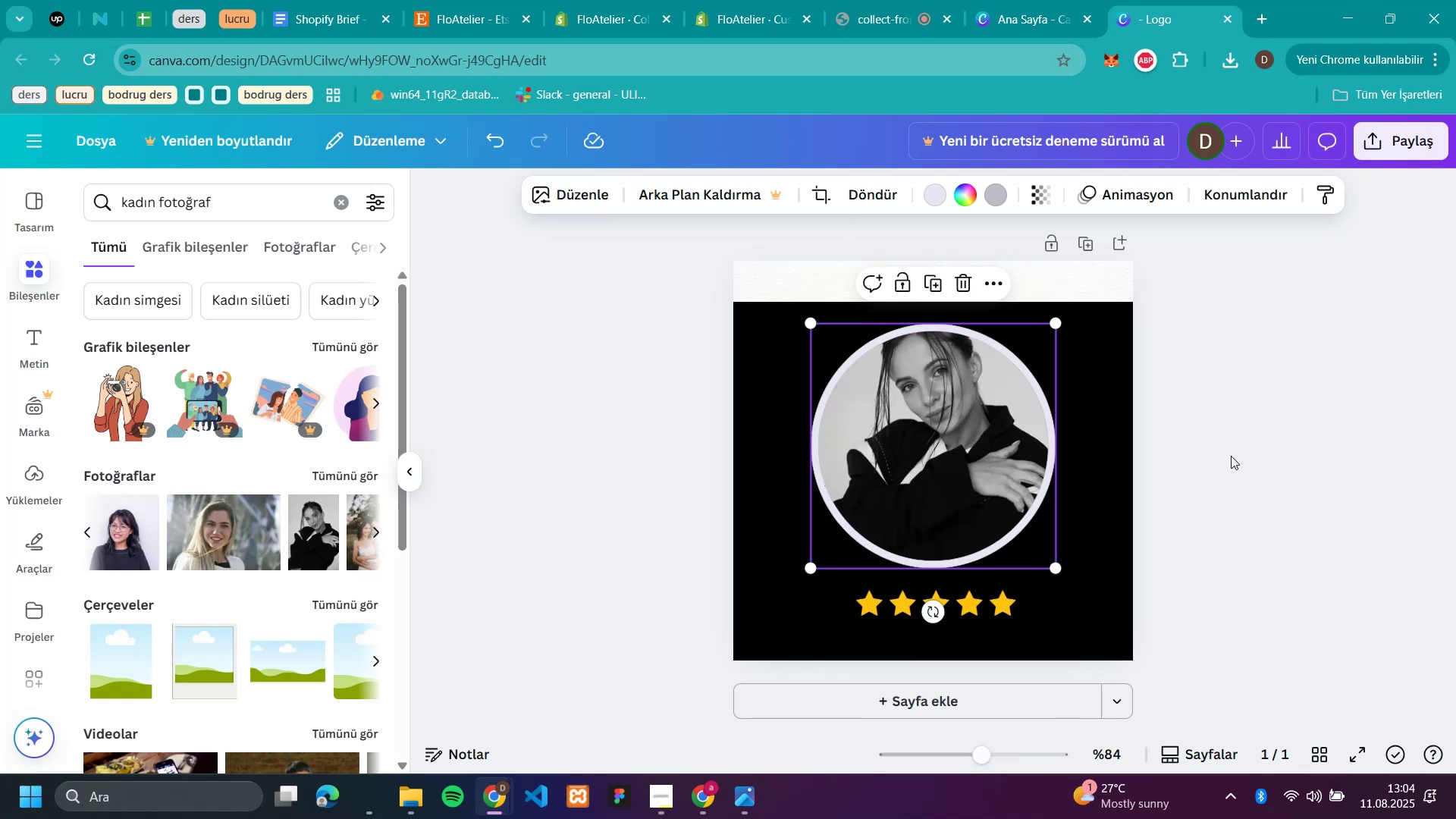 
left_click([1231, 456])
 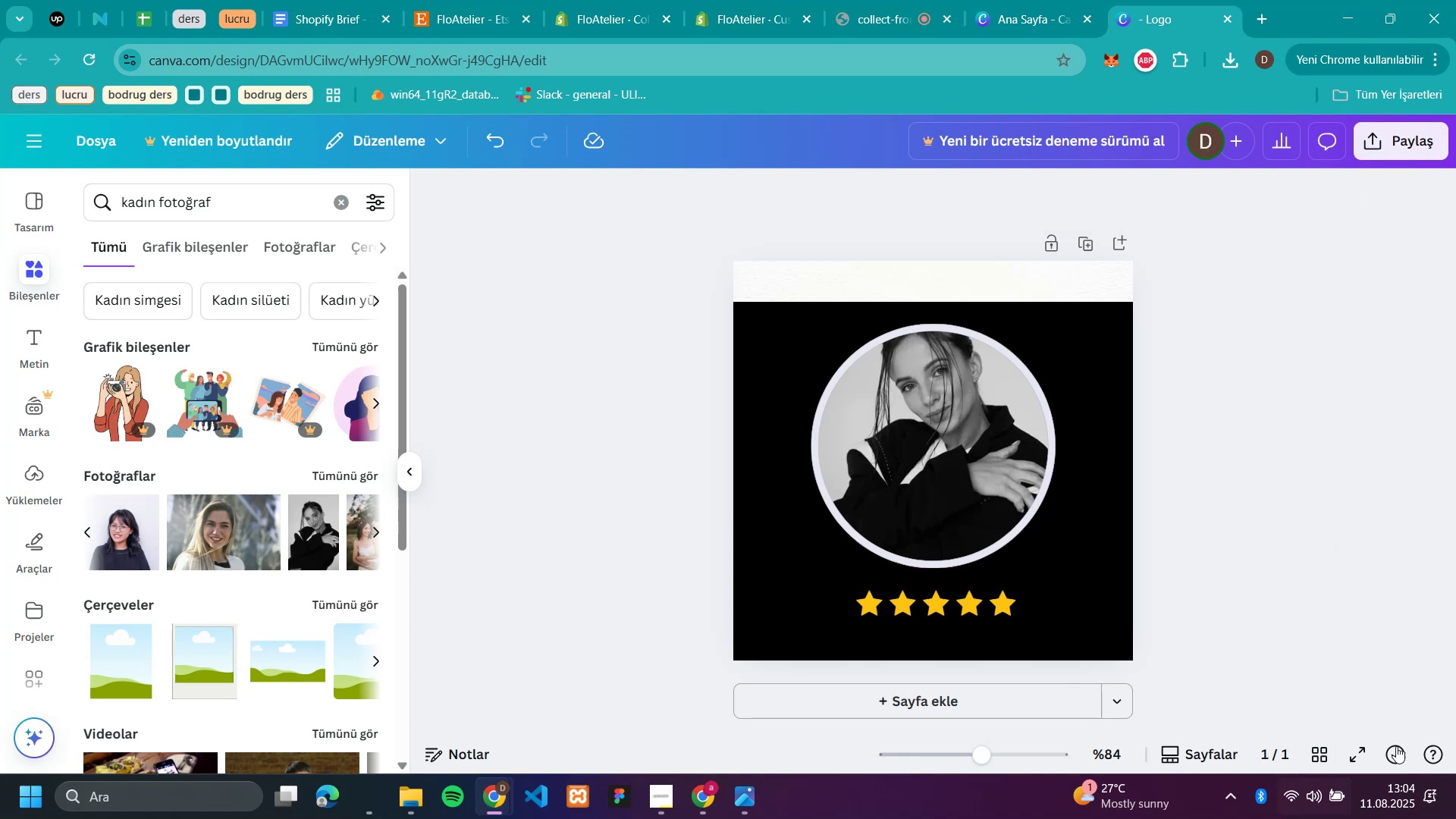 
left_click([1388, 130])
 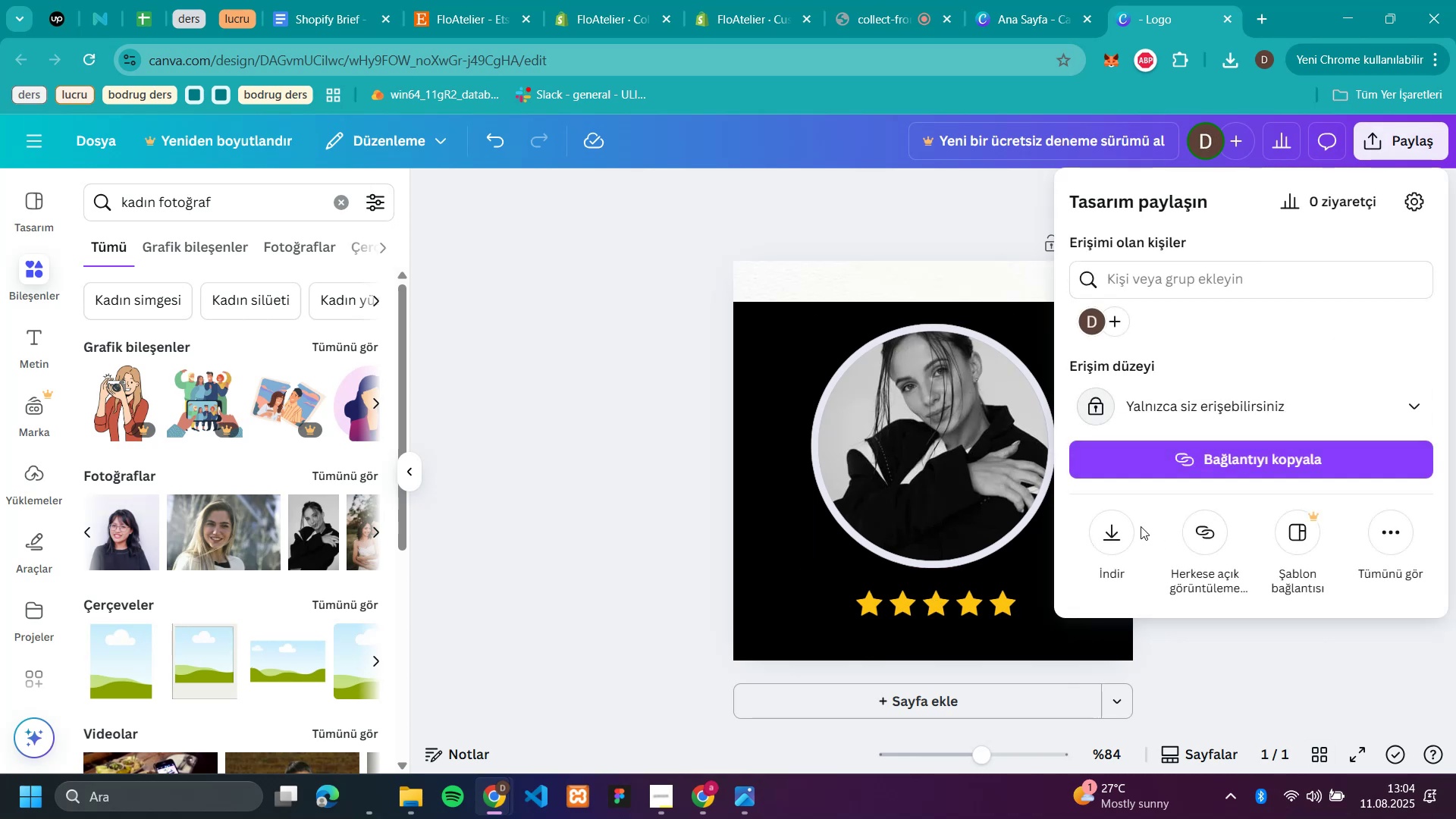 
left_click([1100, 534])
 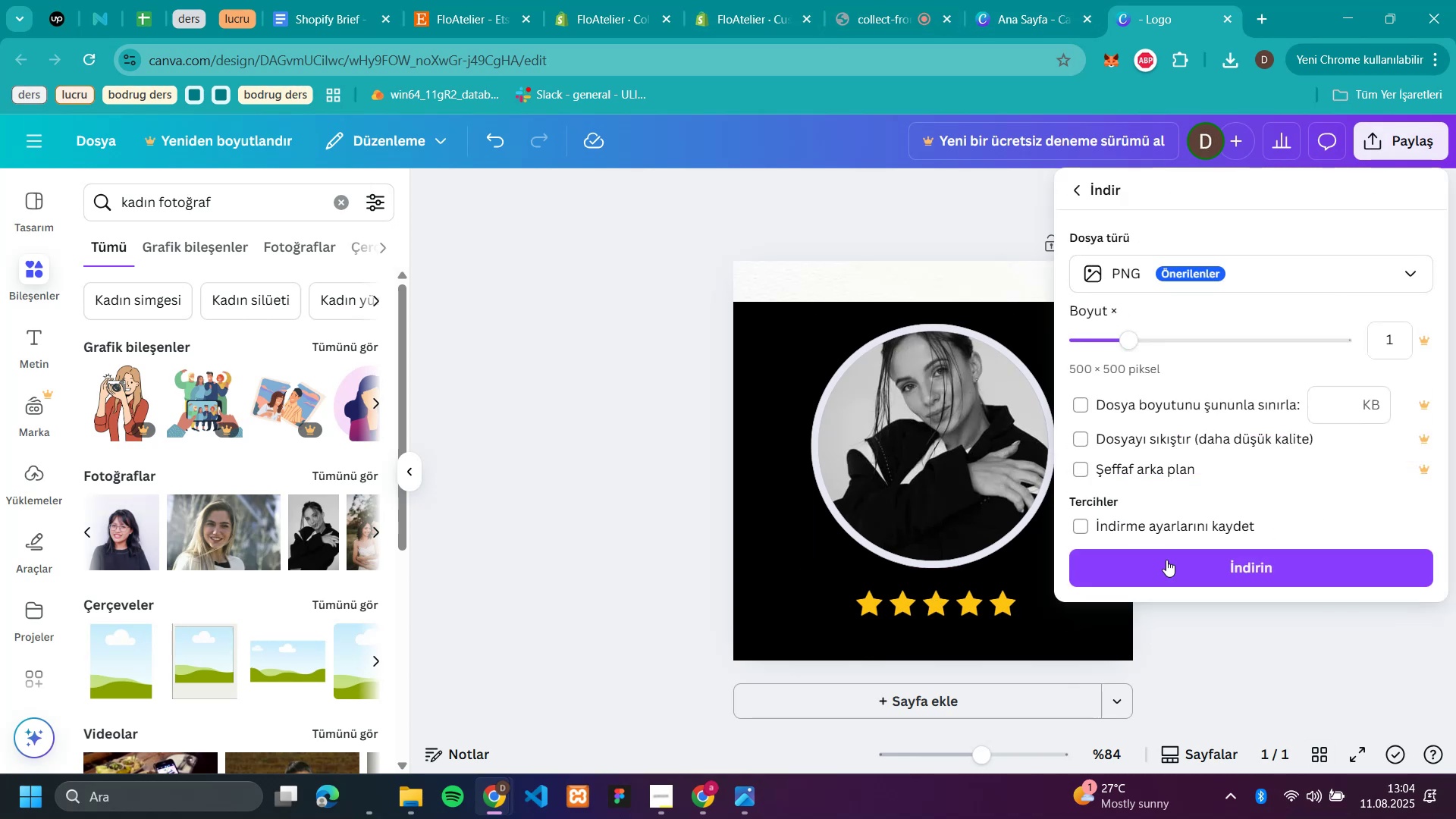 
left_click([1178, 576])
 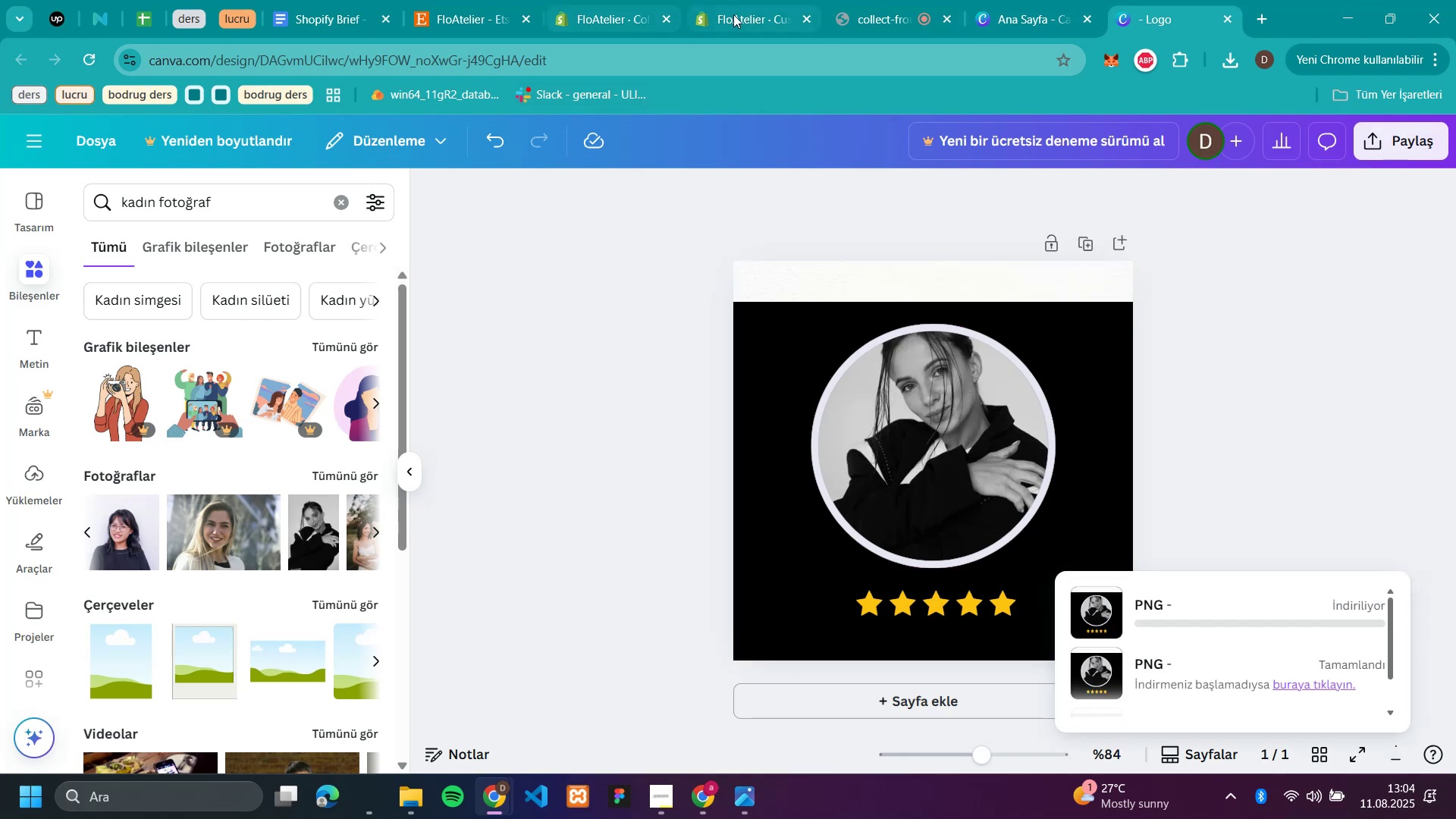 
left_click([736, 14])
 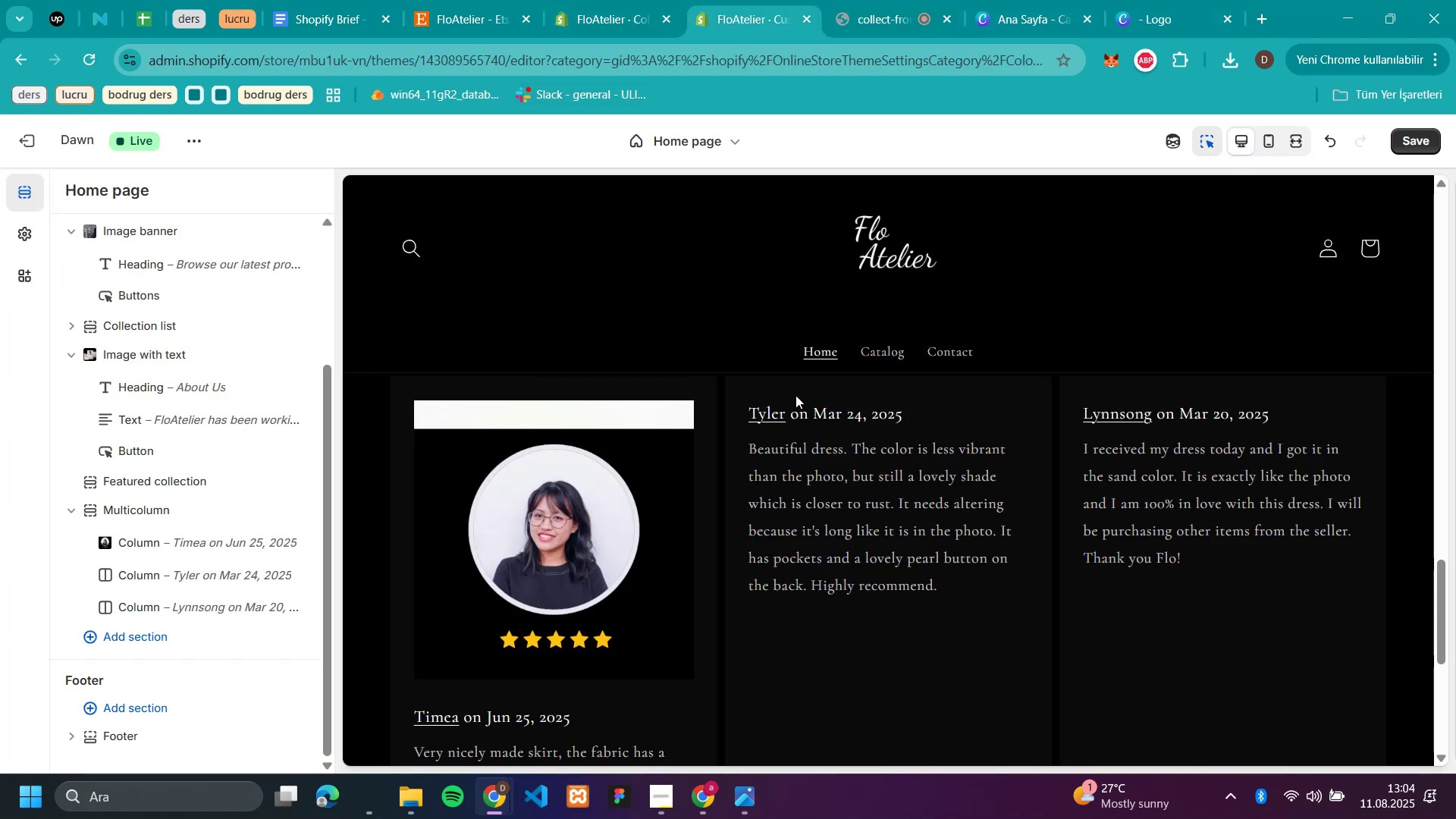 
left_click([843, 409])
 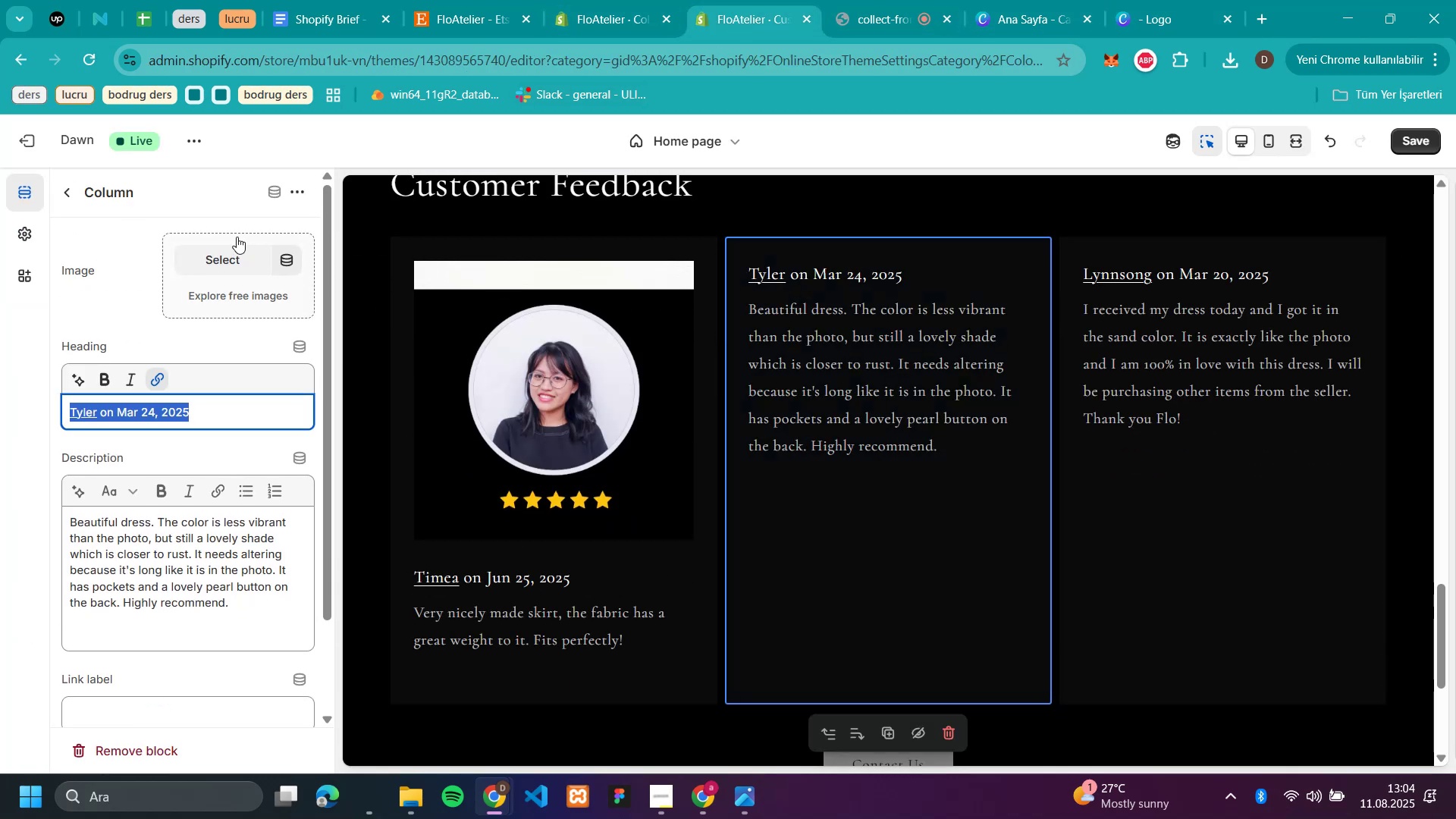 
left_click([233, 256])
 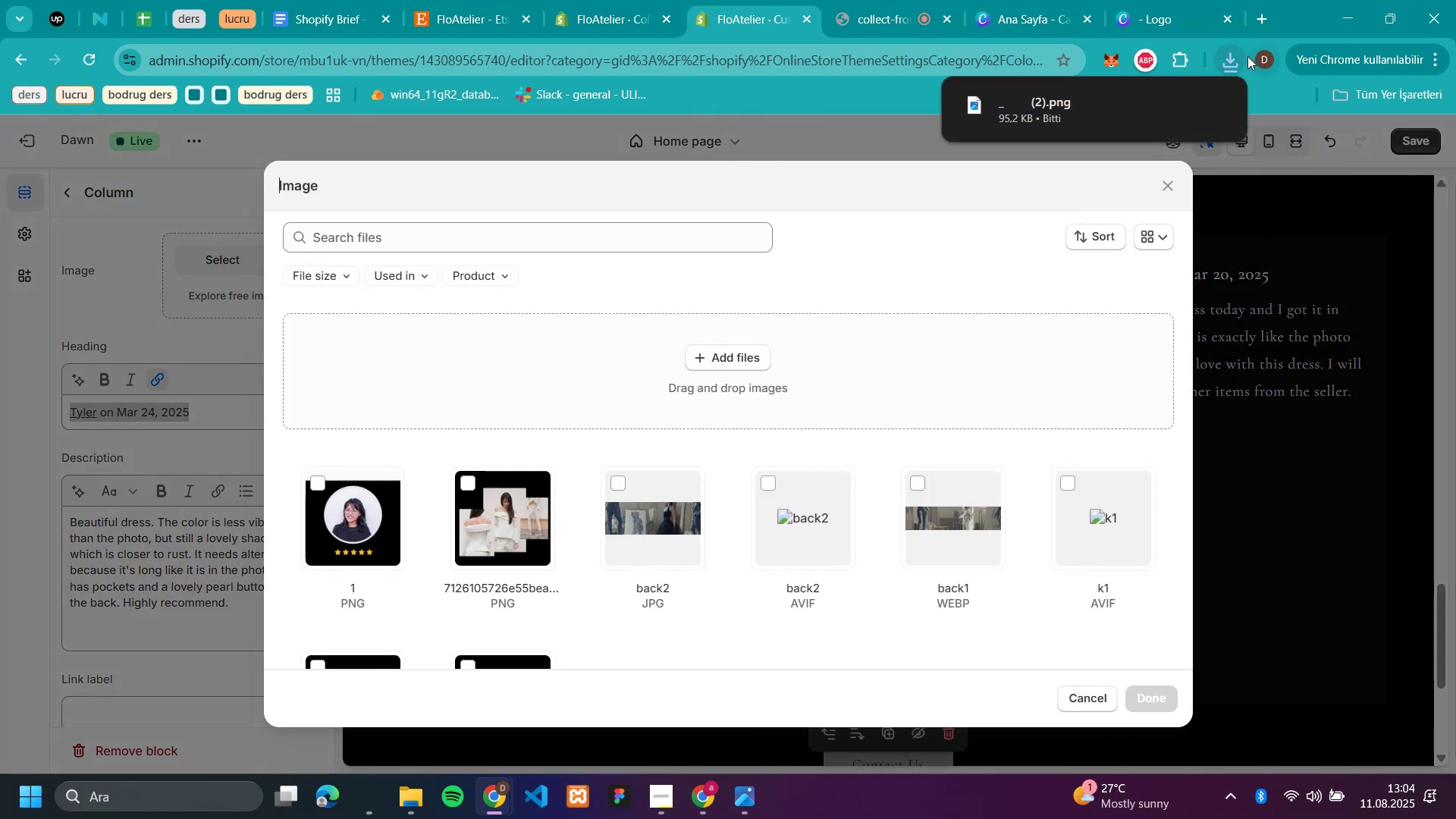 
left_click_drag(start_coordinate=[1104, 99], to_coordinate=[670, 435])
 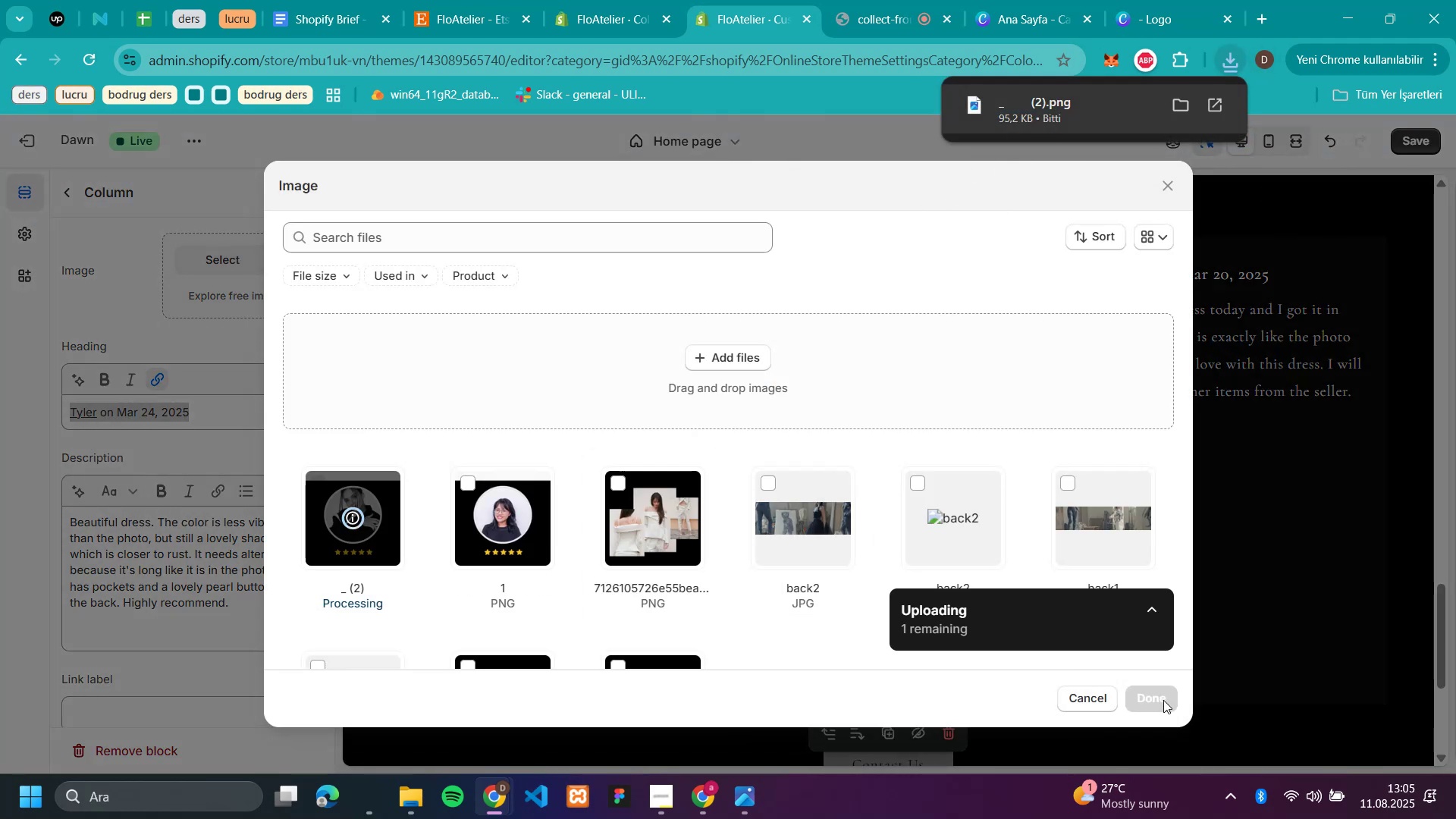 
left_click([890, 21])
 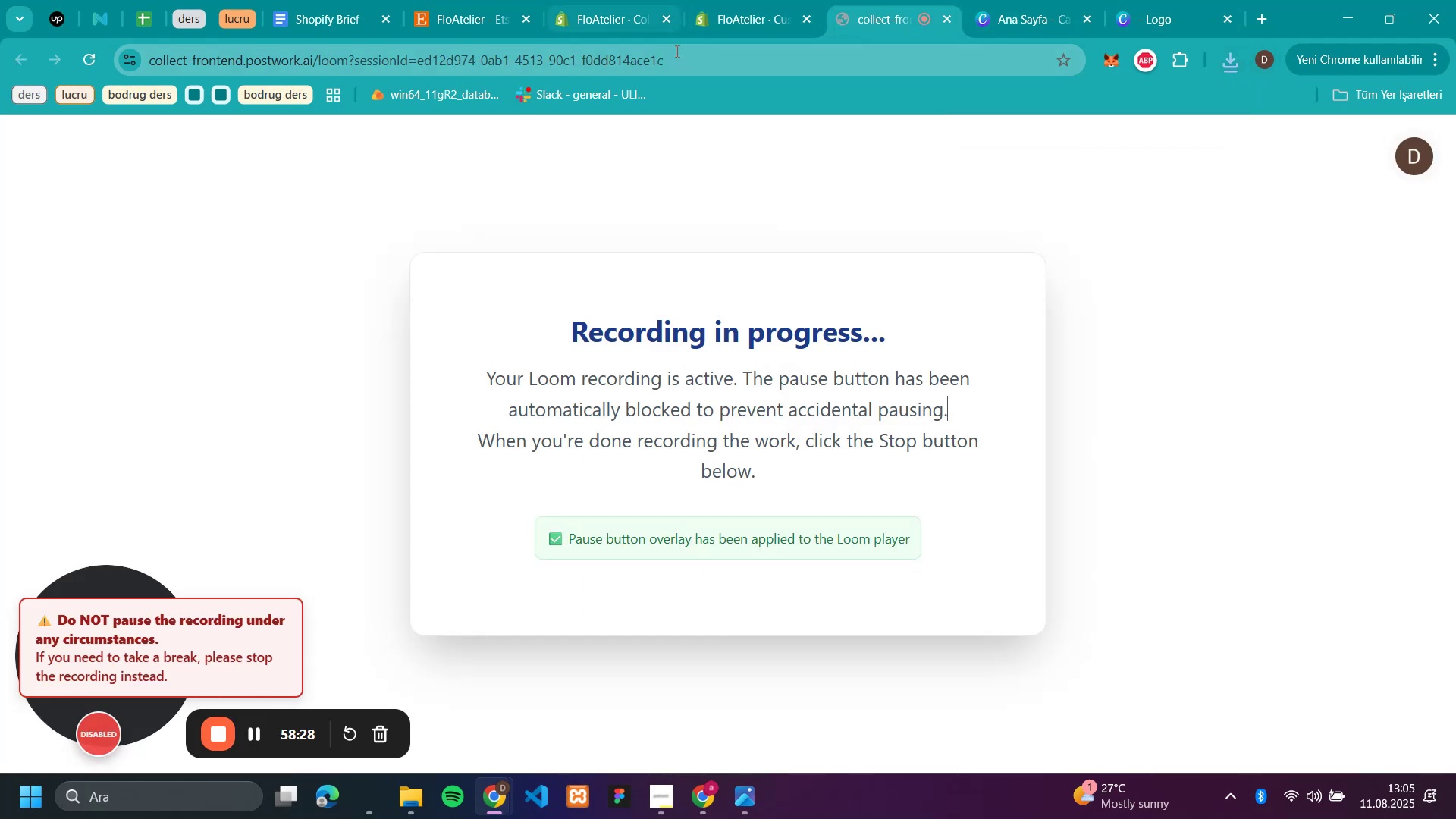 
left_click([736, 29])
 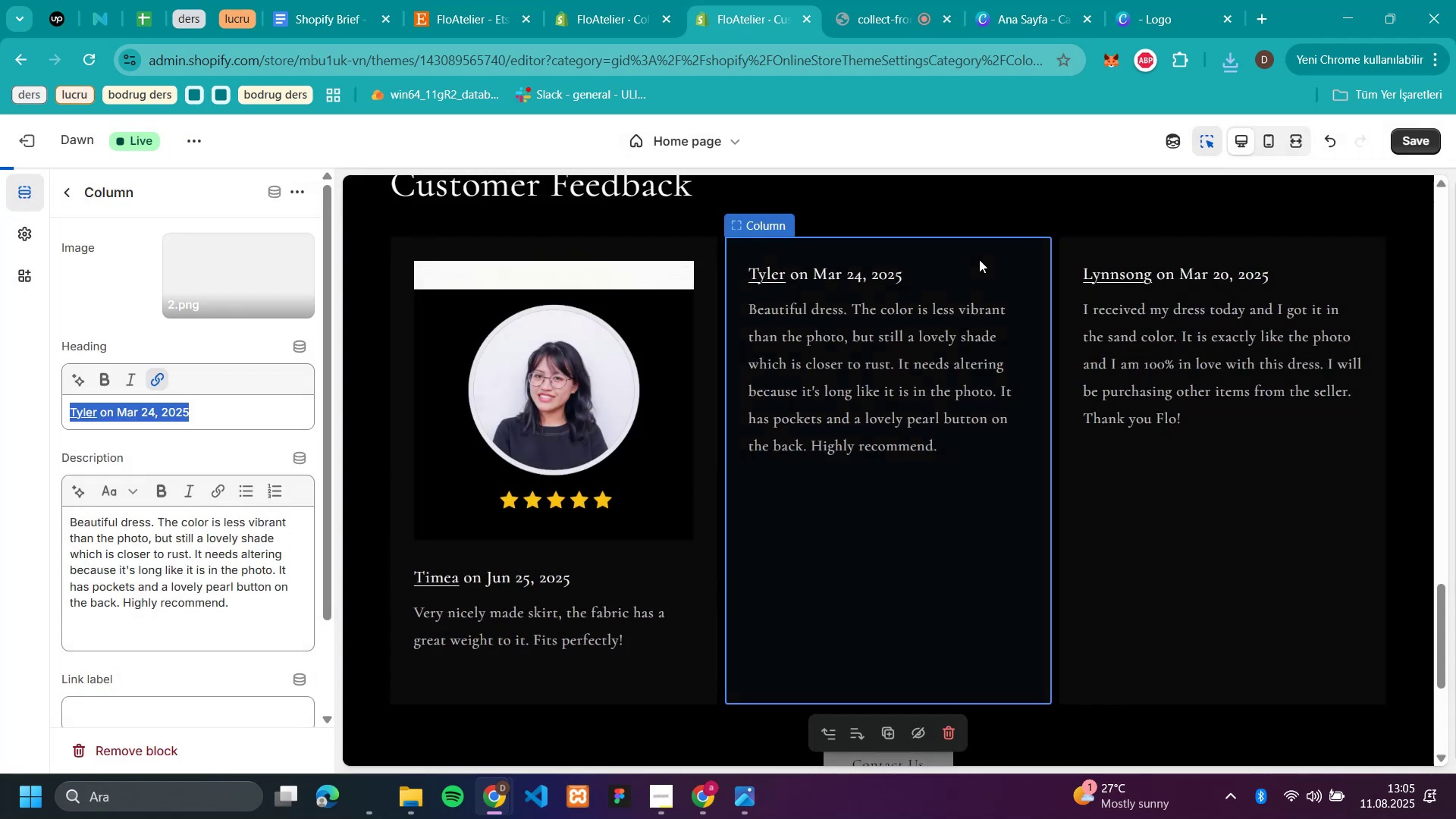 
left_click([1180, 264])
 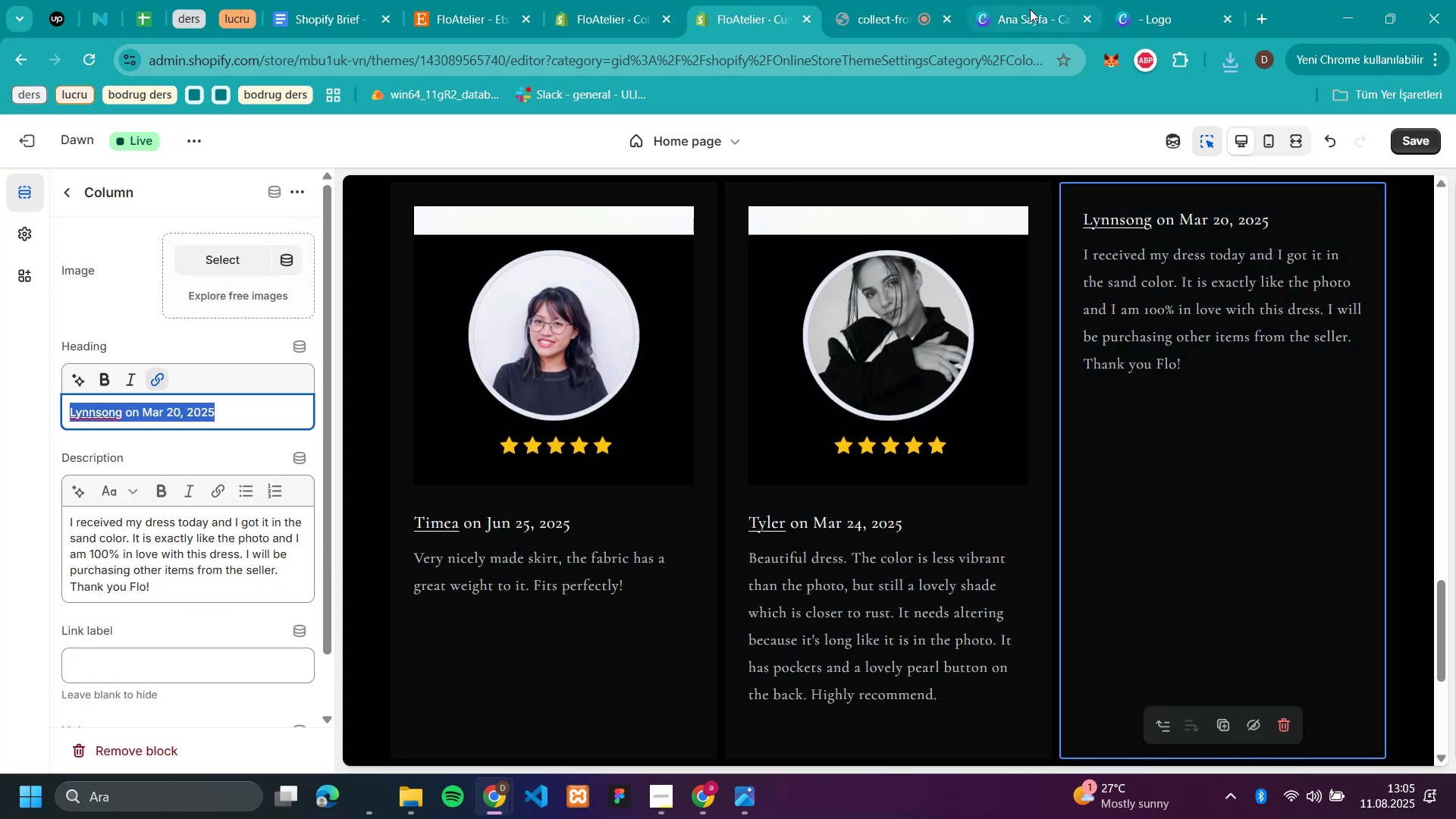 
left_click([1163, 13])
 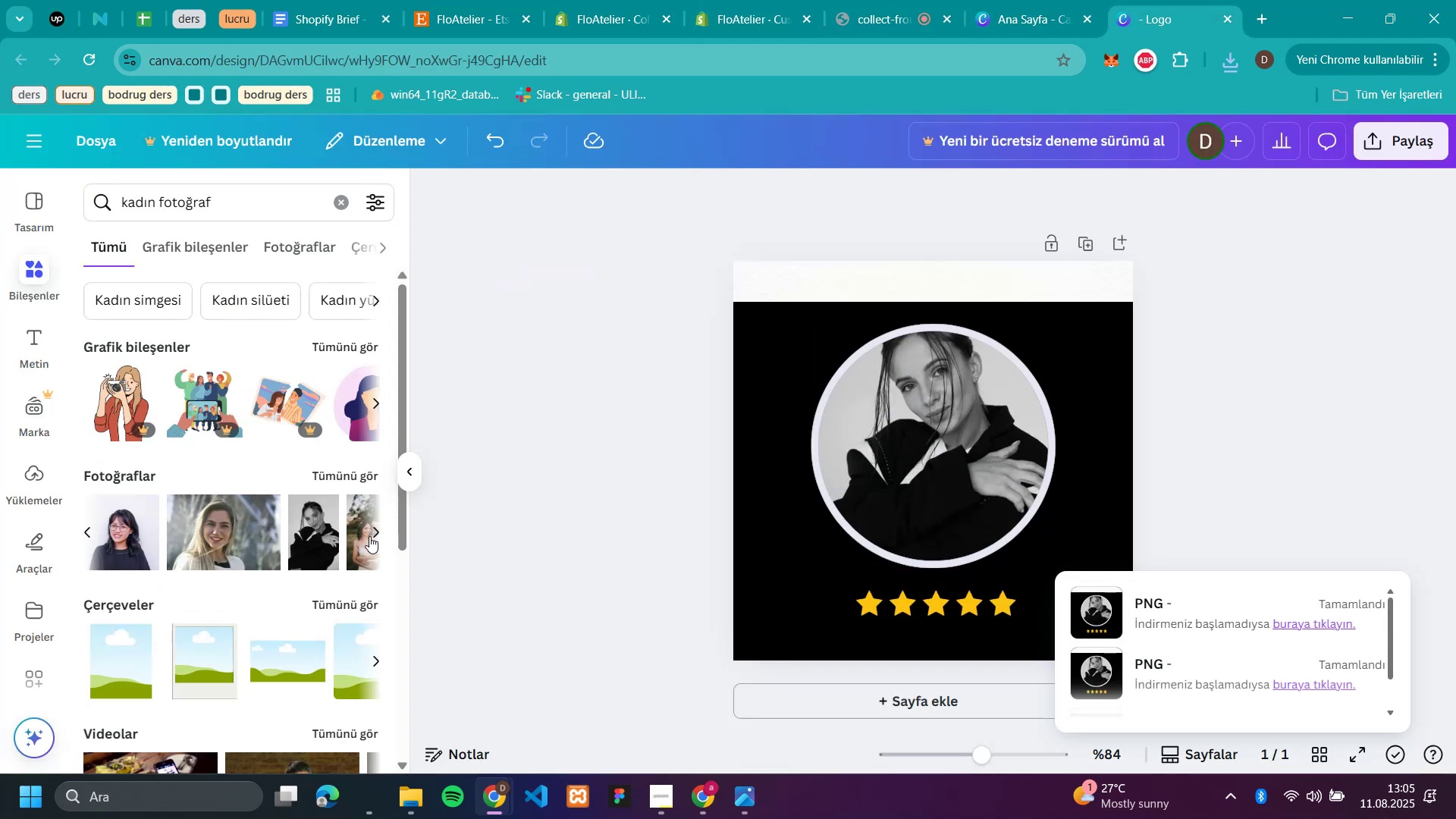 
left_click([377, 535])
 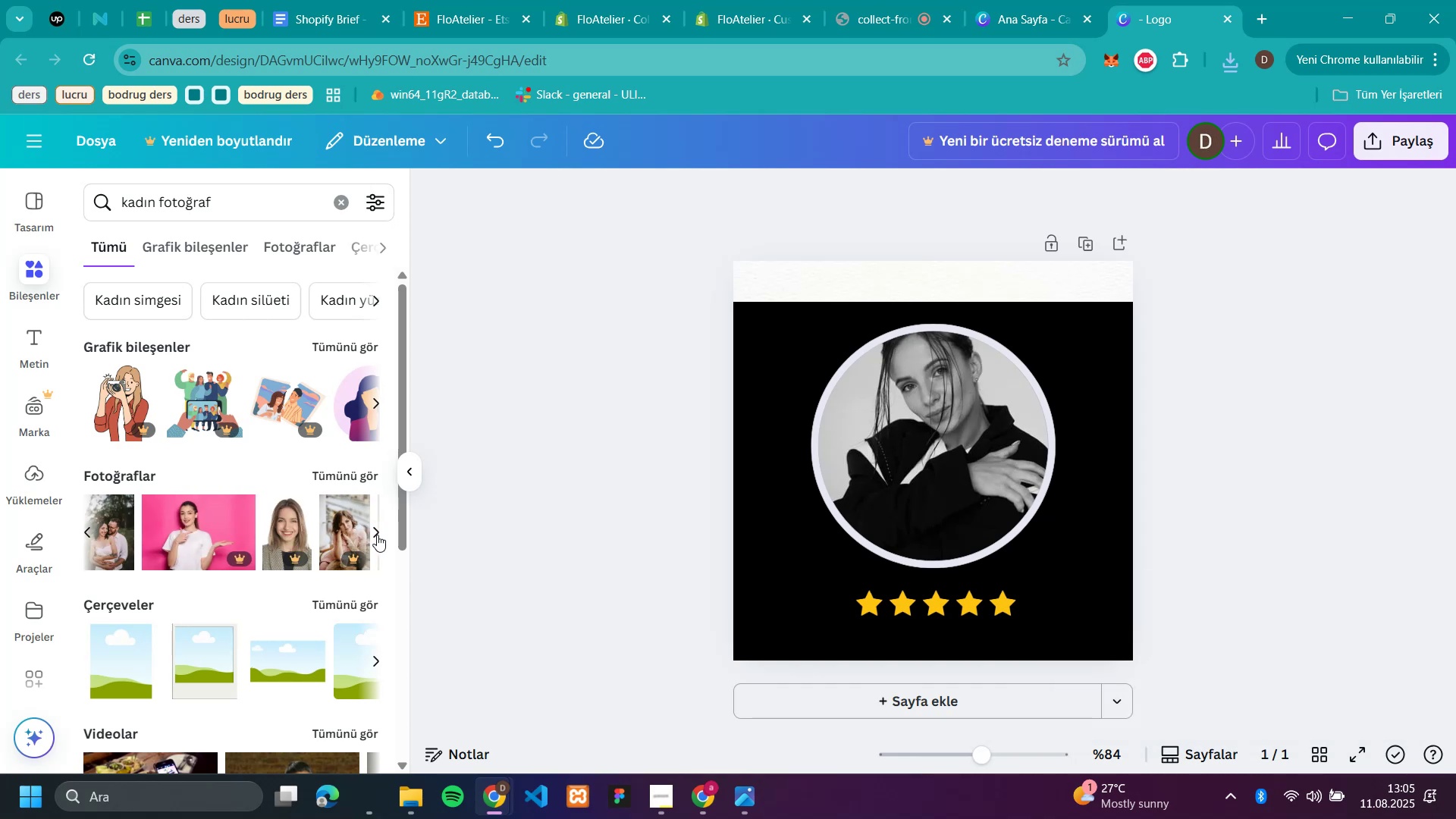 
left_click([377, 535])
 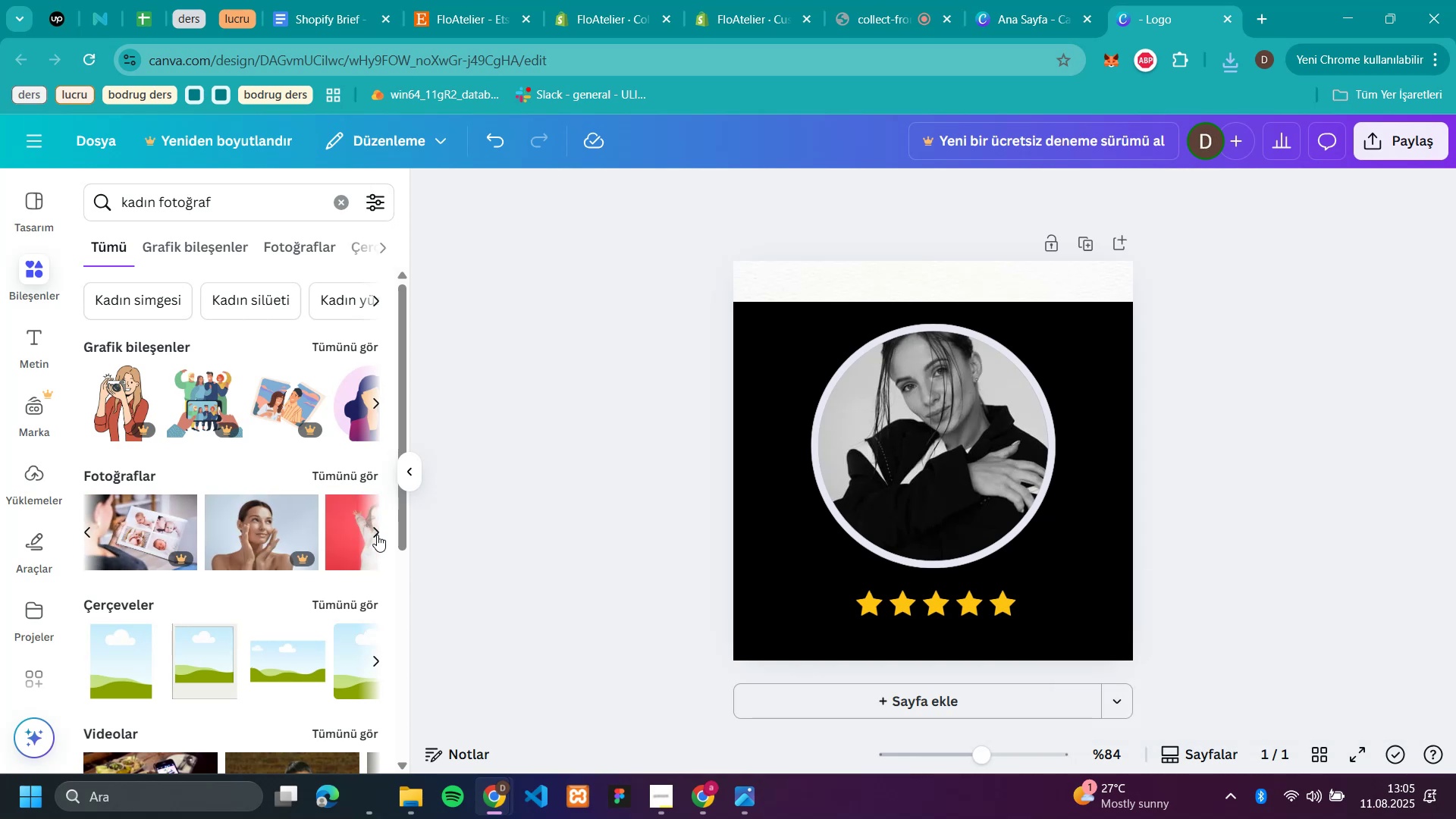 
left_click([377, 535])
 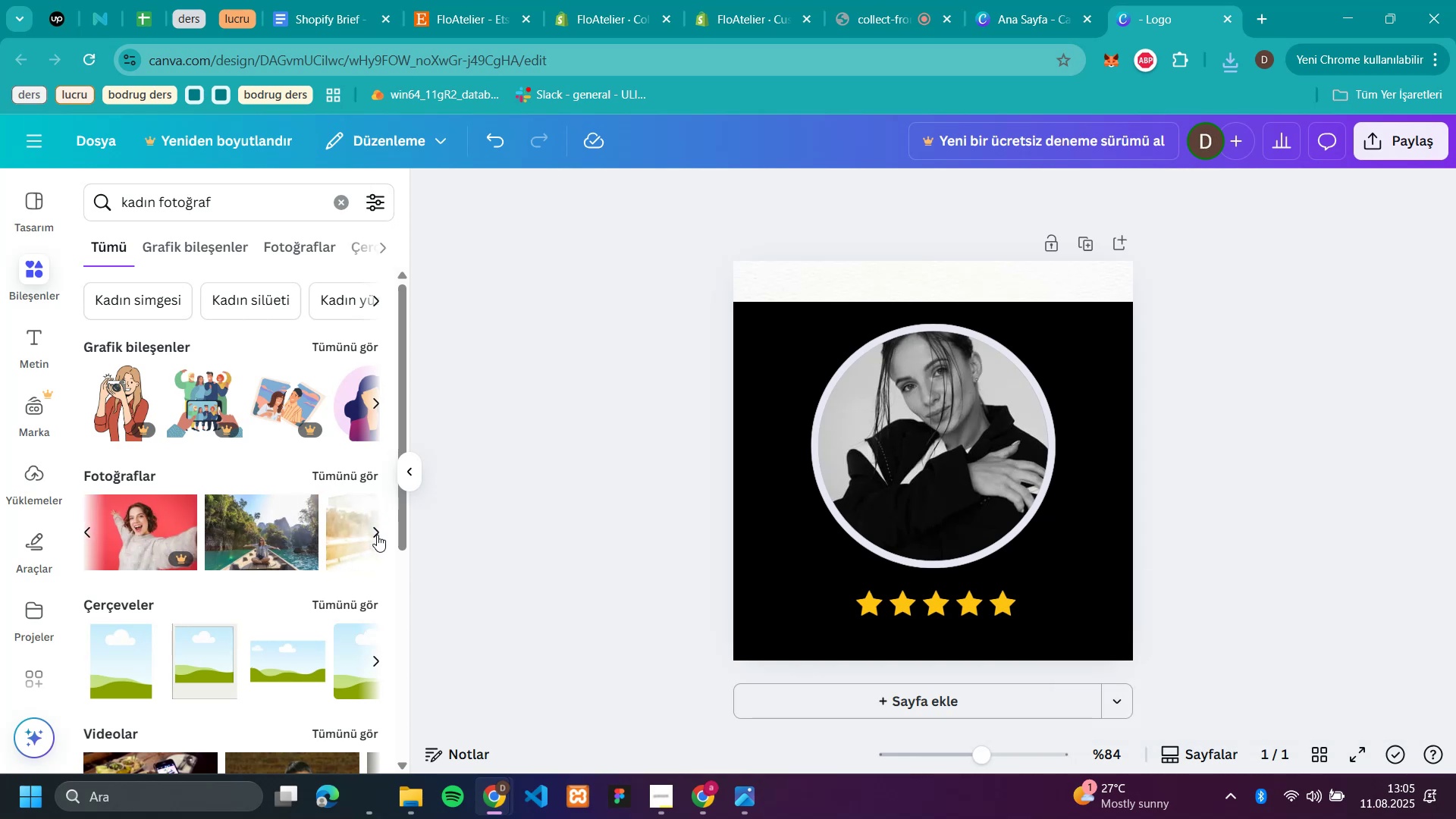 
left_click([377, 535])
 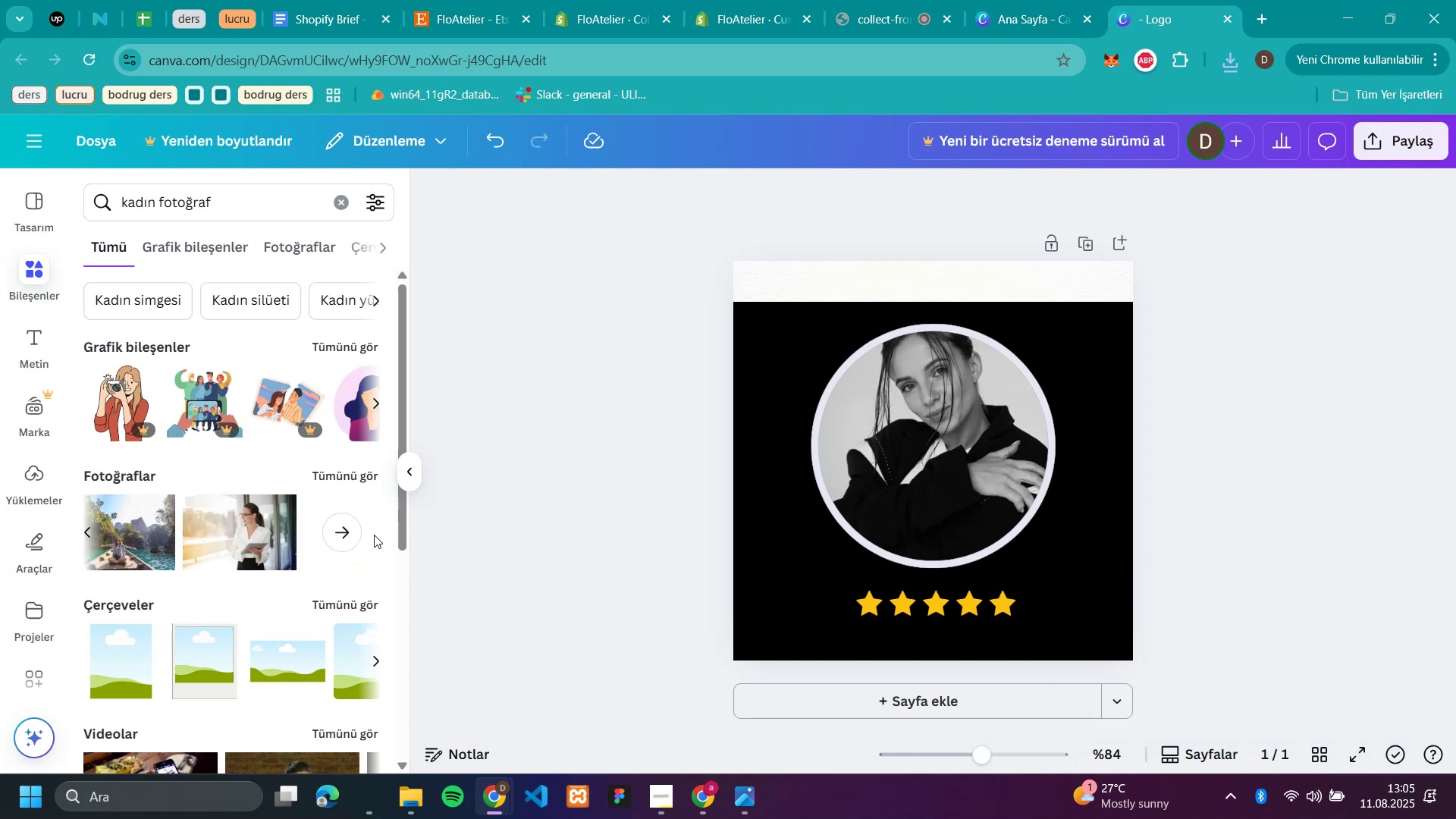 
left_click([354, 539])
 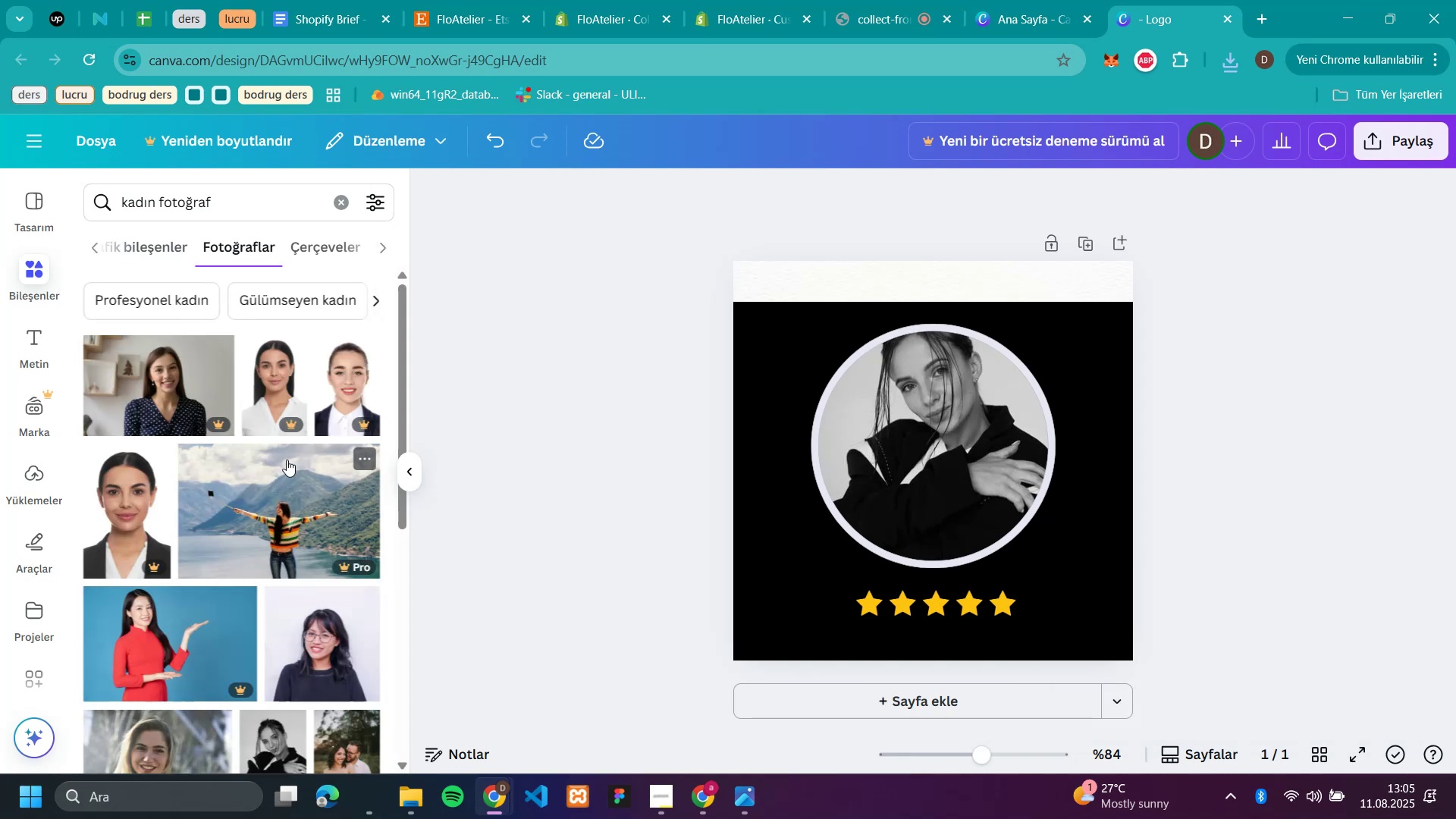 
scroll: coordinate [287, 460], scroll_direction: down, amount: 12.0
 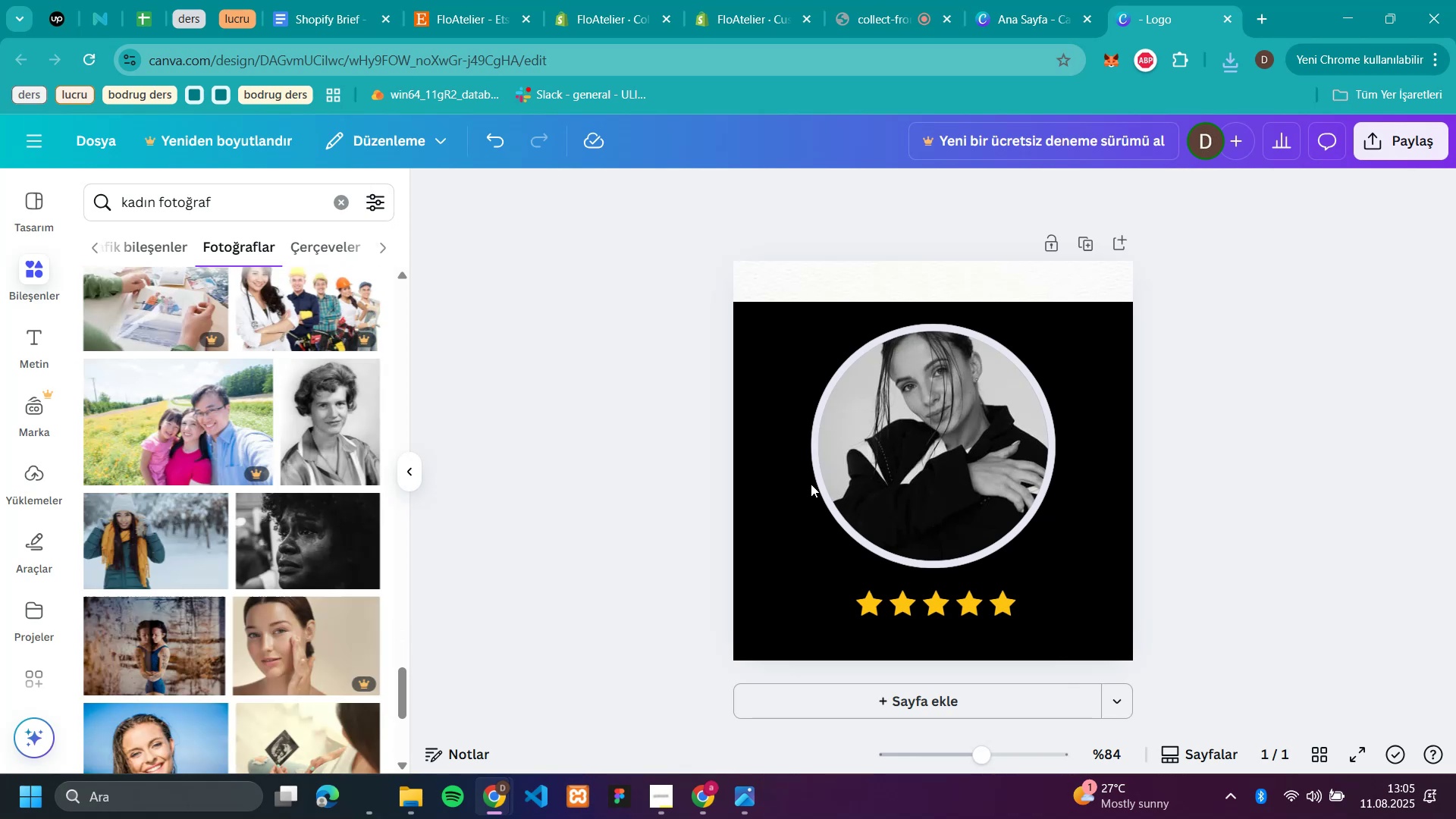 
left_click([915, 491])
 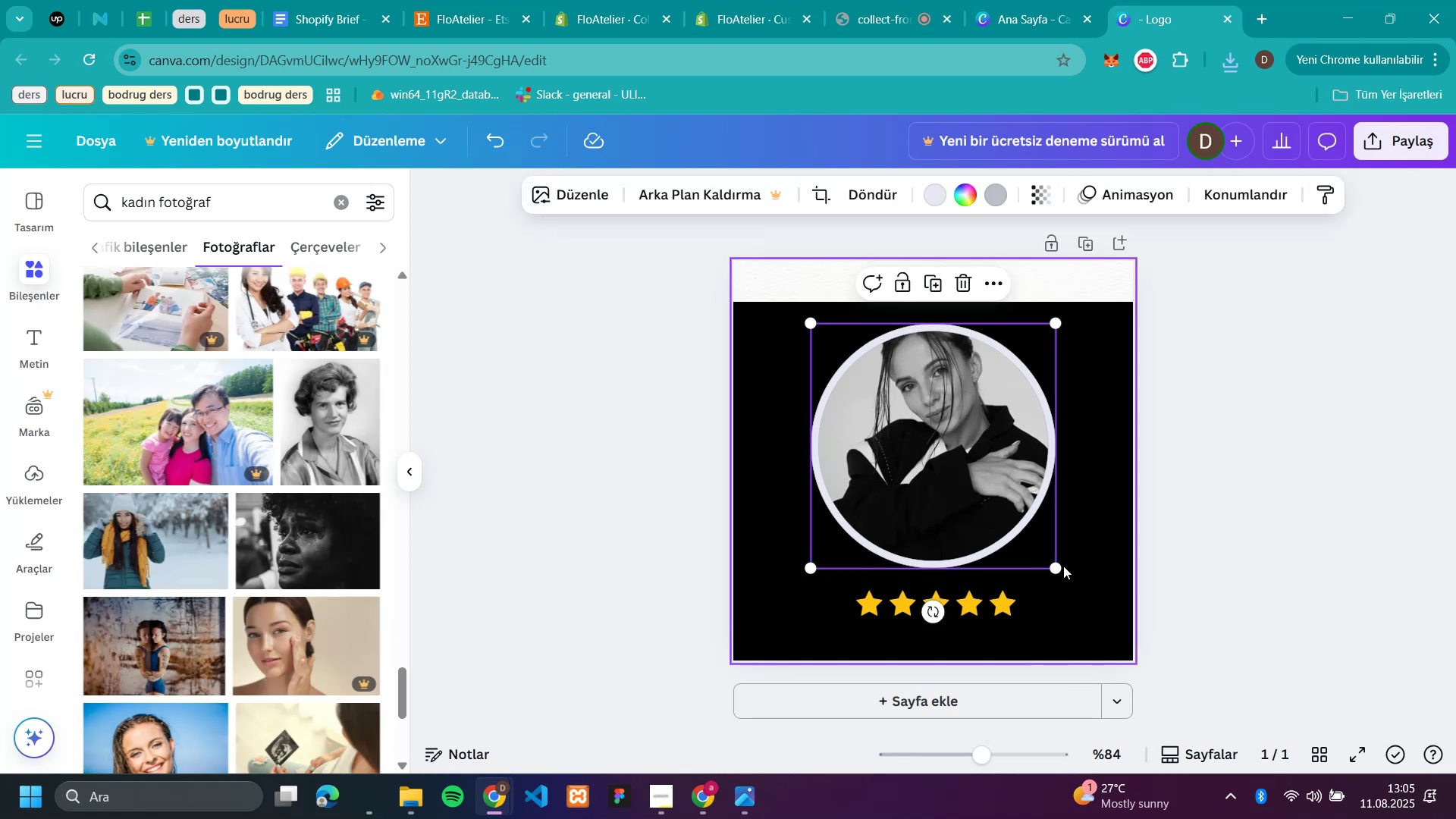 
left_click_drag(start_coordinate=[1056, 564], to_coordinate=[986, 485])
 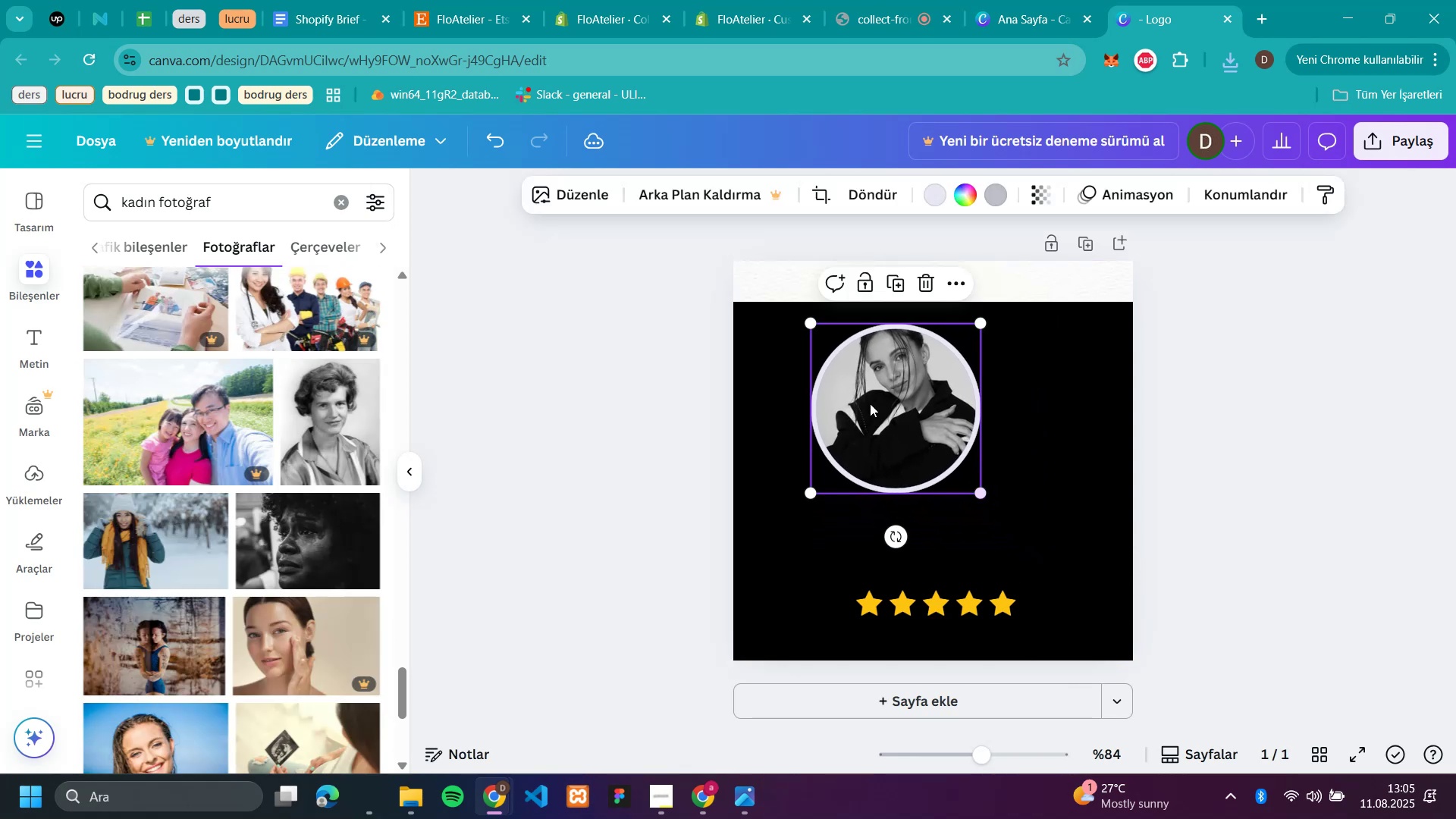 
left_click_drag(start_coordinate=[867, 402], to_coordinate=[898, 416])
 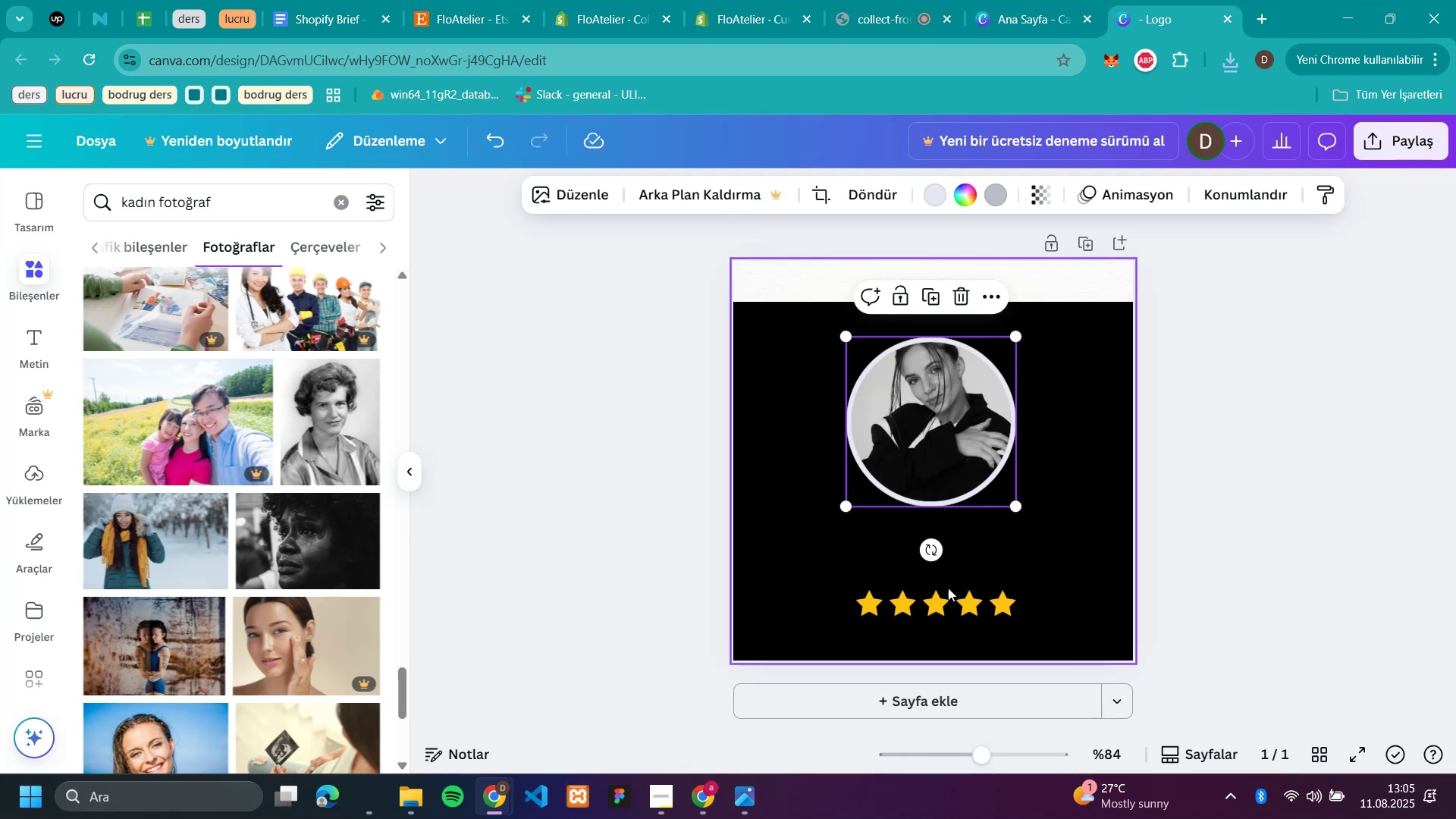 
left_click([959, 617])
 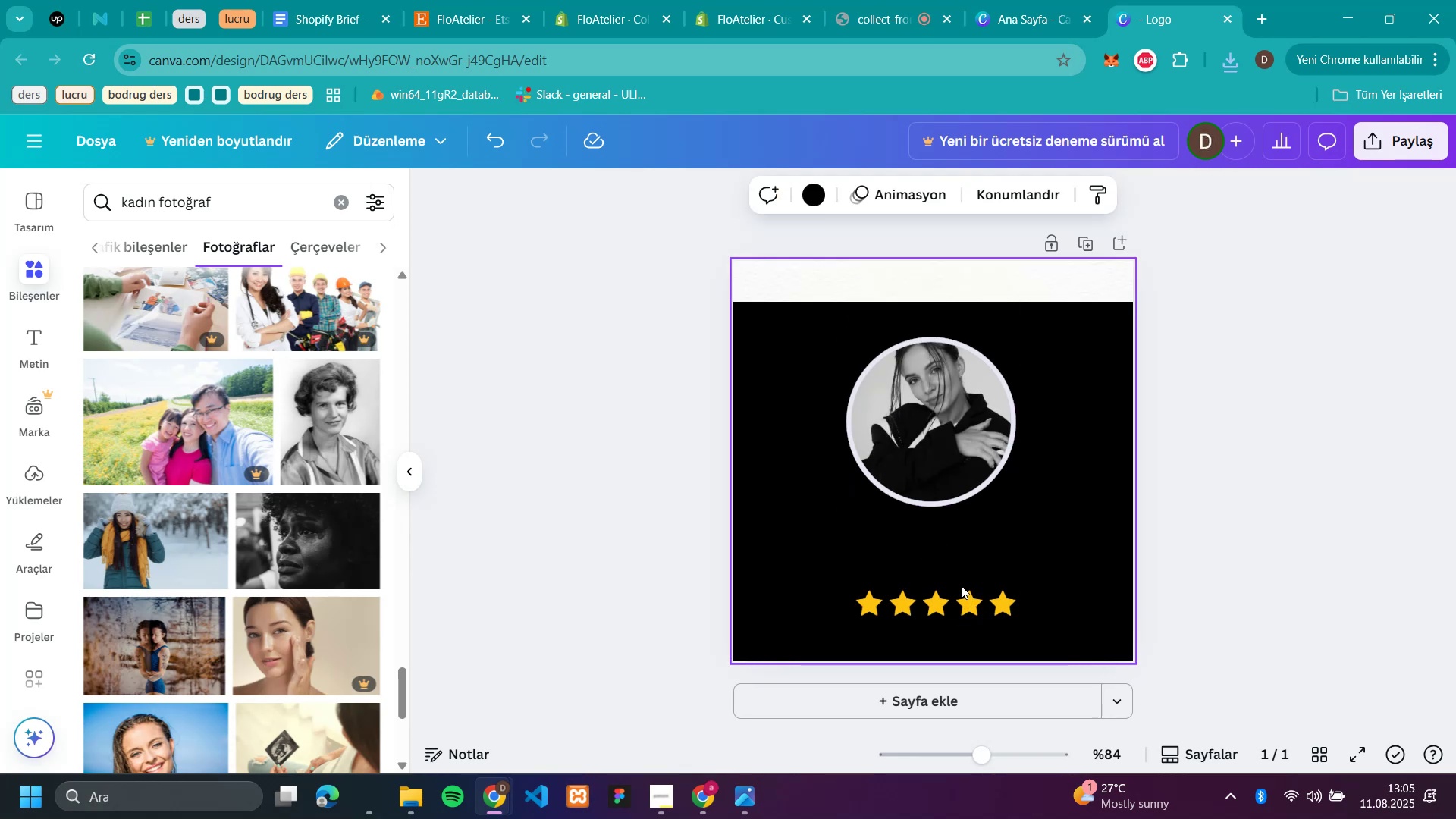 
left_click_drag(start_coordinate=[961, 597], to_coordinate=[960, 551])
 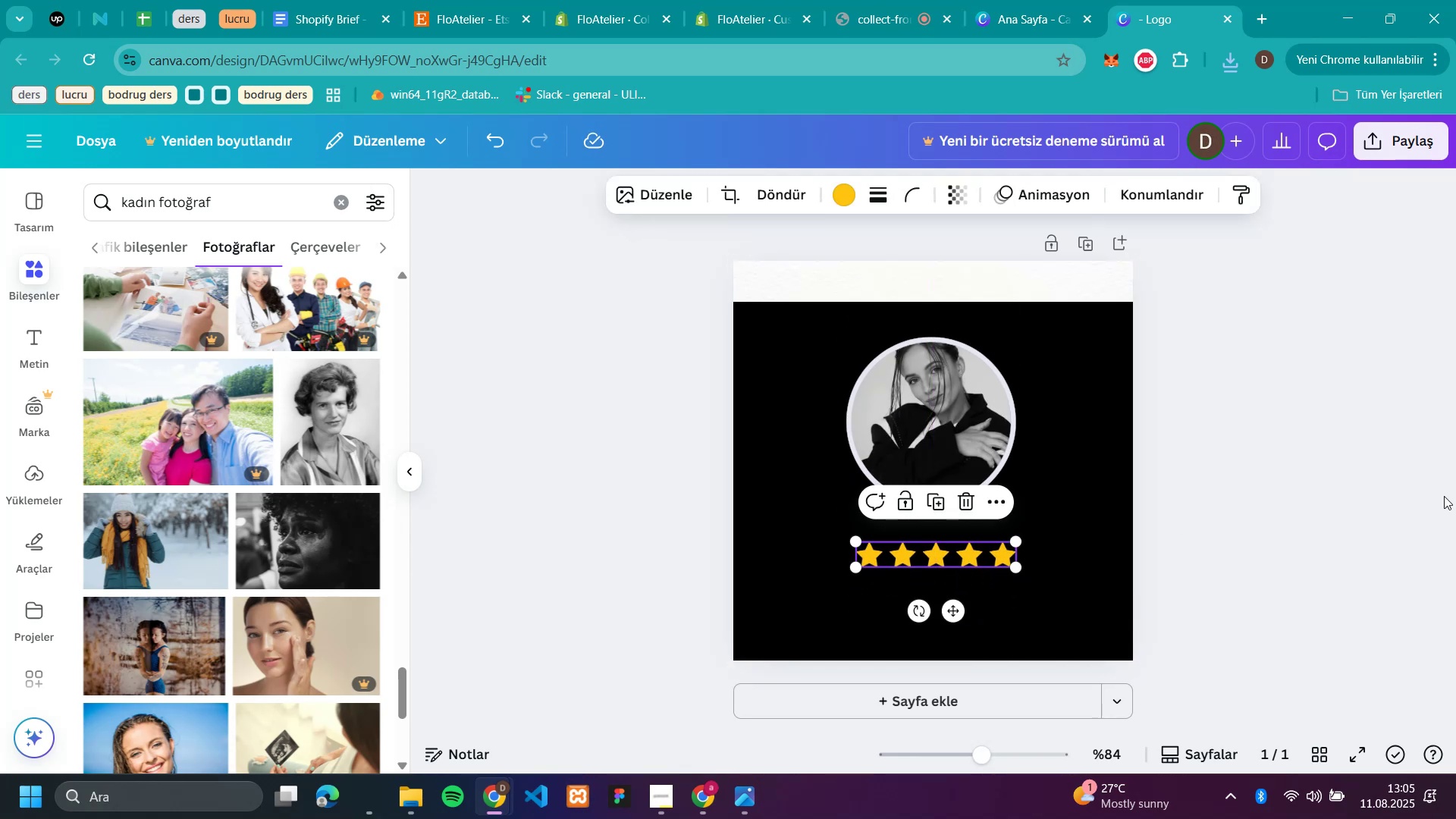 
left_click([1413, 491])
 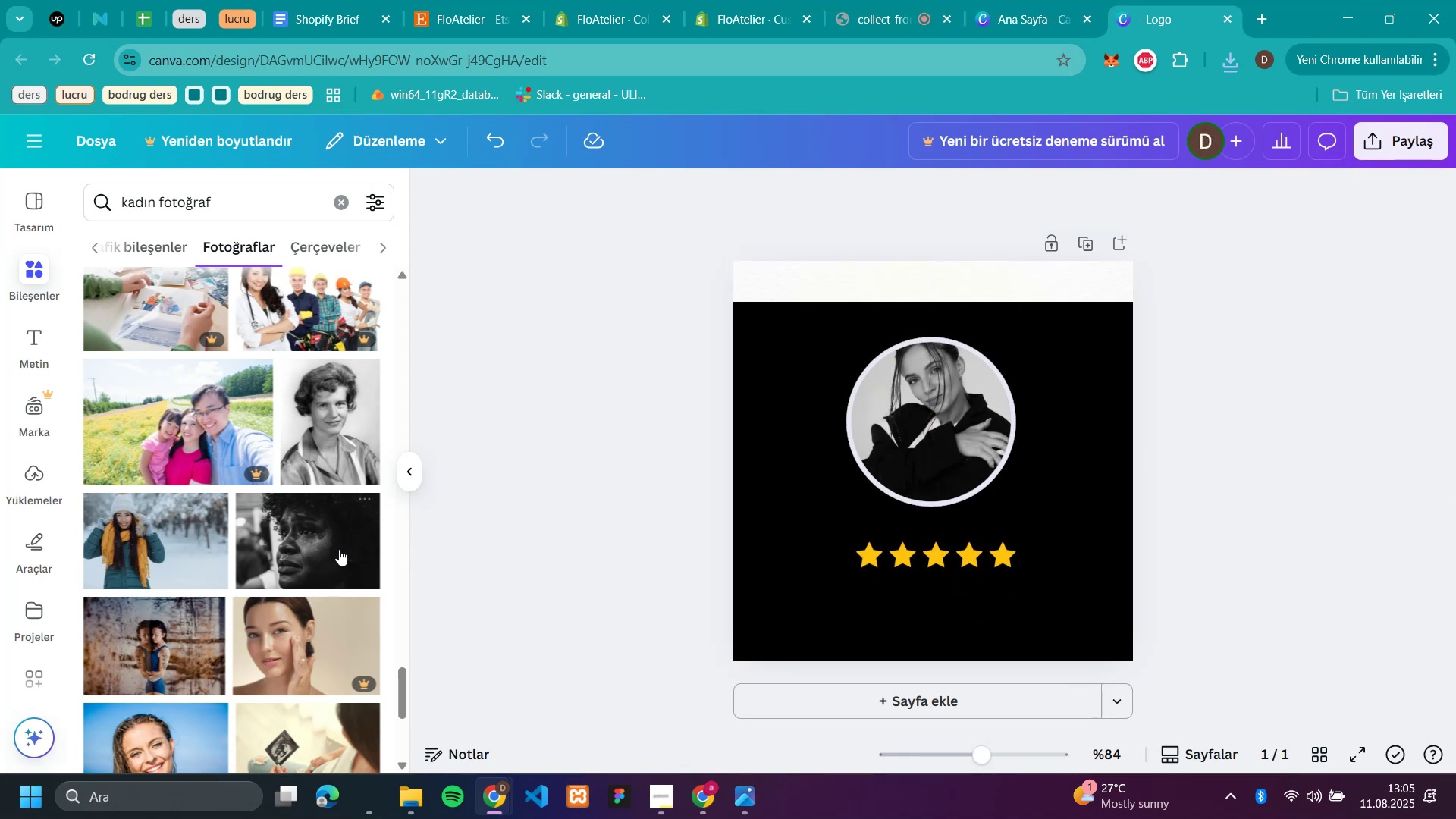 
scroll: coordinate [334, 491], scroll_direction: down, amount: 19.0
 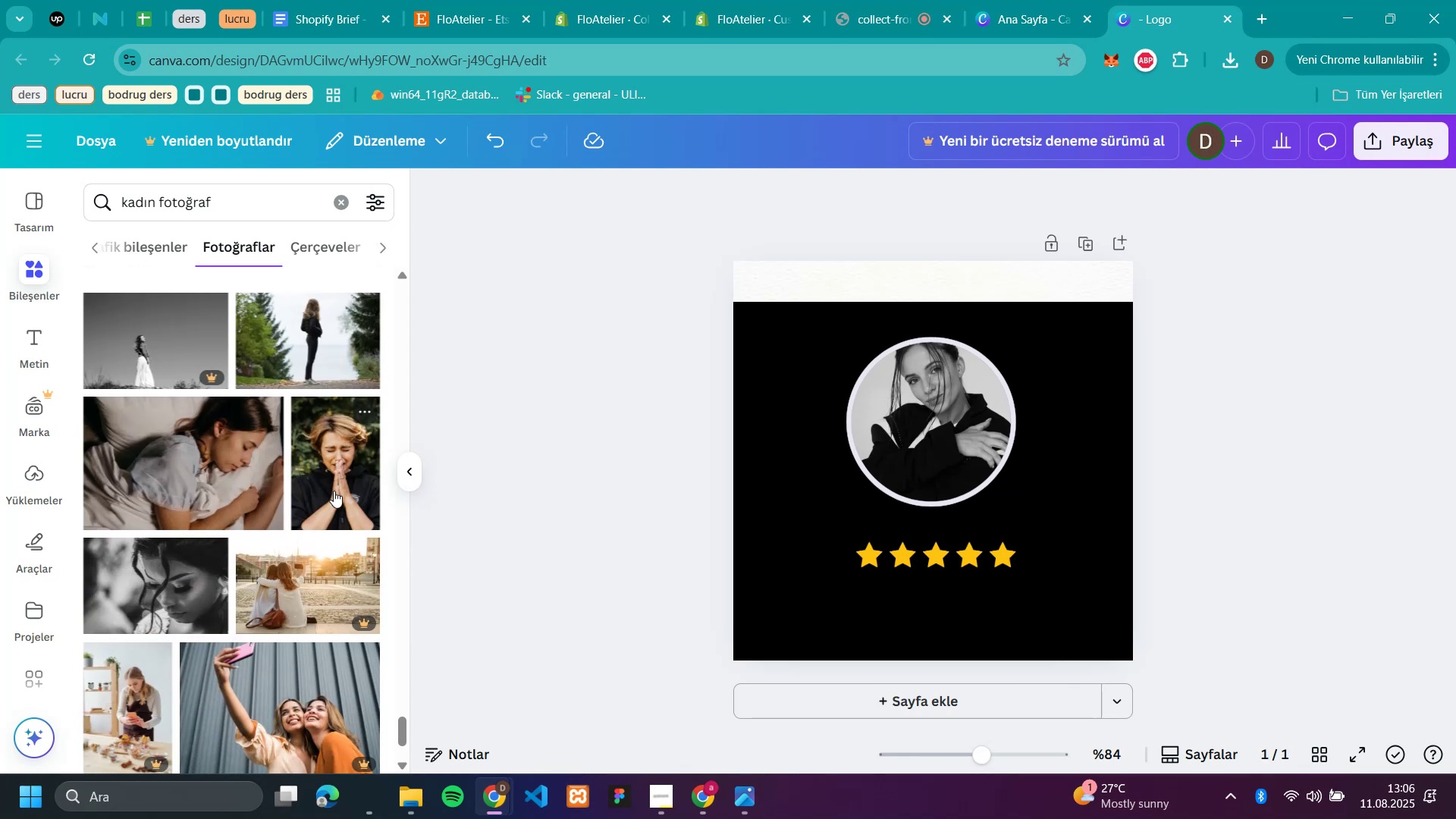 
scroll: coordinate [334, 491], scroll_direction: down, amount: 13.0
 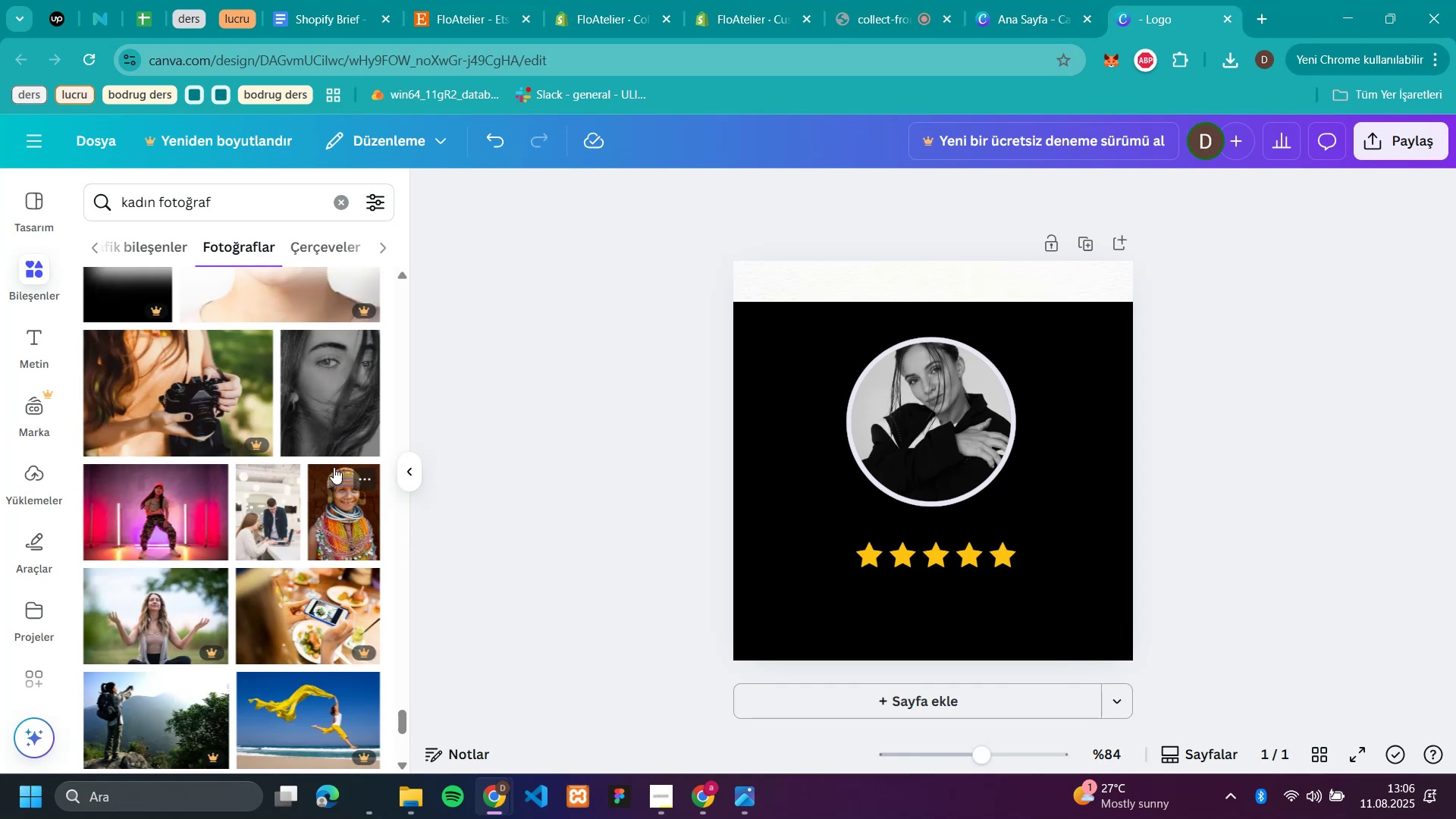 
left_click([321, 406])
 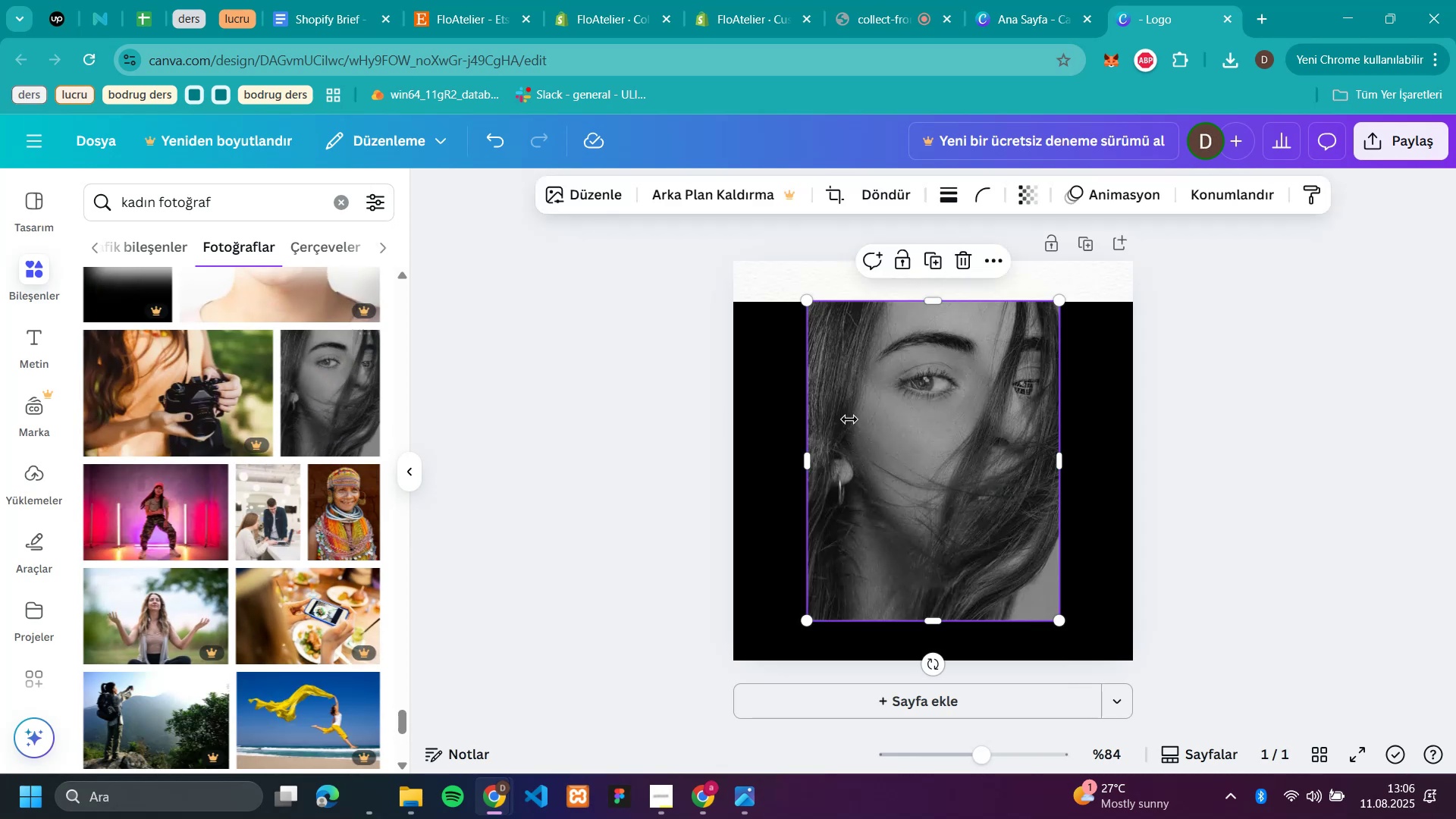 
left_click_drag(start_coordinate=[949, 452], to_coordinate=[914, 462])
 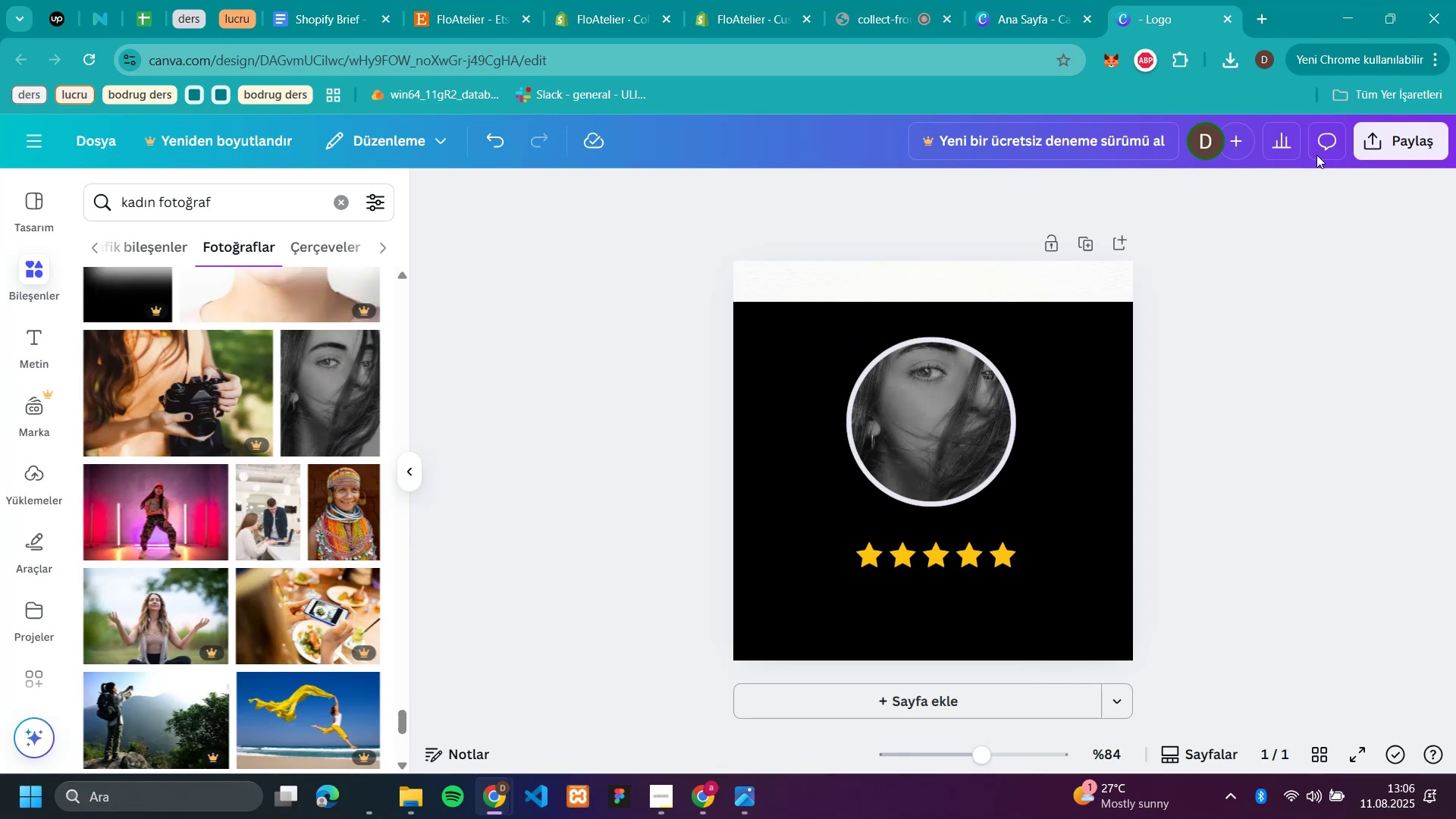 
left_click([1426, 147])
 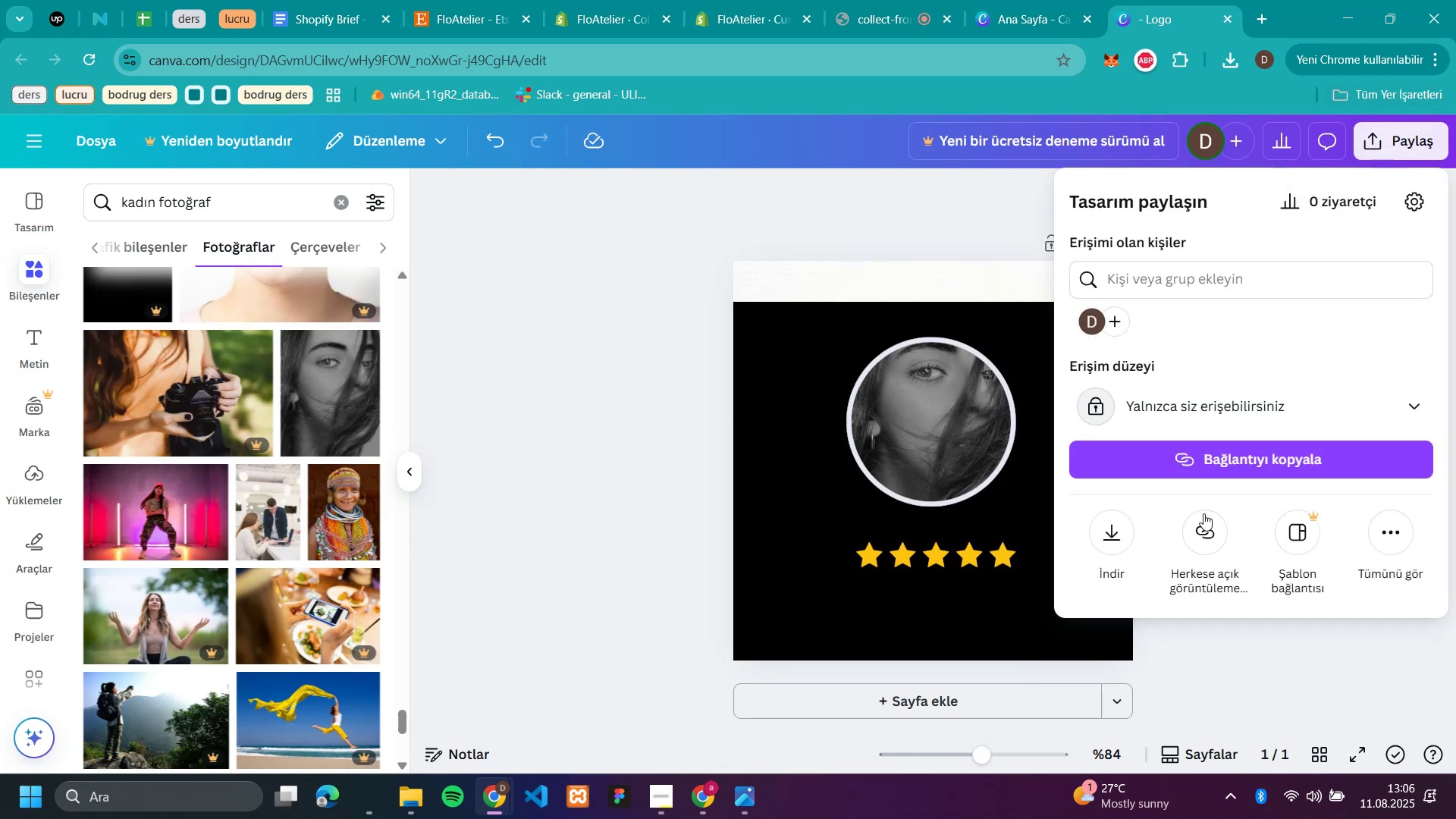 
left_click([1103, 550])
 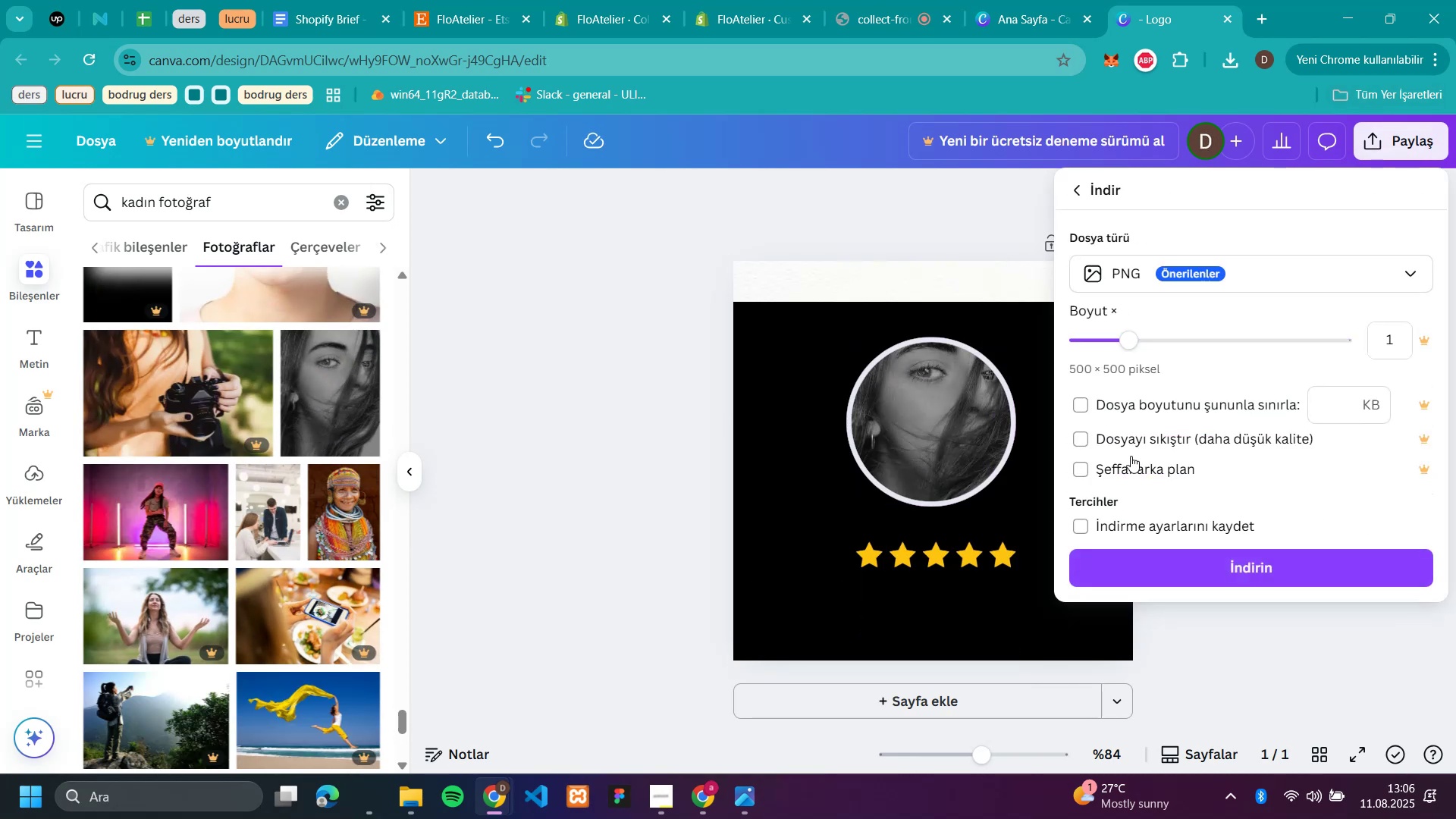 
left_click([1165, 557])
 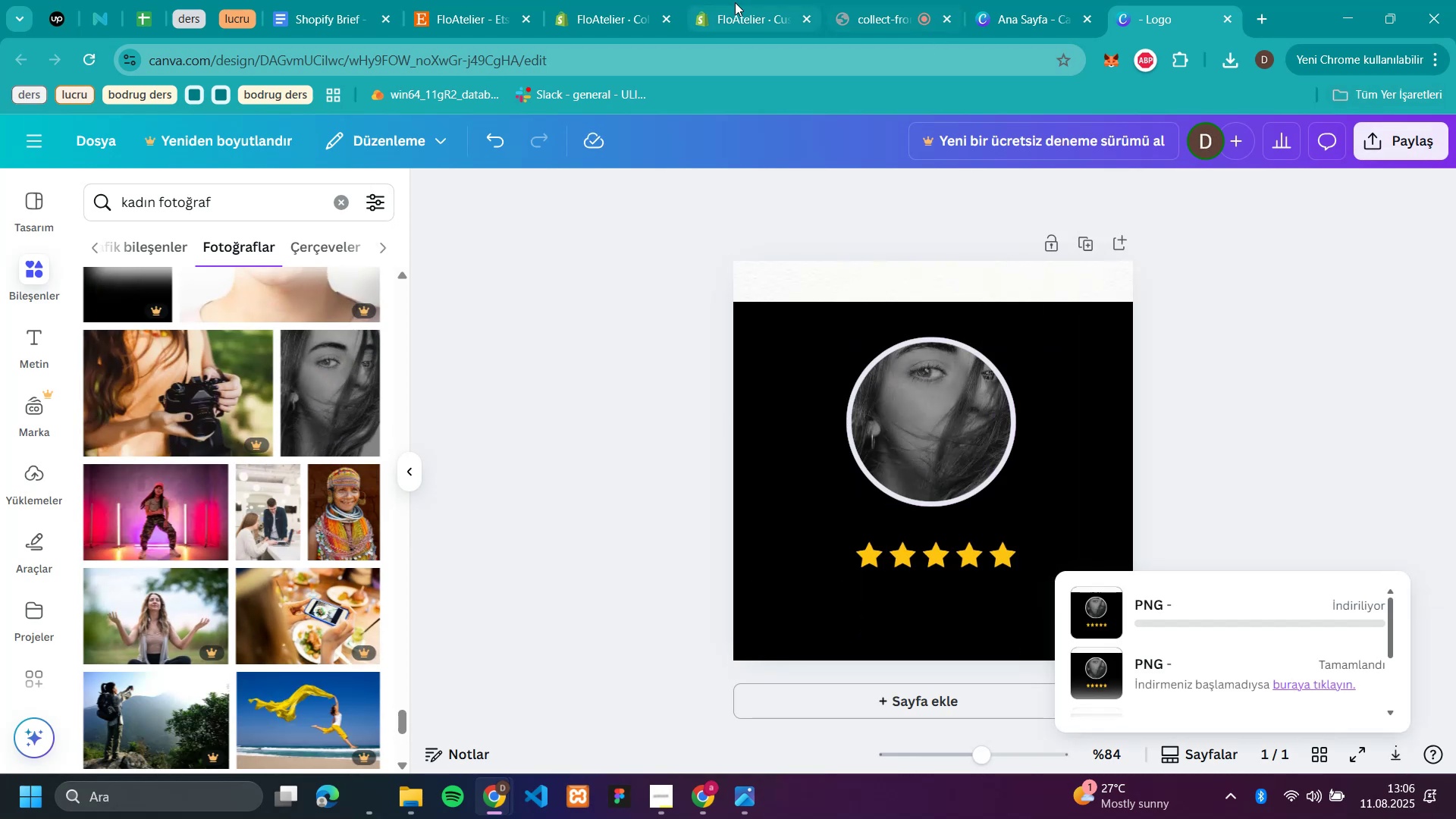 
left_click([731, 7])
 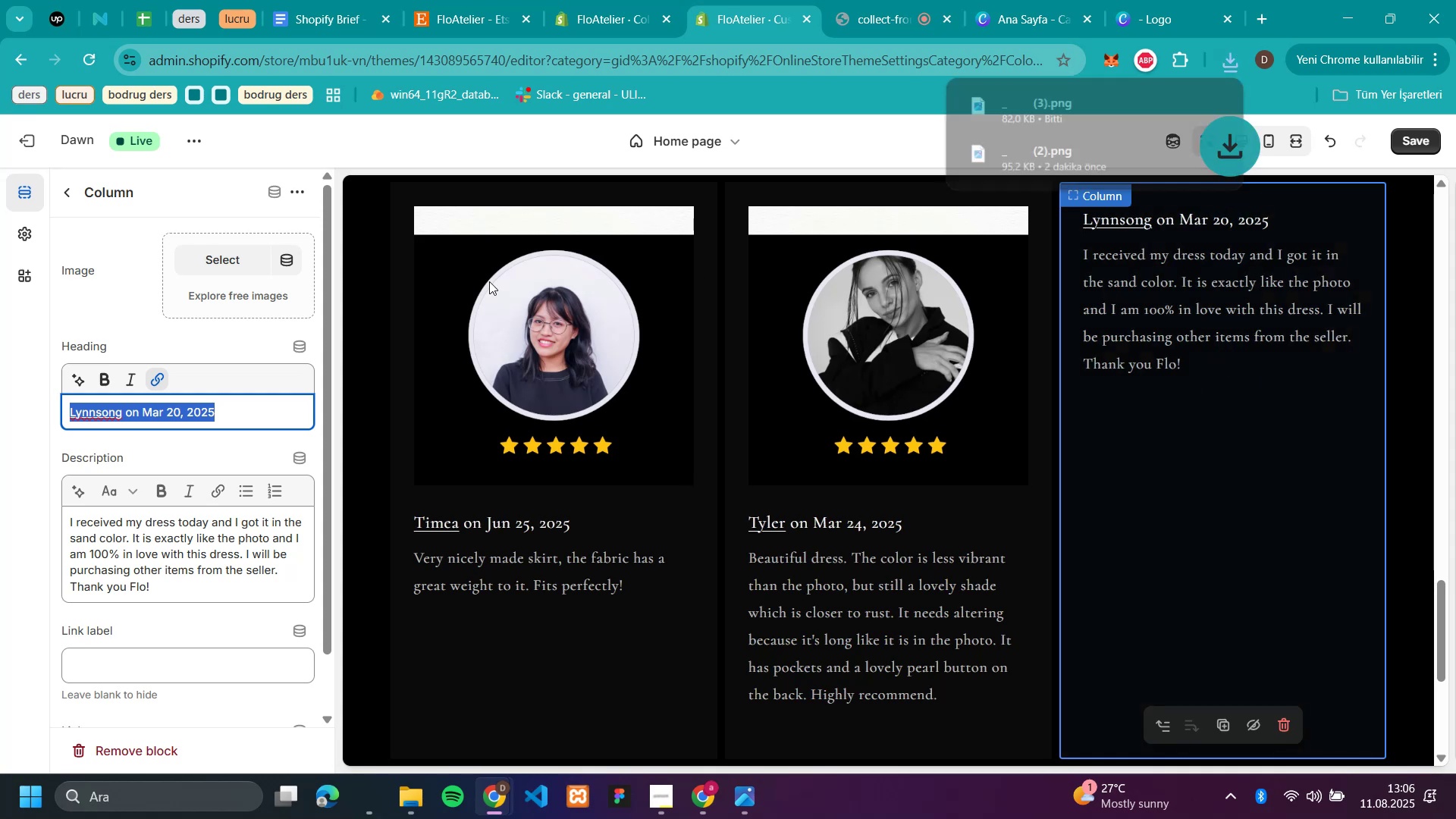 
left_click([199, 259])
 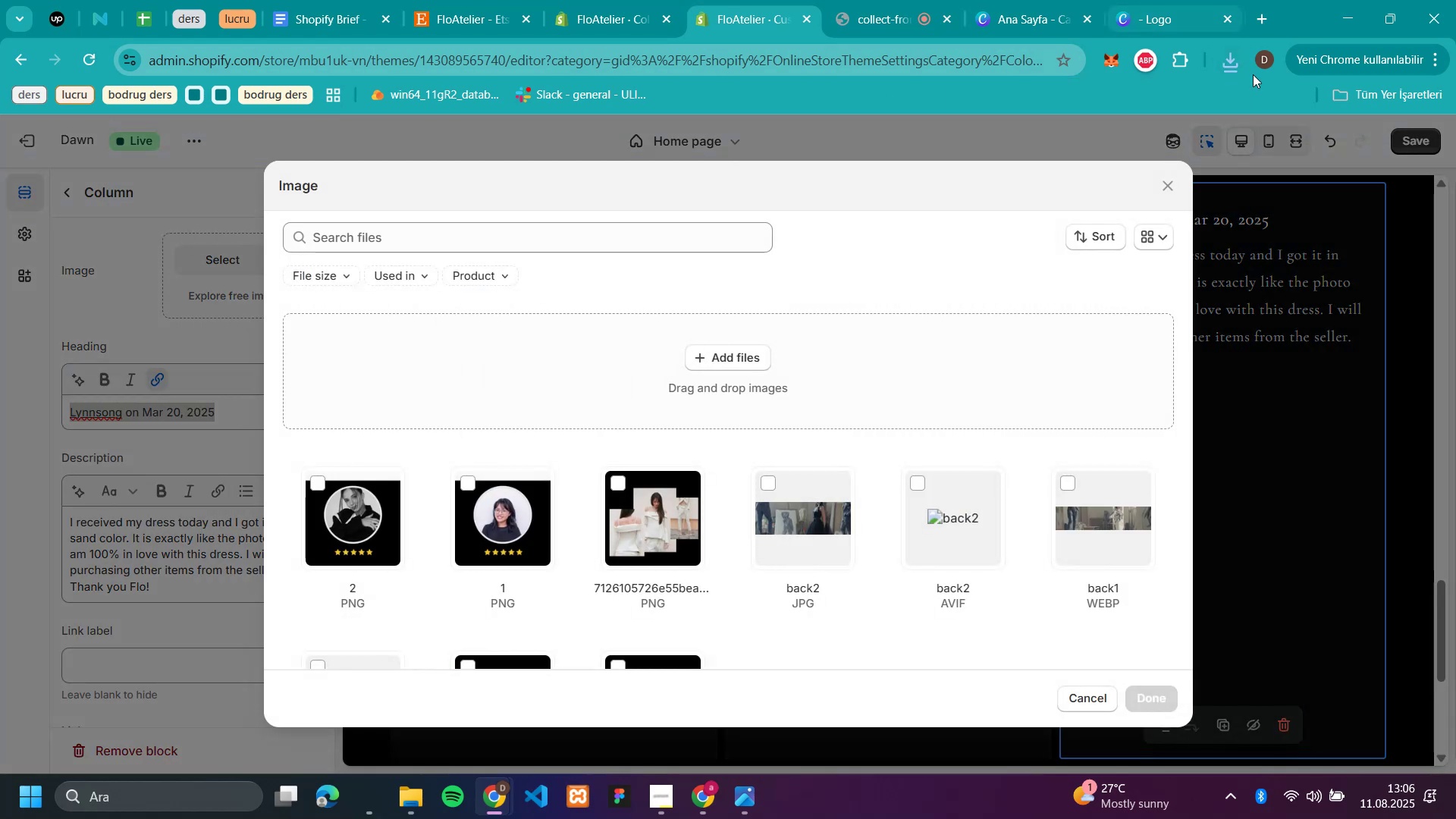 
left_click([1235, 61])
 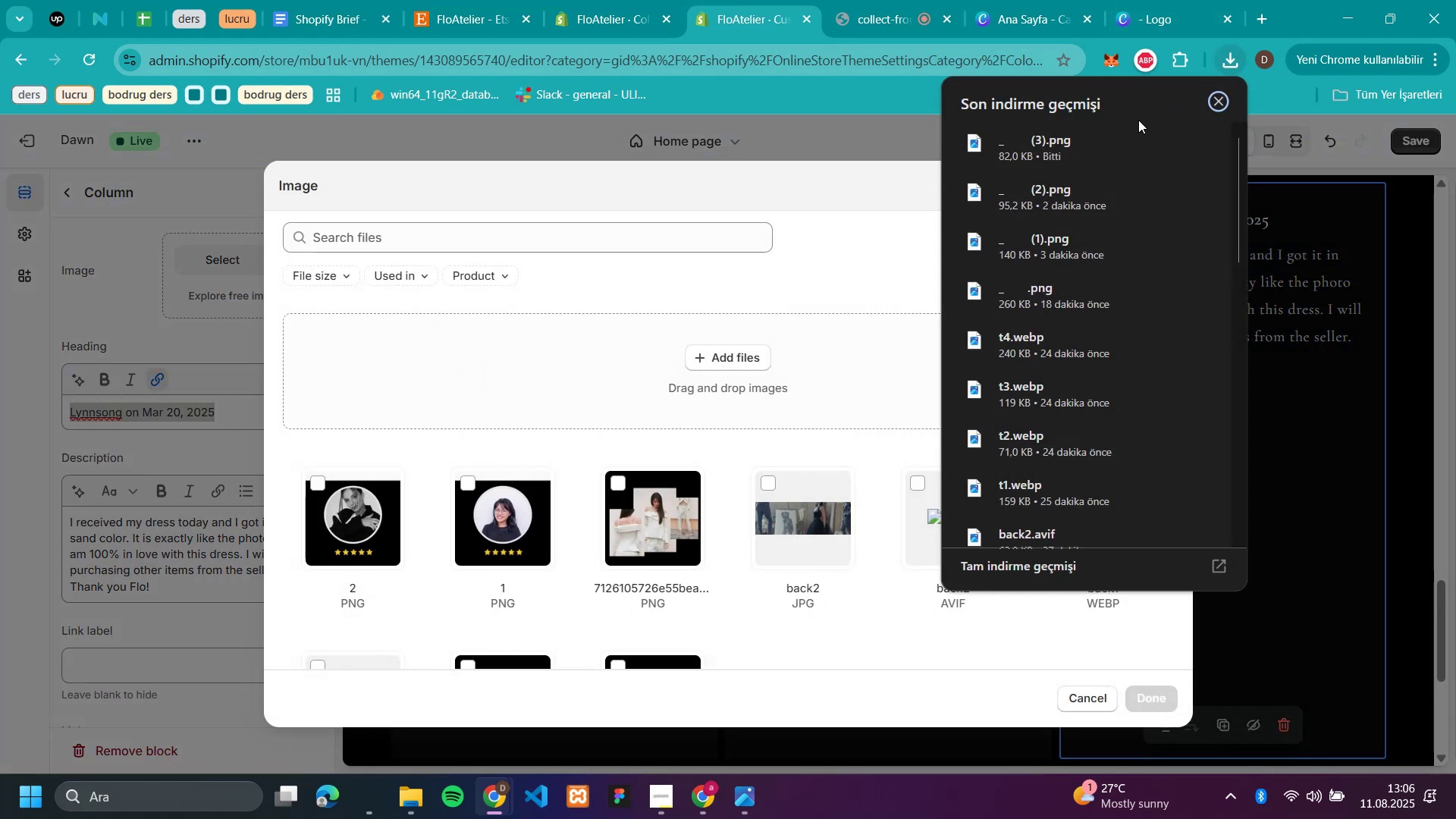 
left_click_drag(start_coordinate=[1091, 133], to_coordinate=[829, 350])
 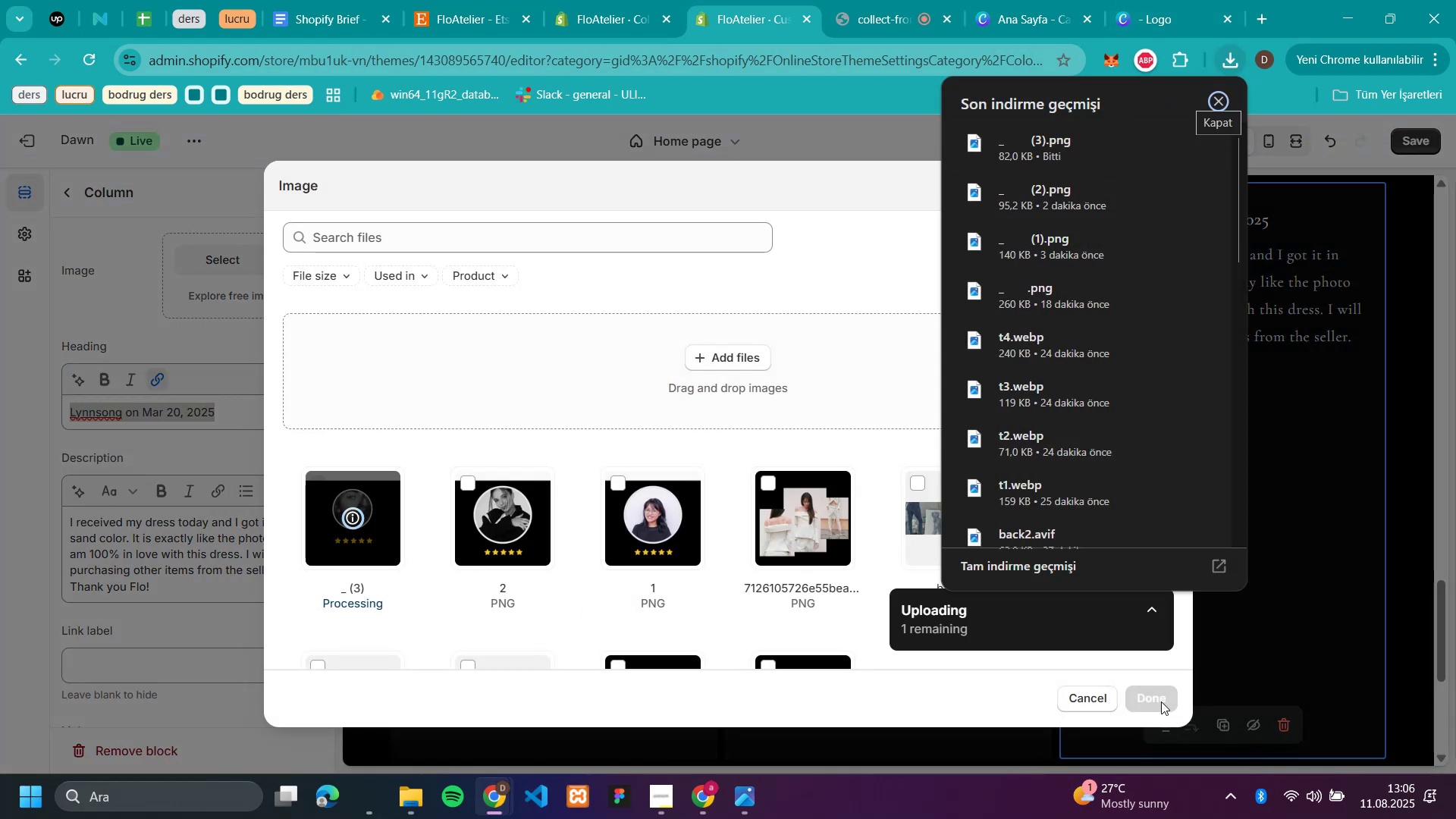 
wait(5.82)
 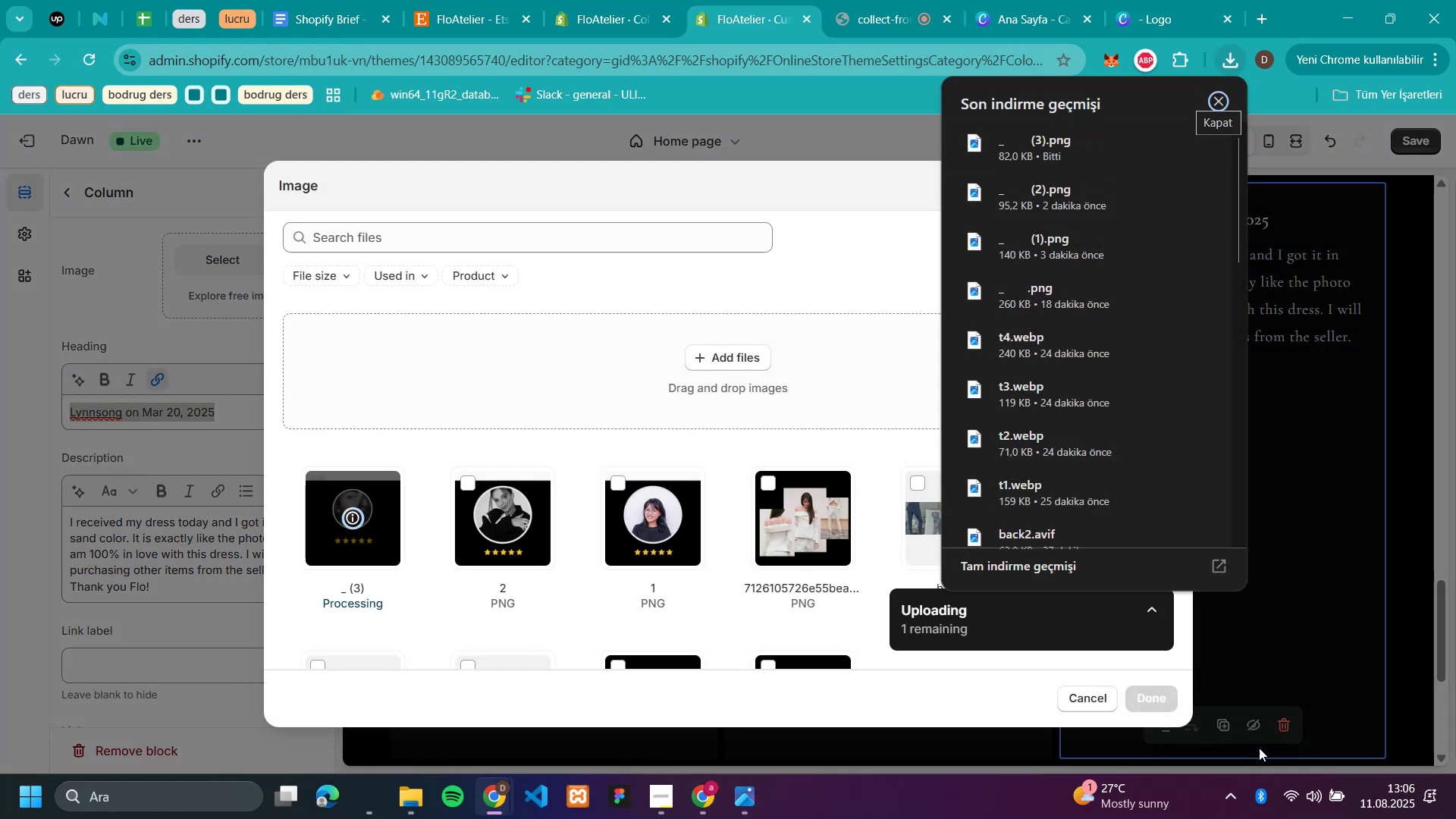 
left_click([1161, 701])
 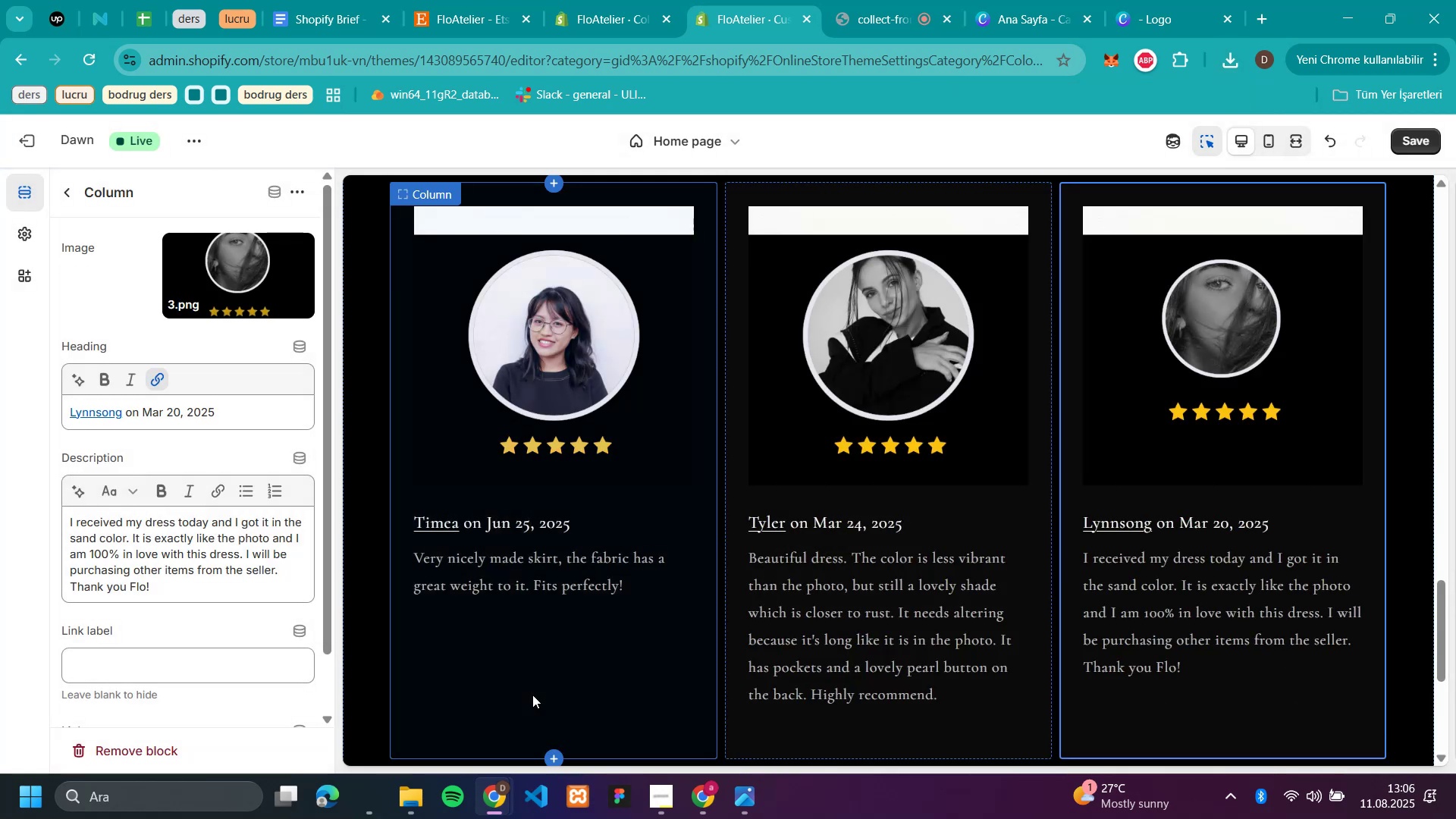 
wait(8.32)
 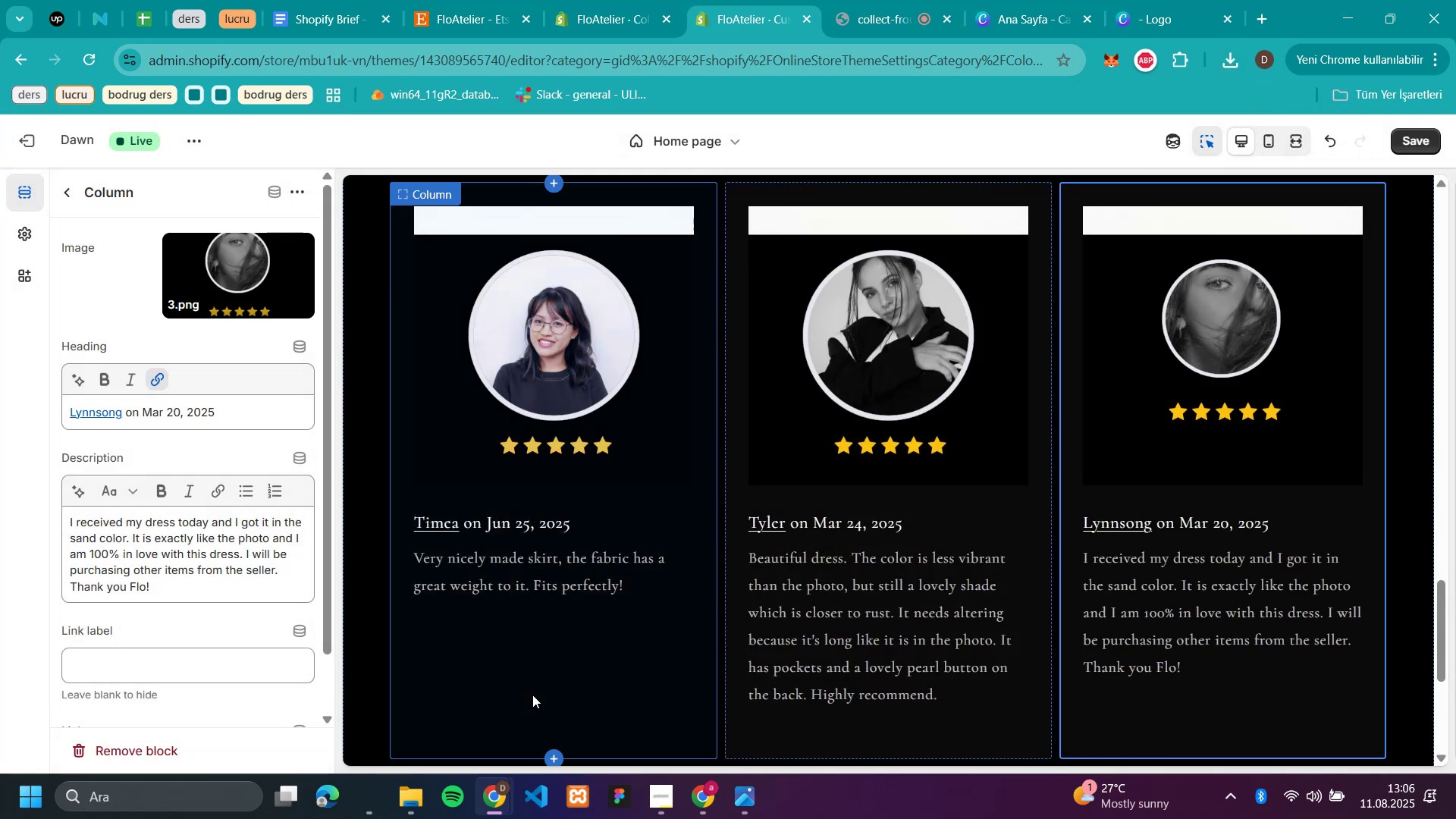 
left_click([1158, 13])
 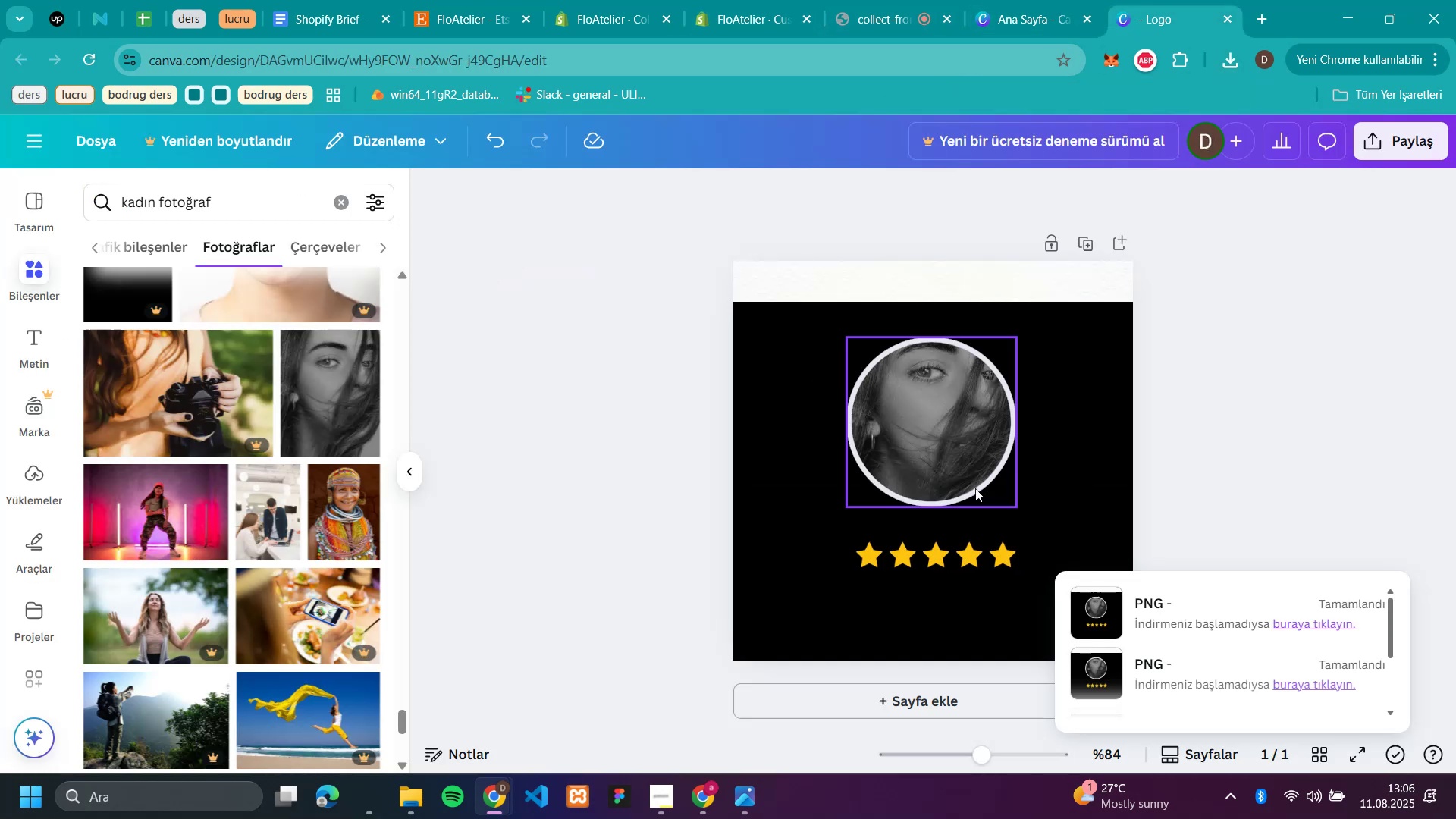 
left_click_drag(start_coordinate=[949, 559], to_coordinate=[949, 598])
 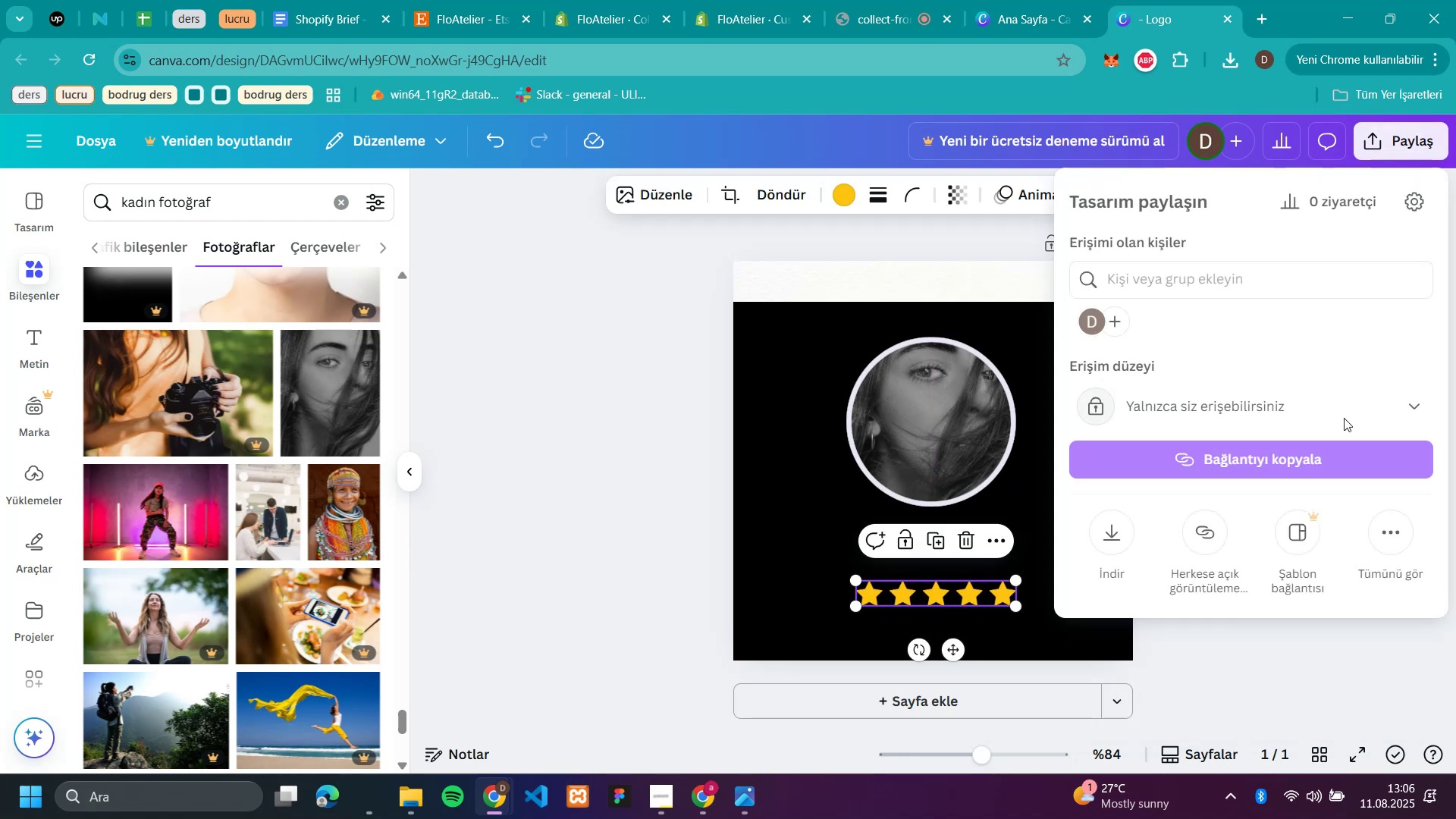 
left_click([1113, 527])
 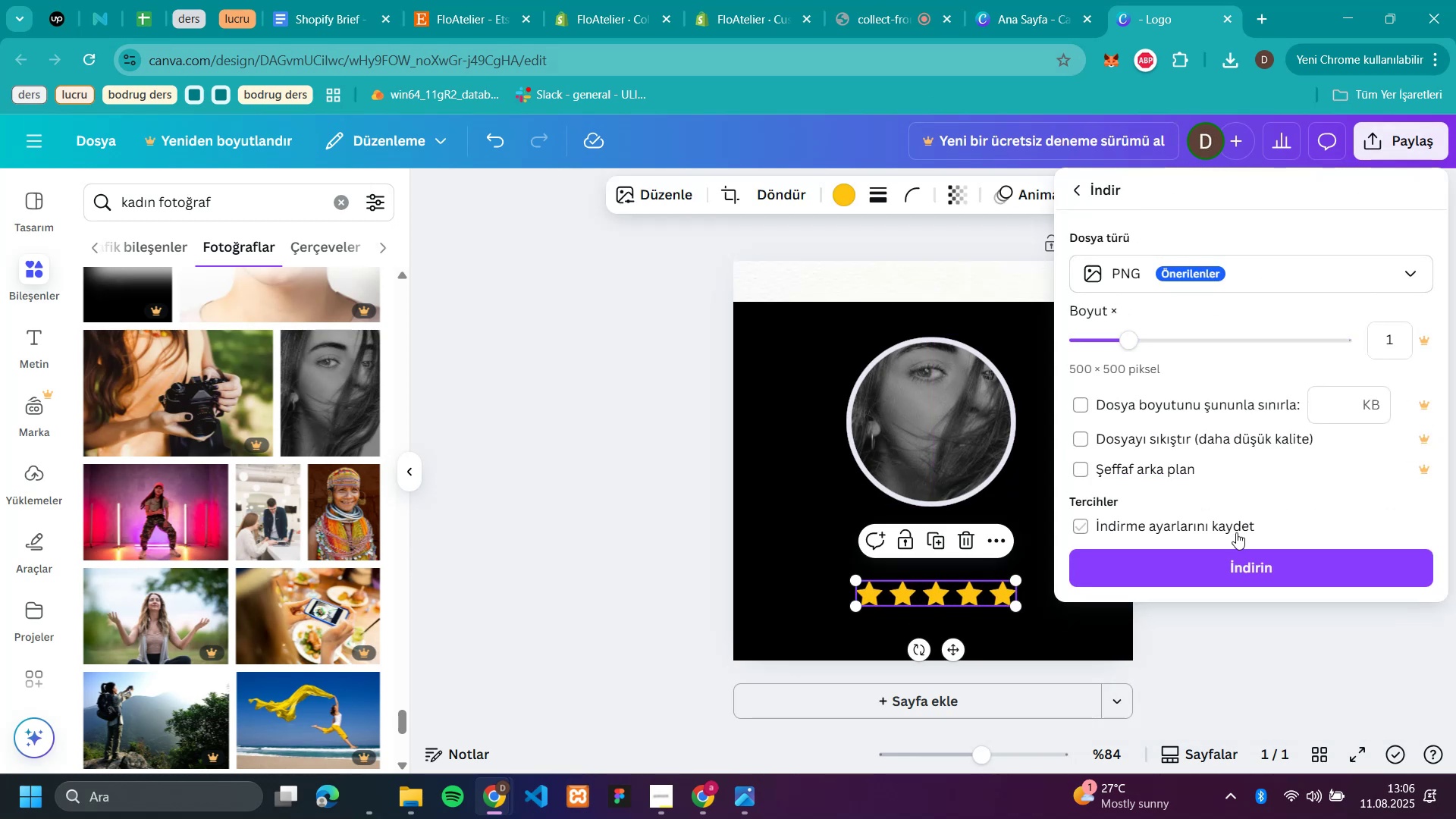 
left_click([1234, 571])
 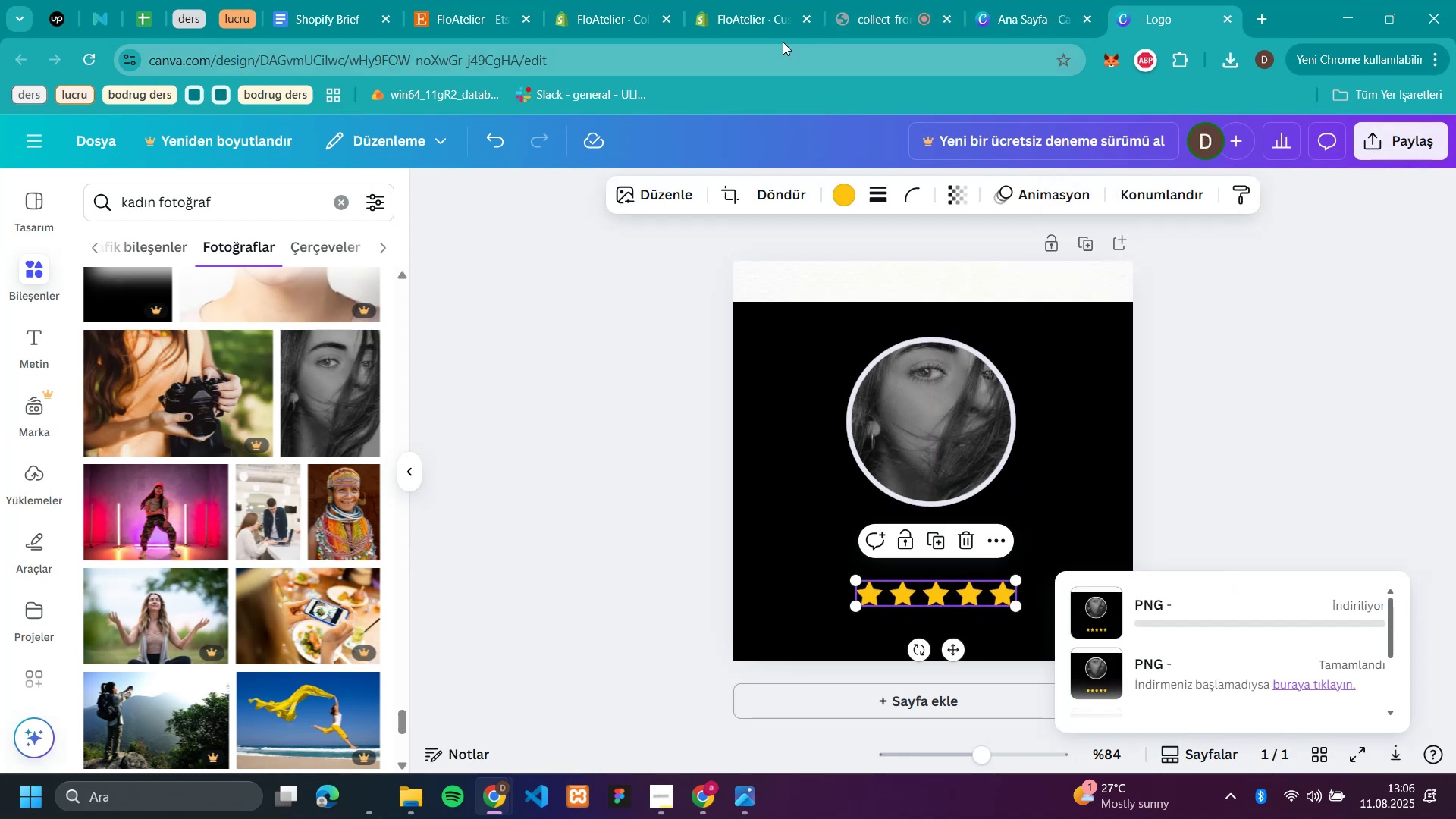 
left_click([766, 22])
 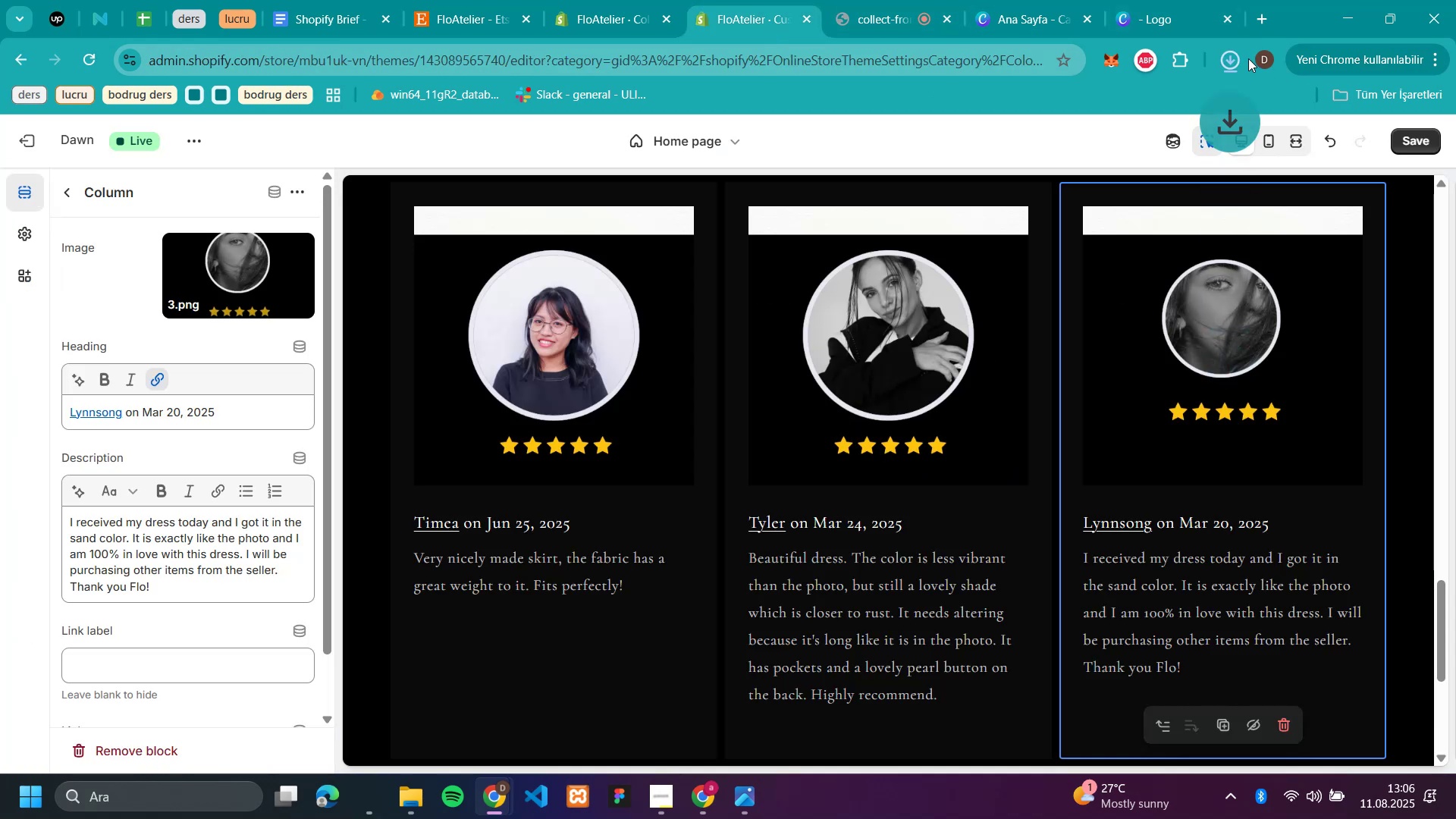 
left_click([280, 267])
 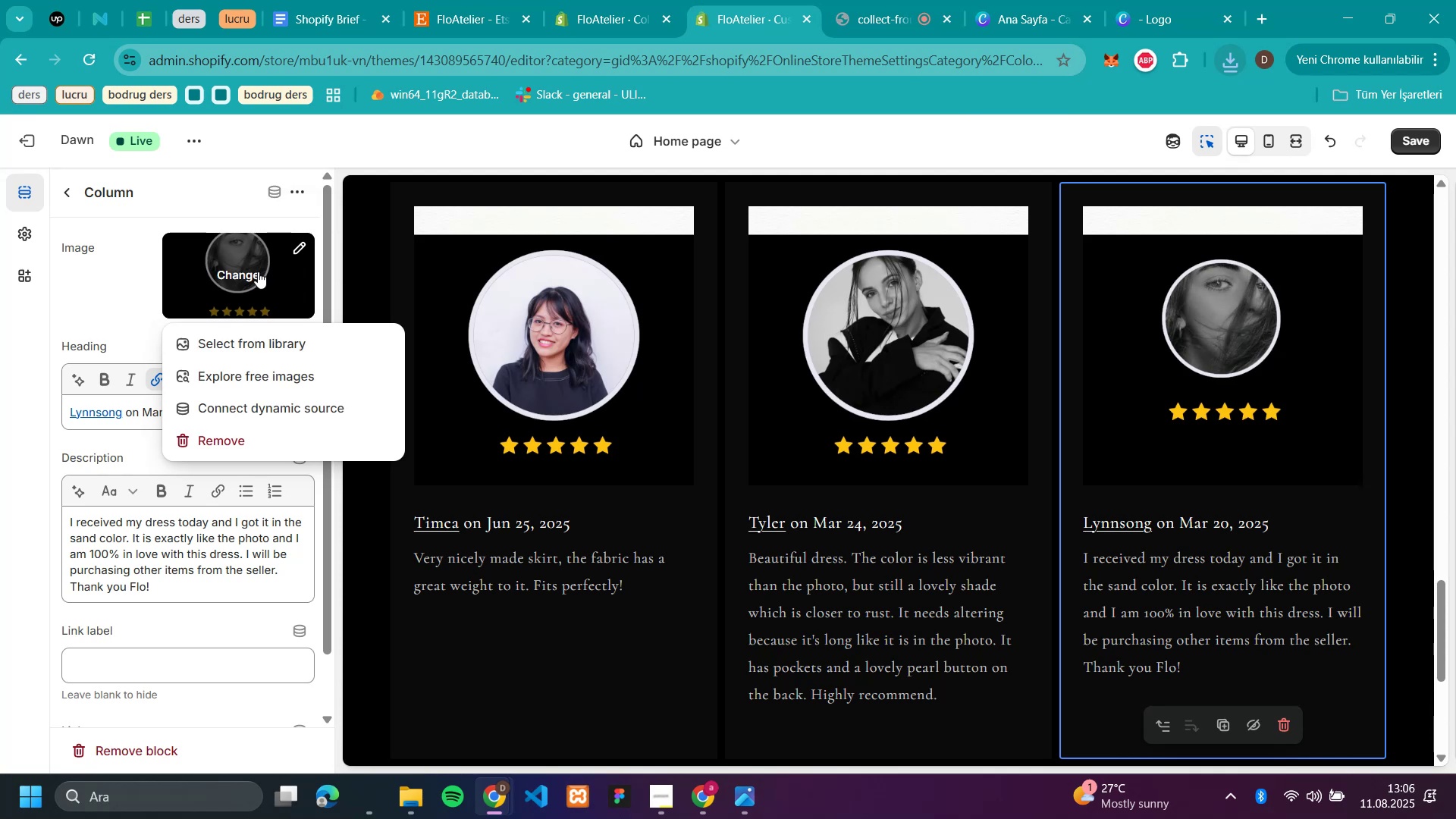 
left_click([254, 270])
 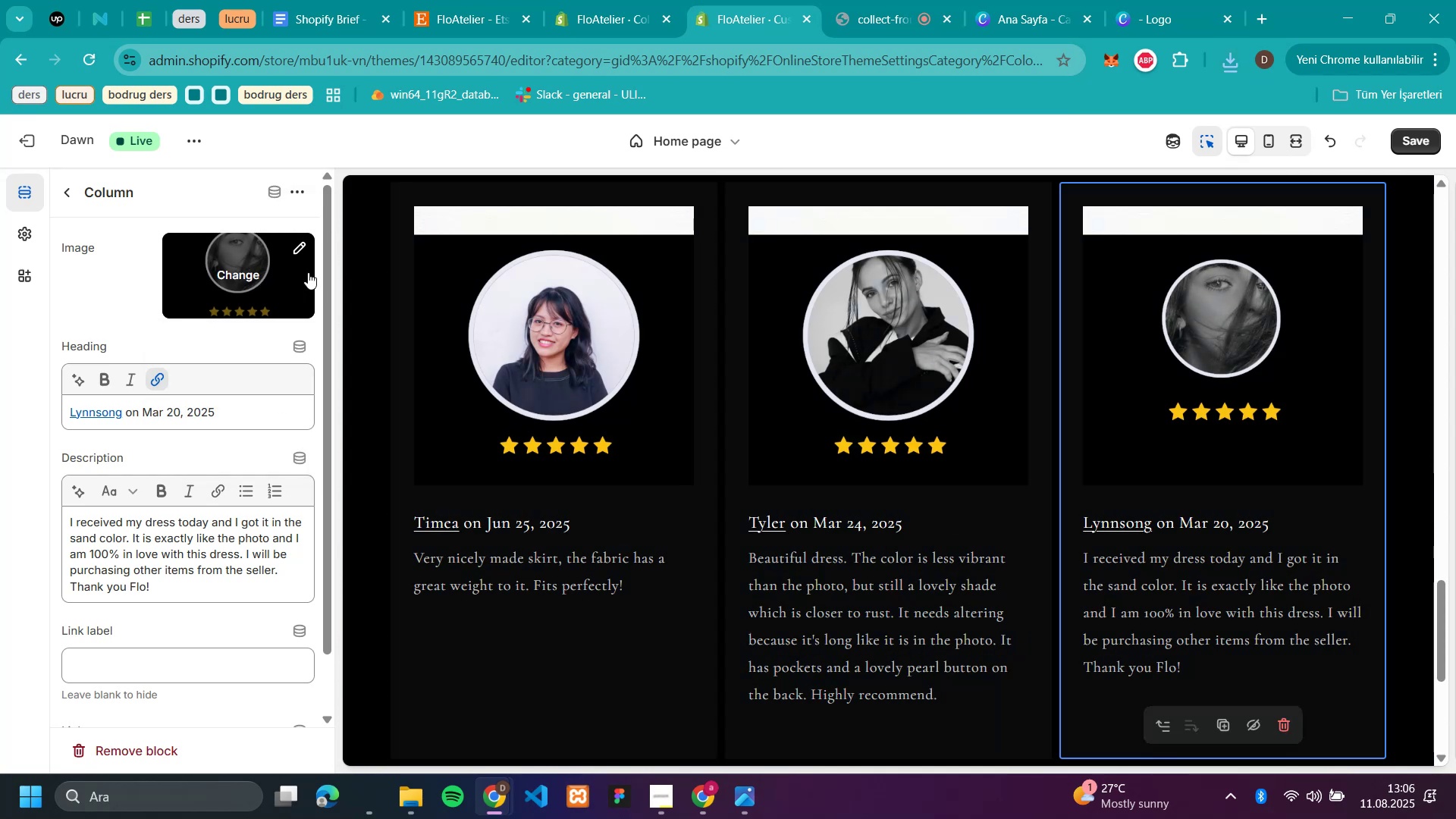 
left_click([253, 268])
 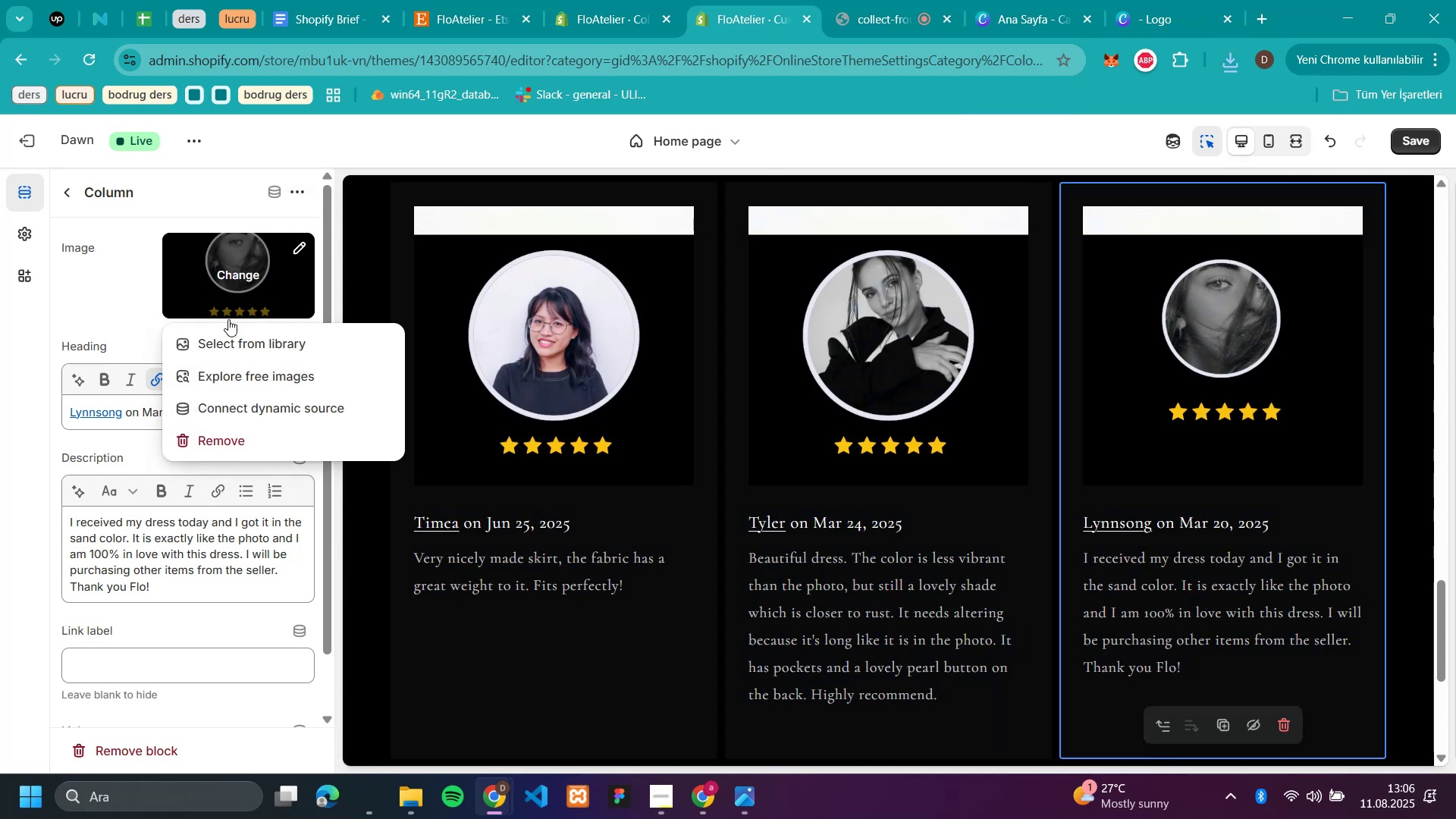 
left_click([228, 334])
 